 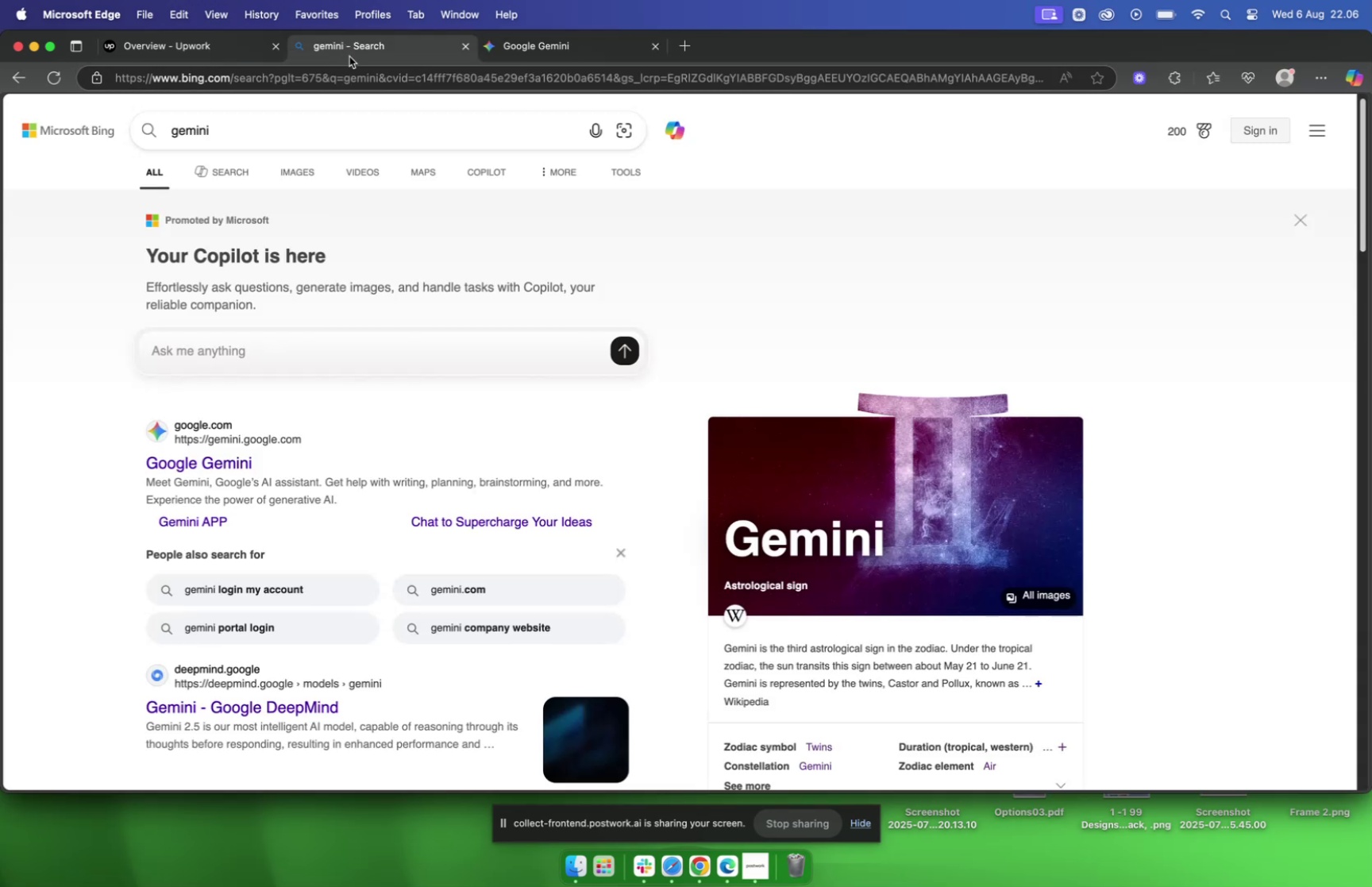 
left_click([353, 73])
 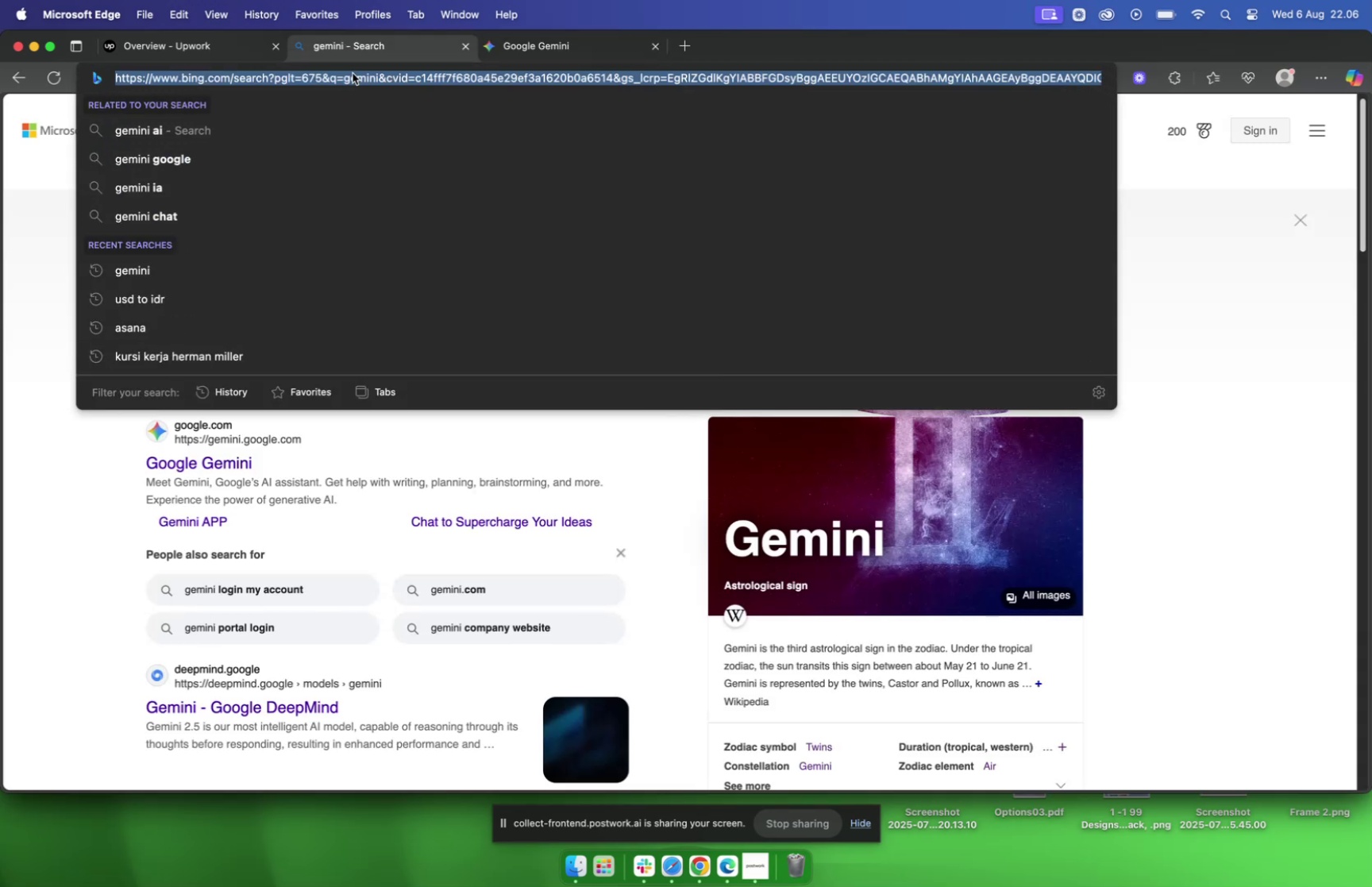 
type(asana)
 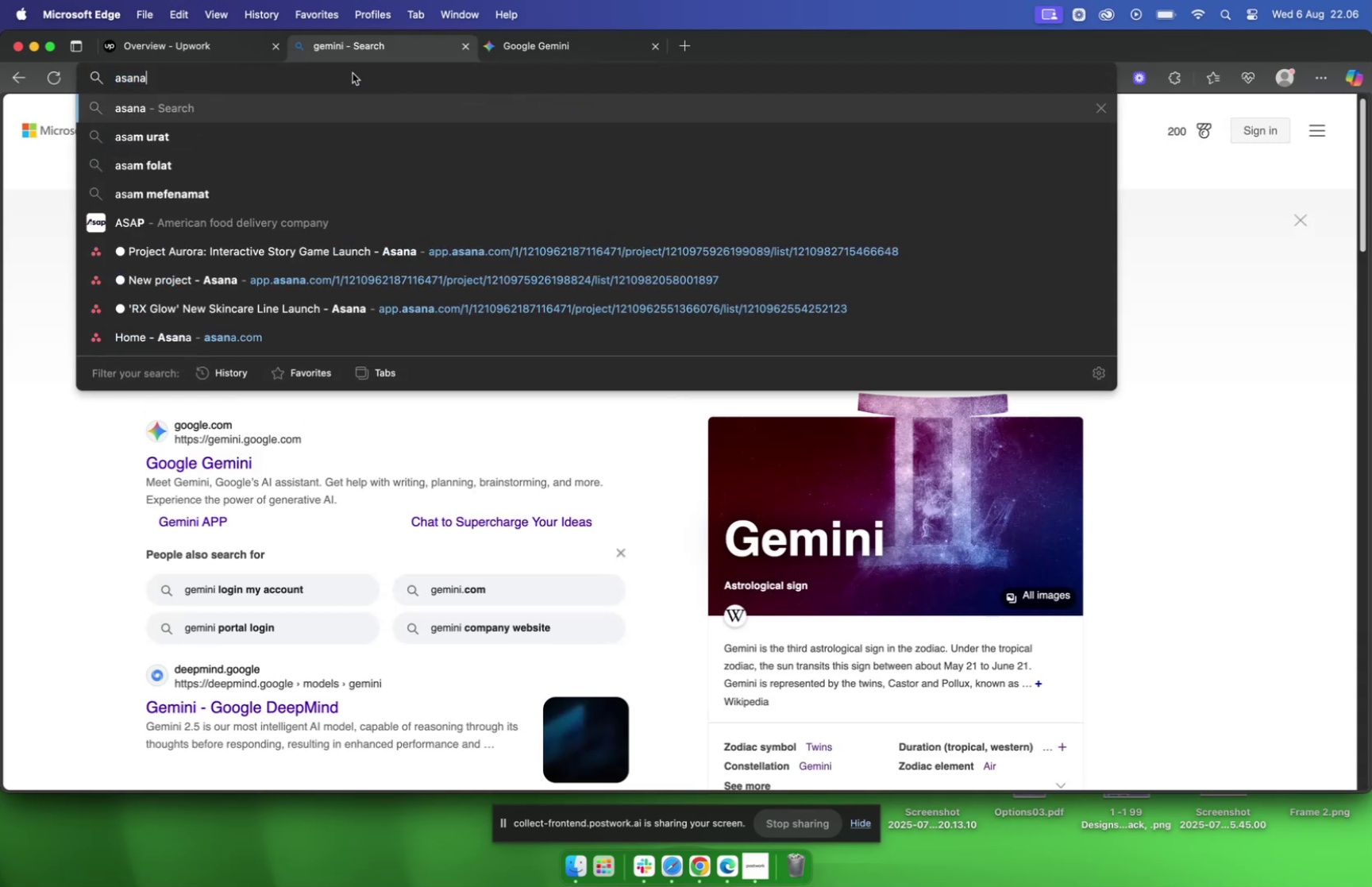 
key(Enter)
 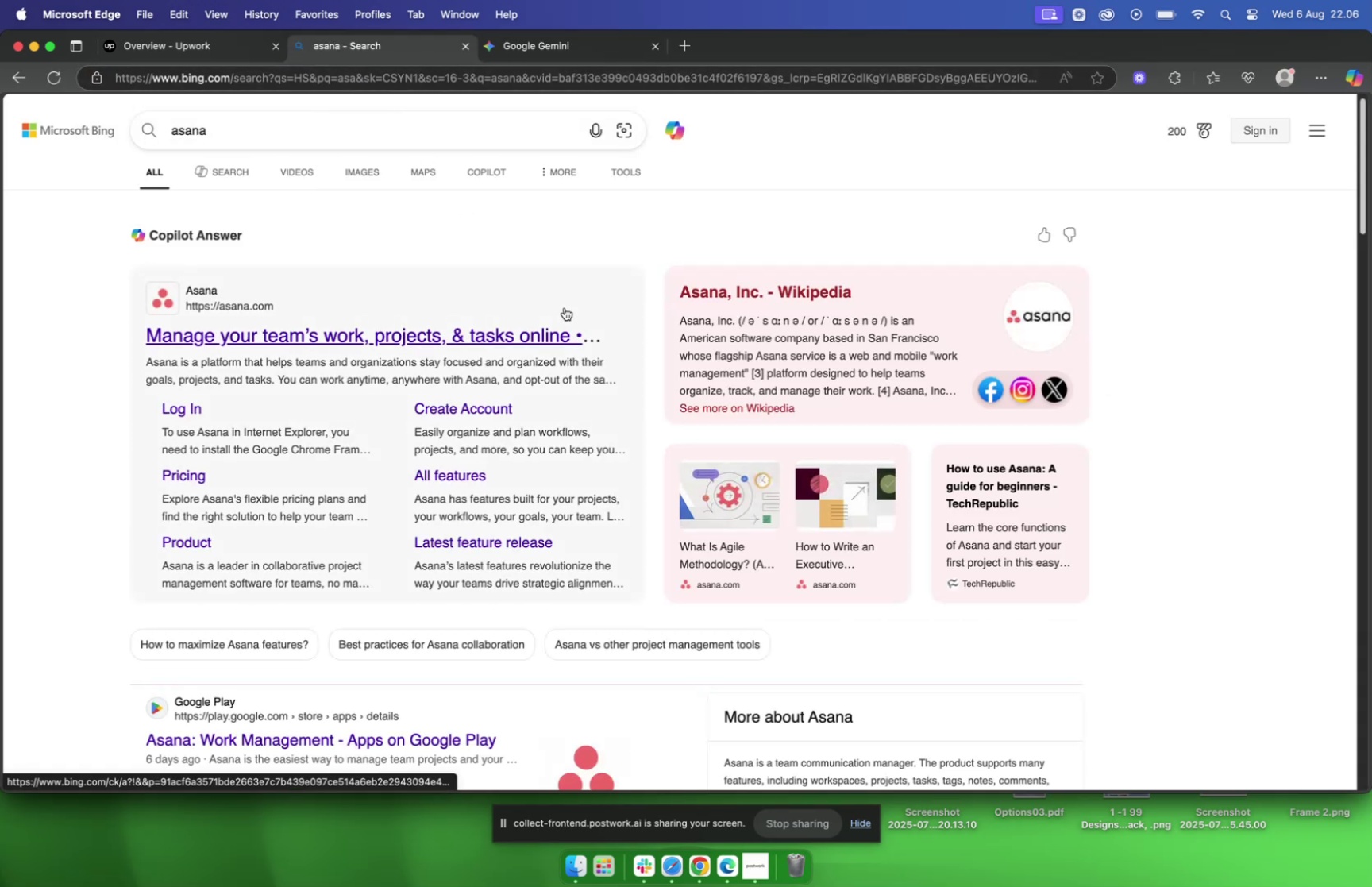 
left_click([540, 327])
 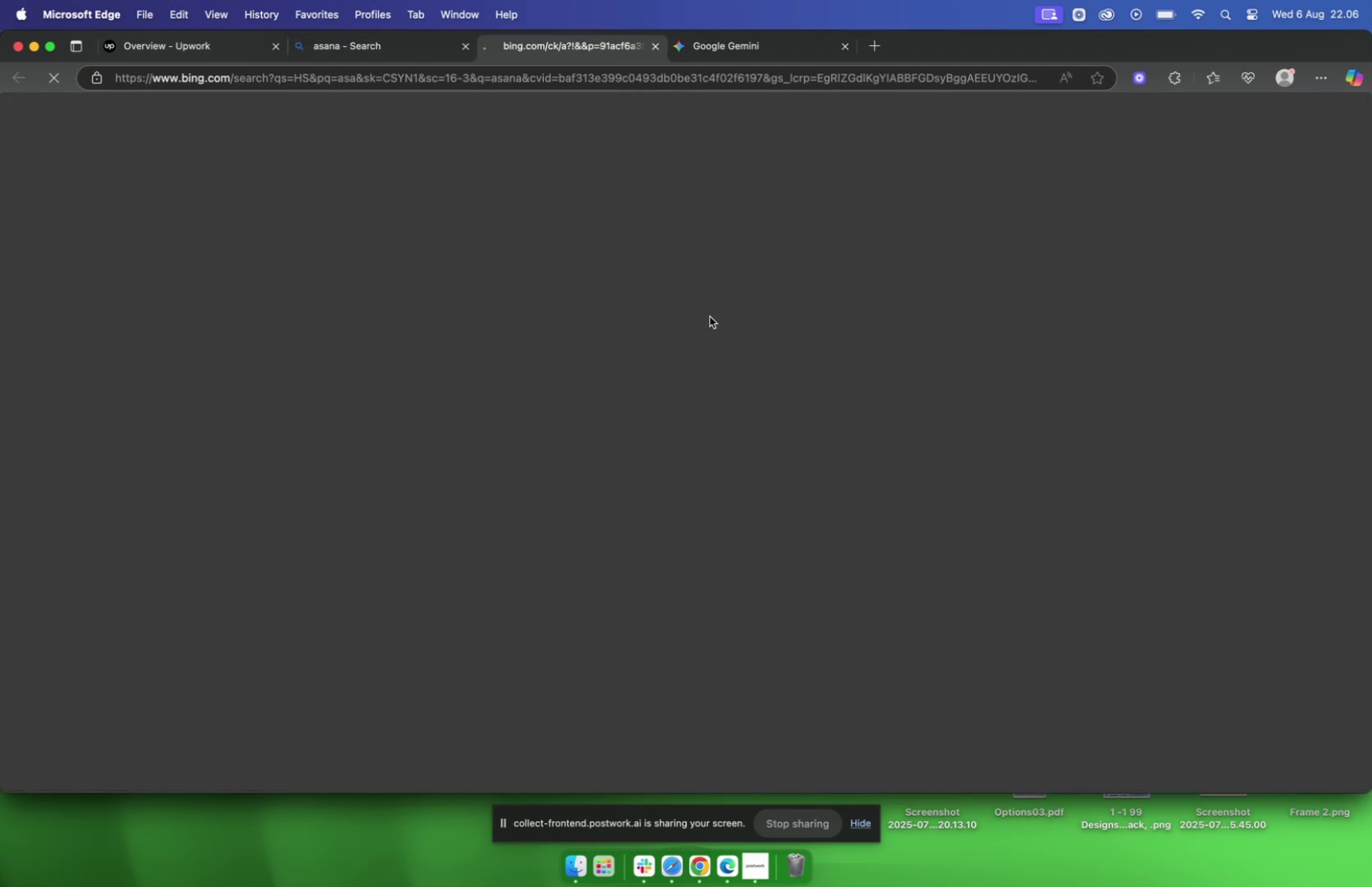 
mouse_move([973, 306])
 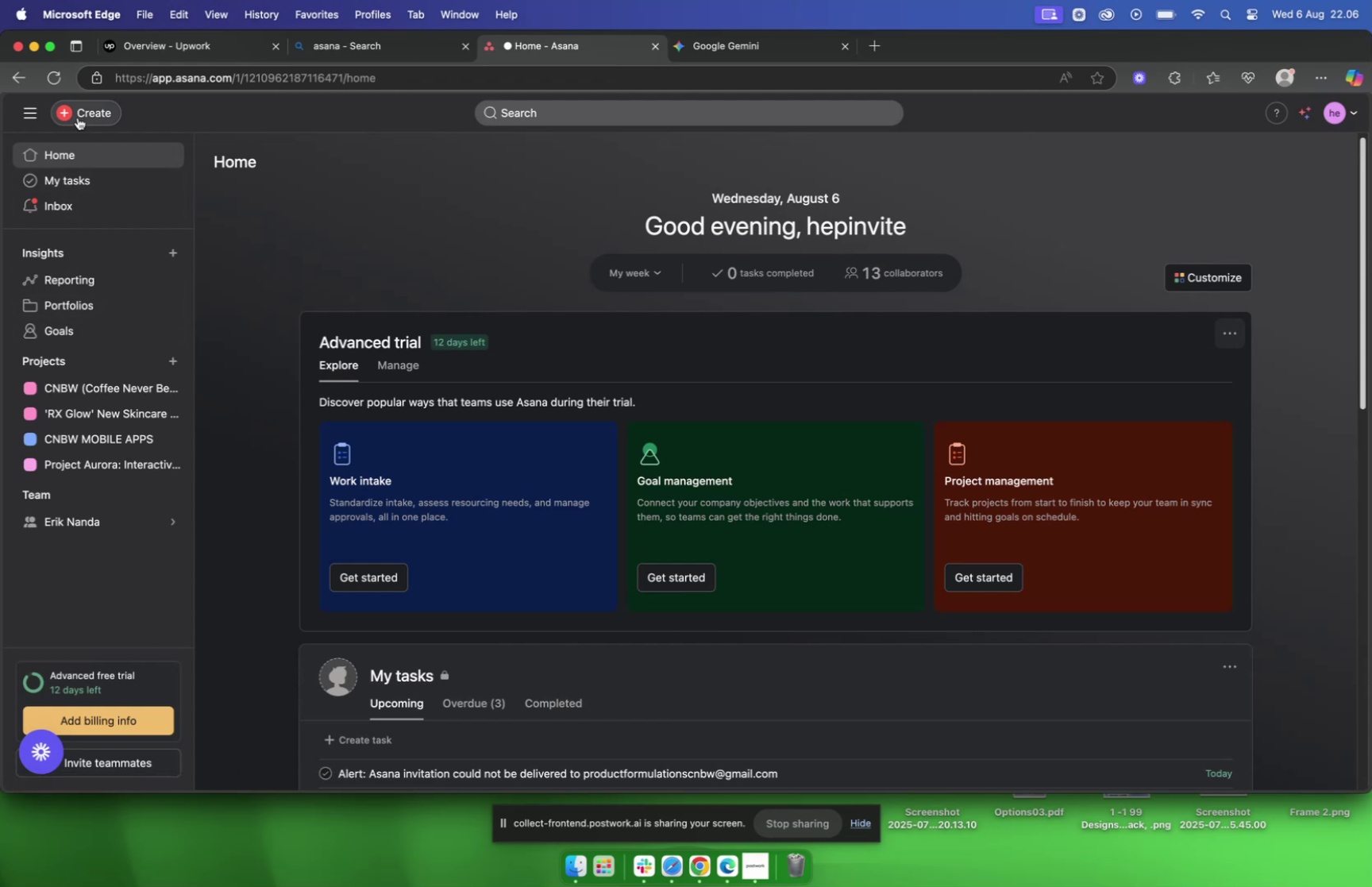 
left_click([78, 118])
 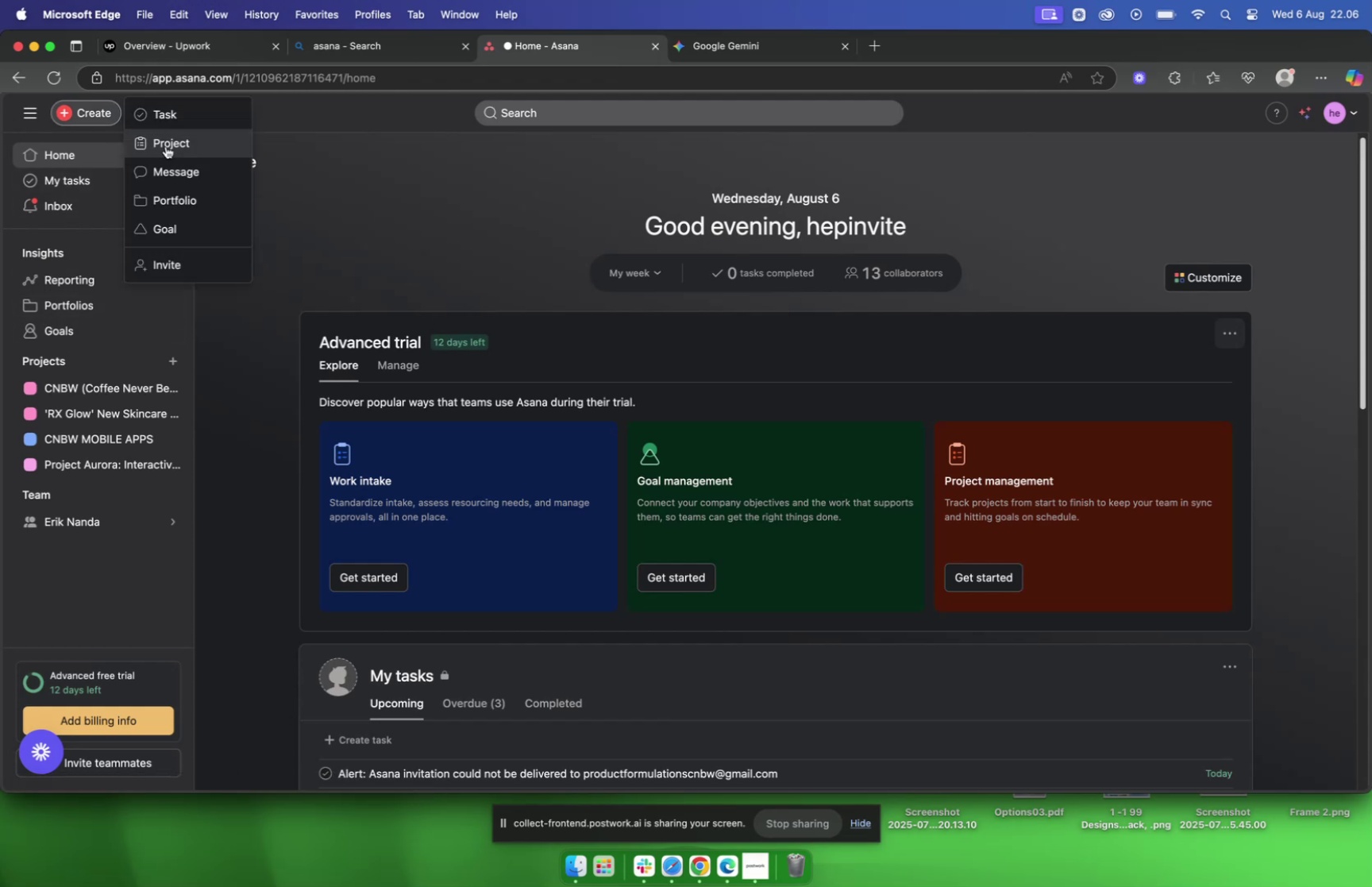 
left_click([166, 149])
 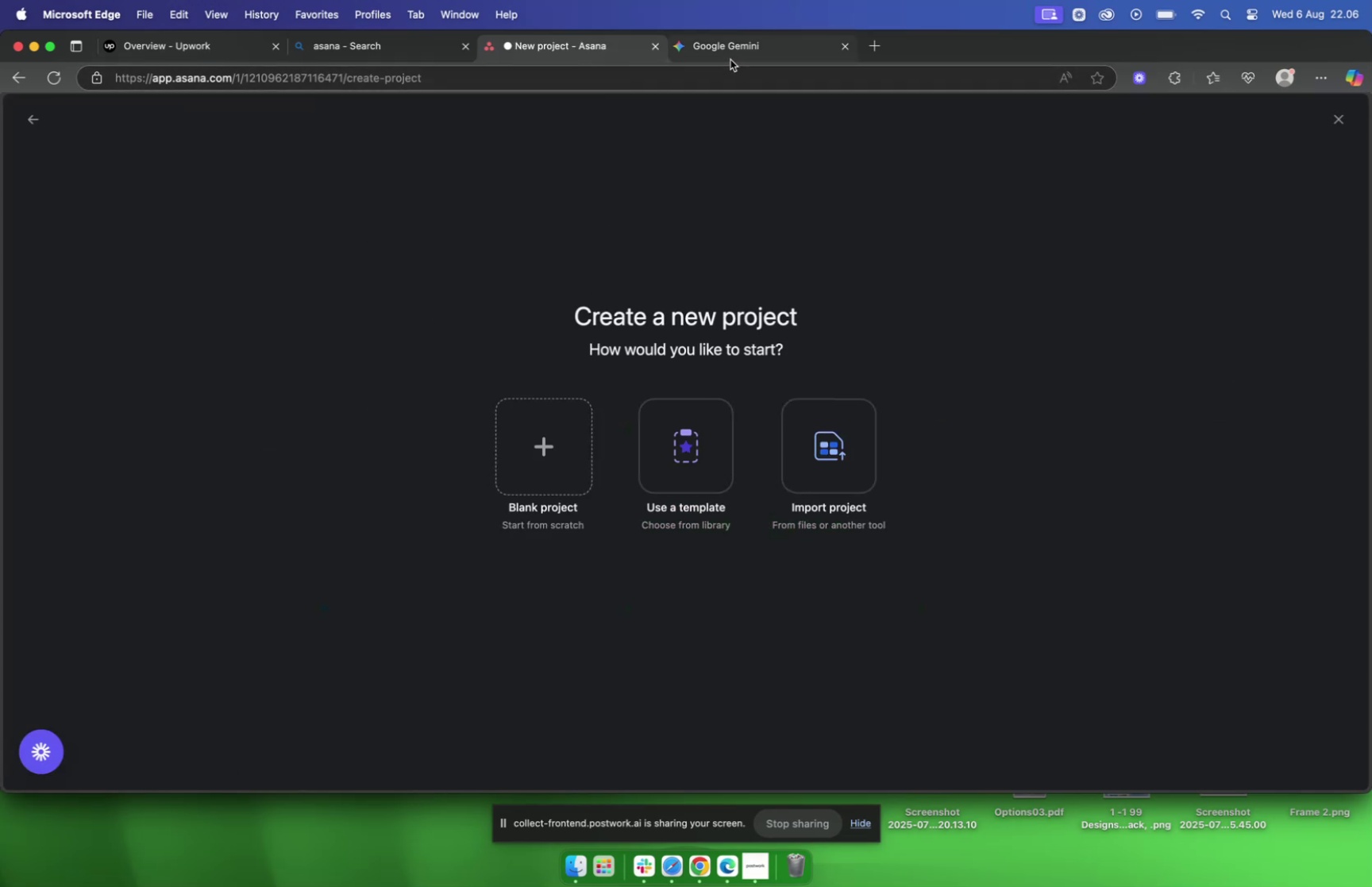 
left_click([541, 438])
 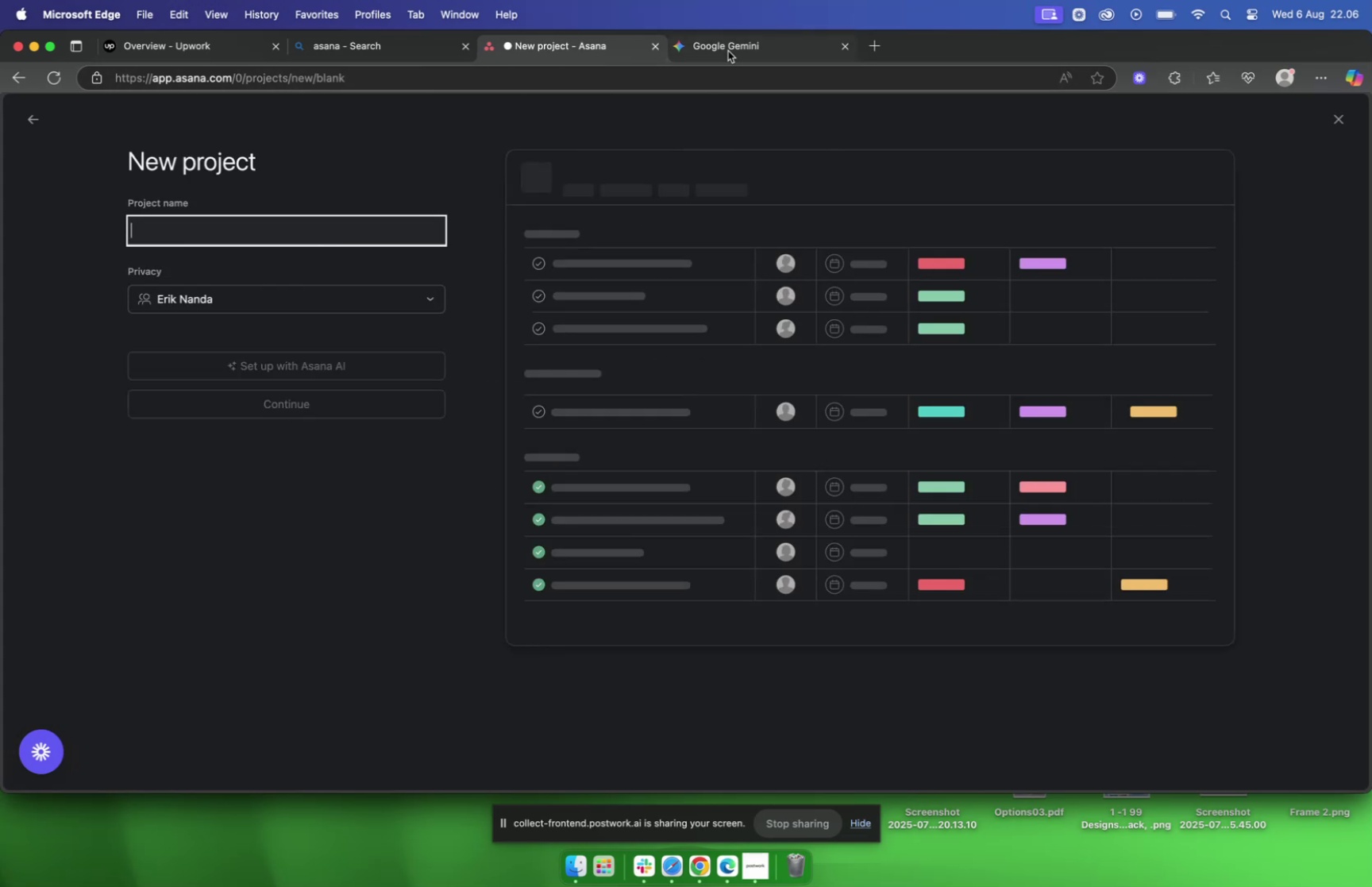 
left_click([728, 51])
 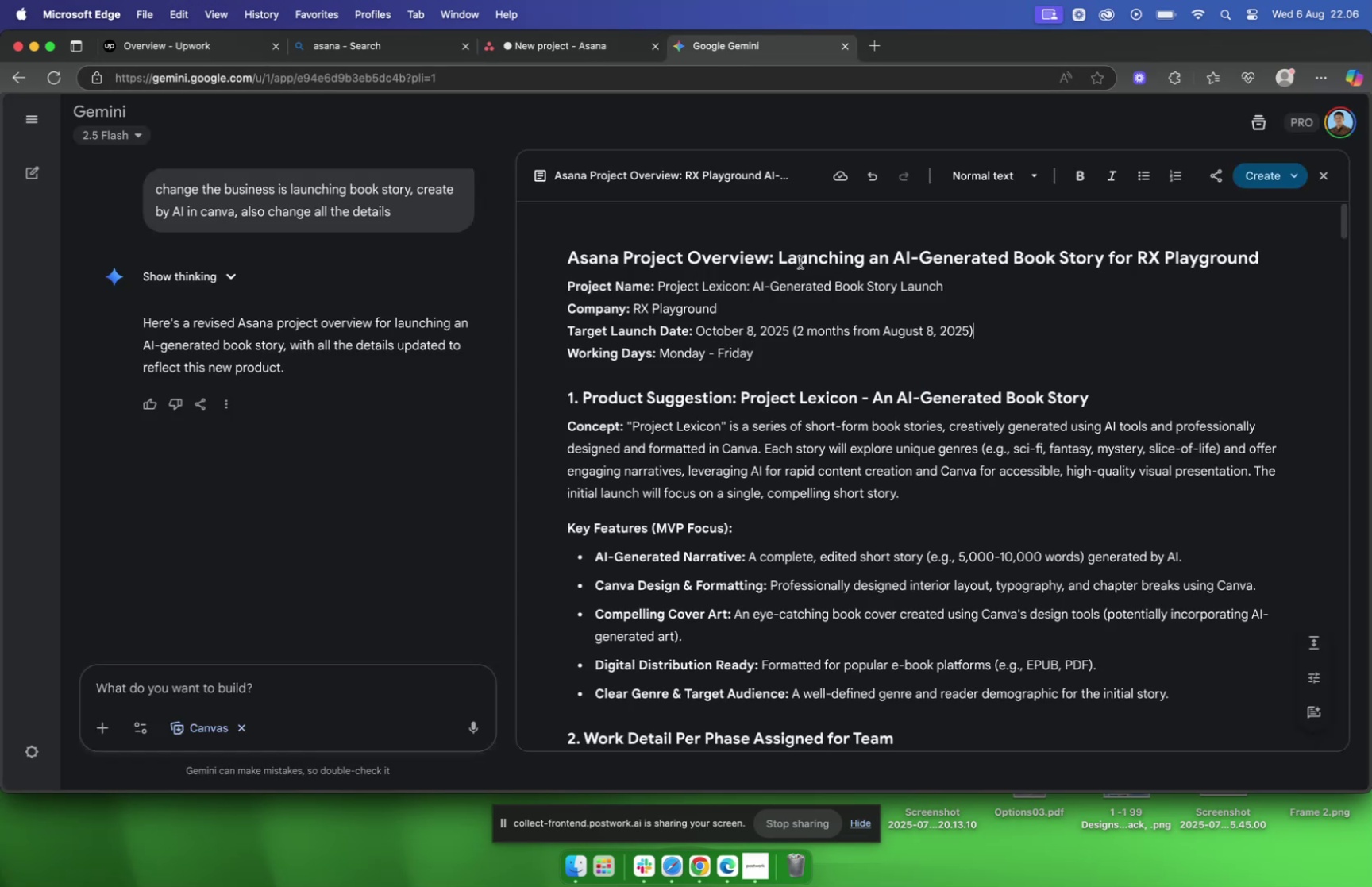 
left_click_drag(start_coordinate=[779, 256], to_coordinate=[1274, 266])
 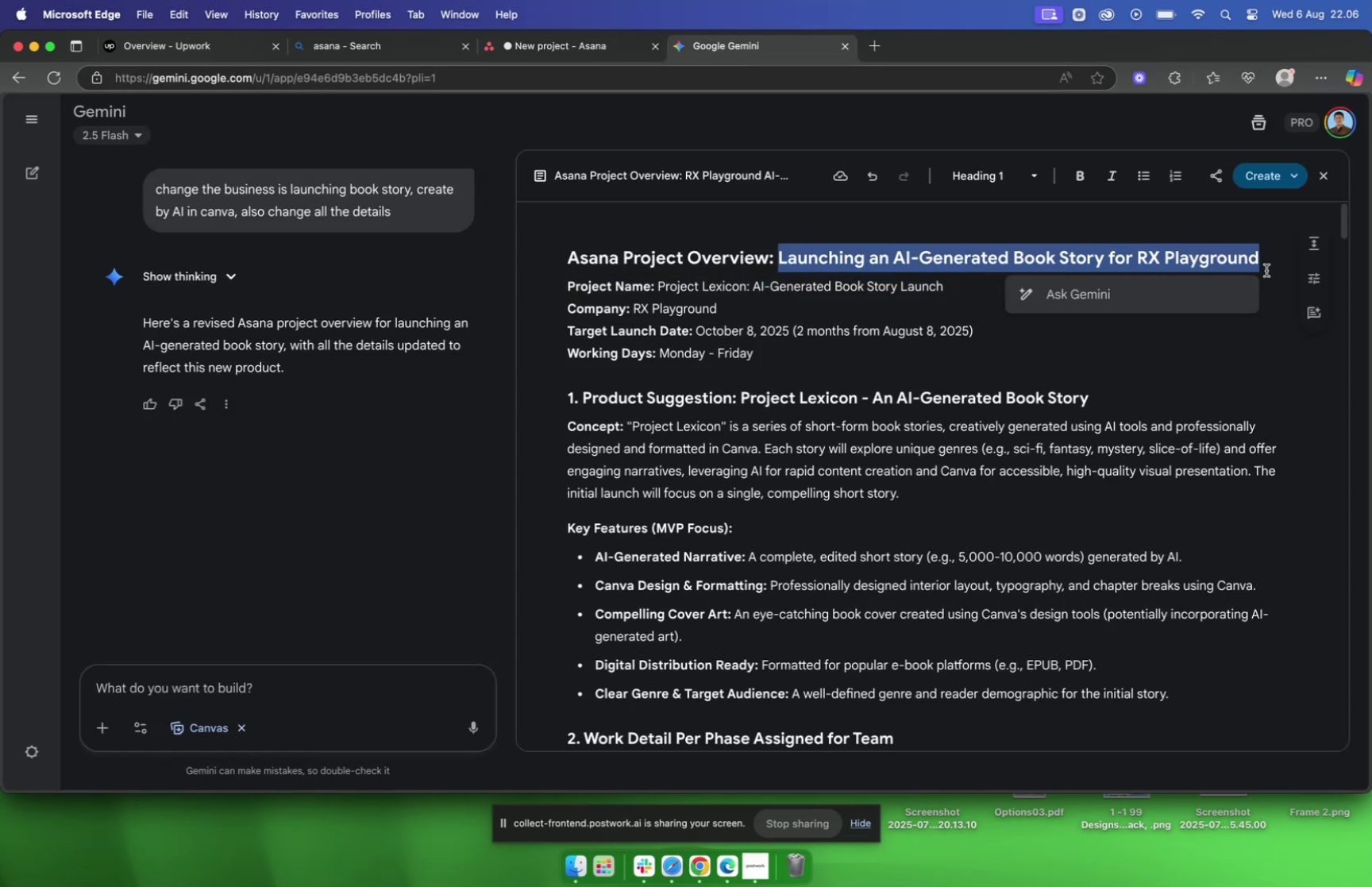 
hold_key(key=CommandLeft, duration=0.59)
 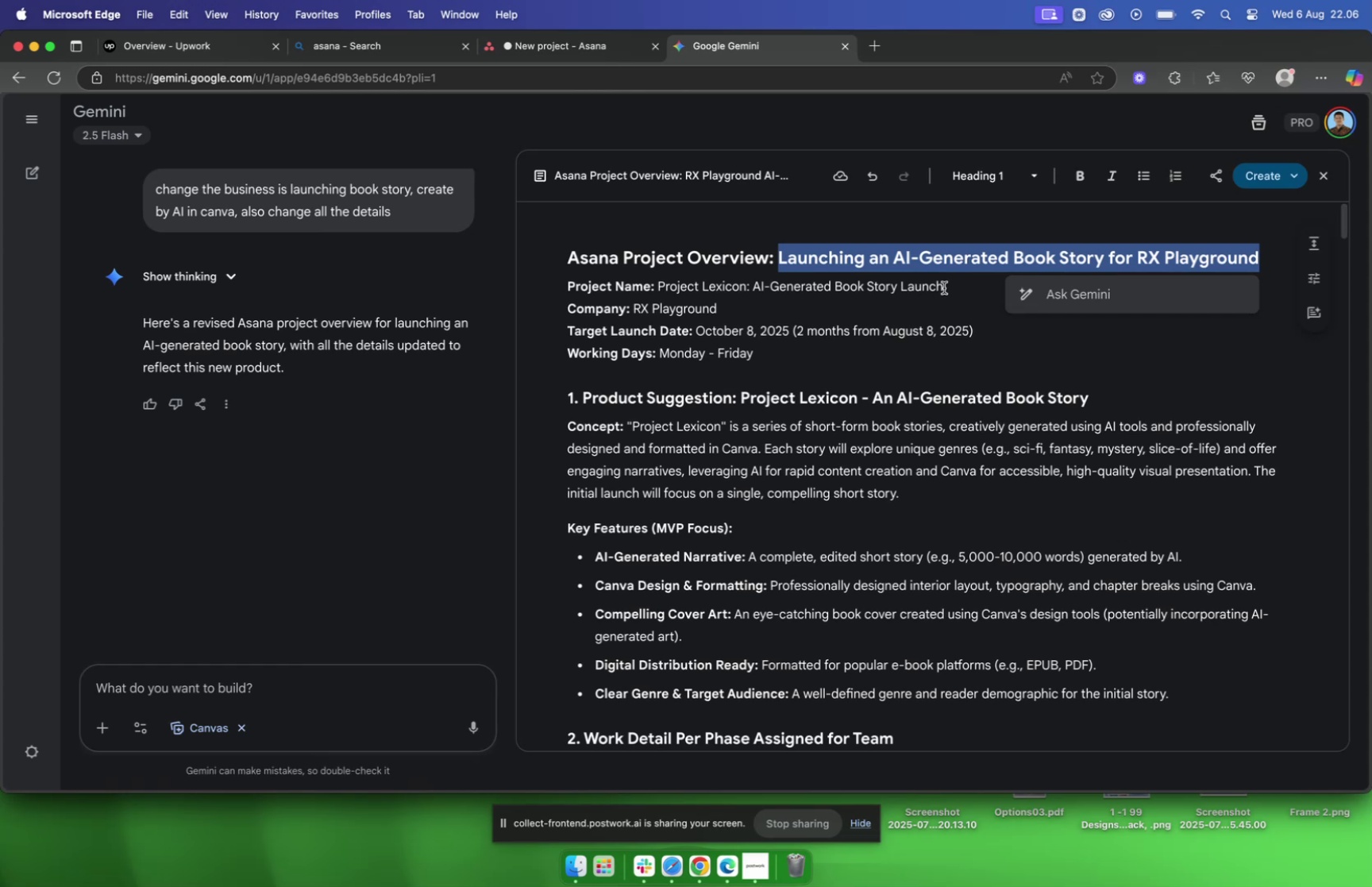 
left_click([944, 287])
 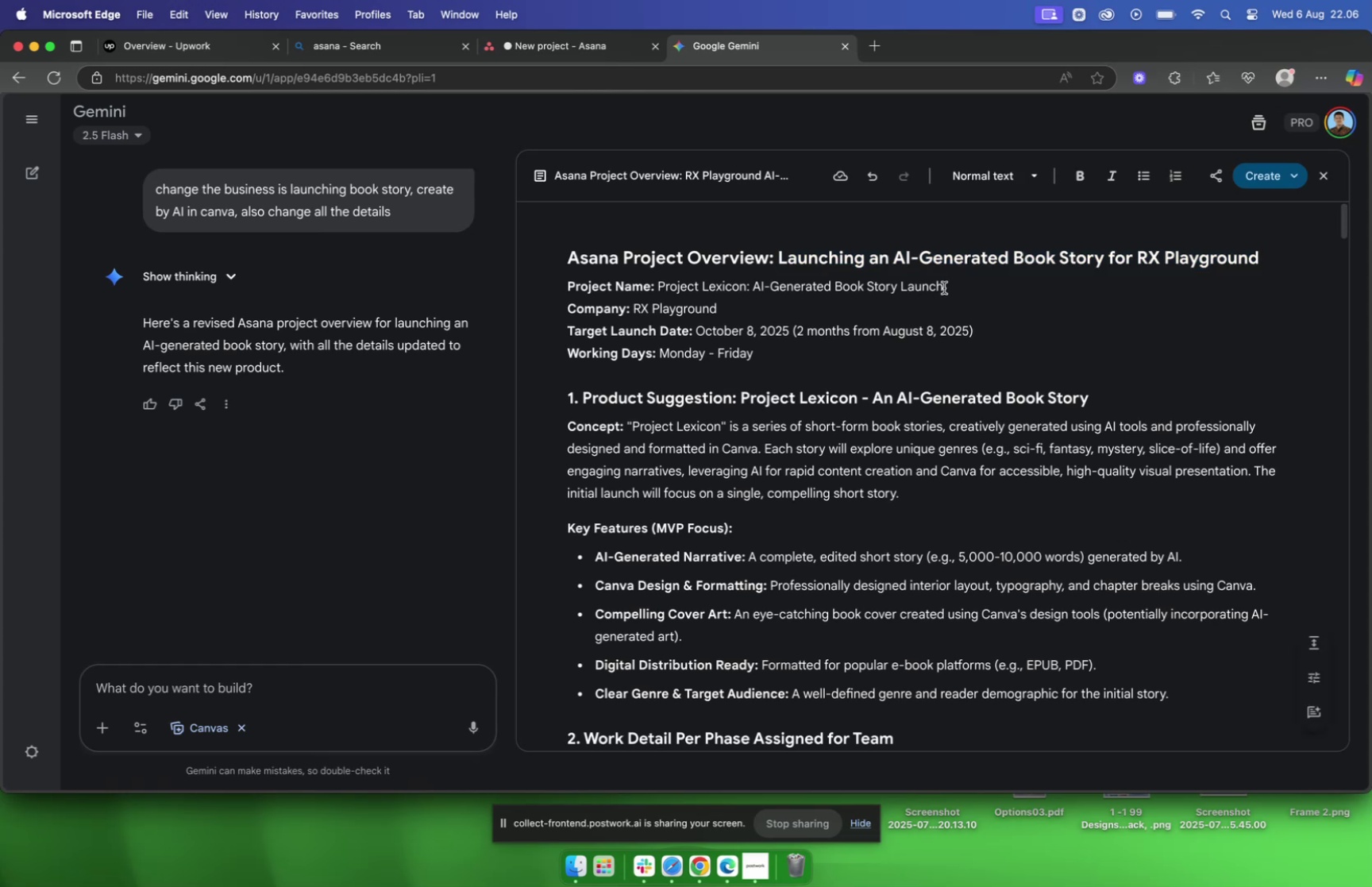 
left_click_drag(start_coordinate=[944, 287], to_coordinate=[660, 287])
 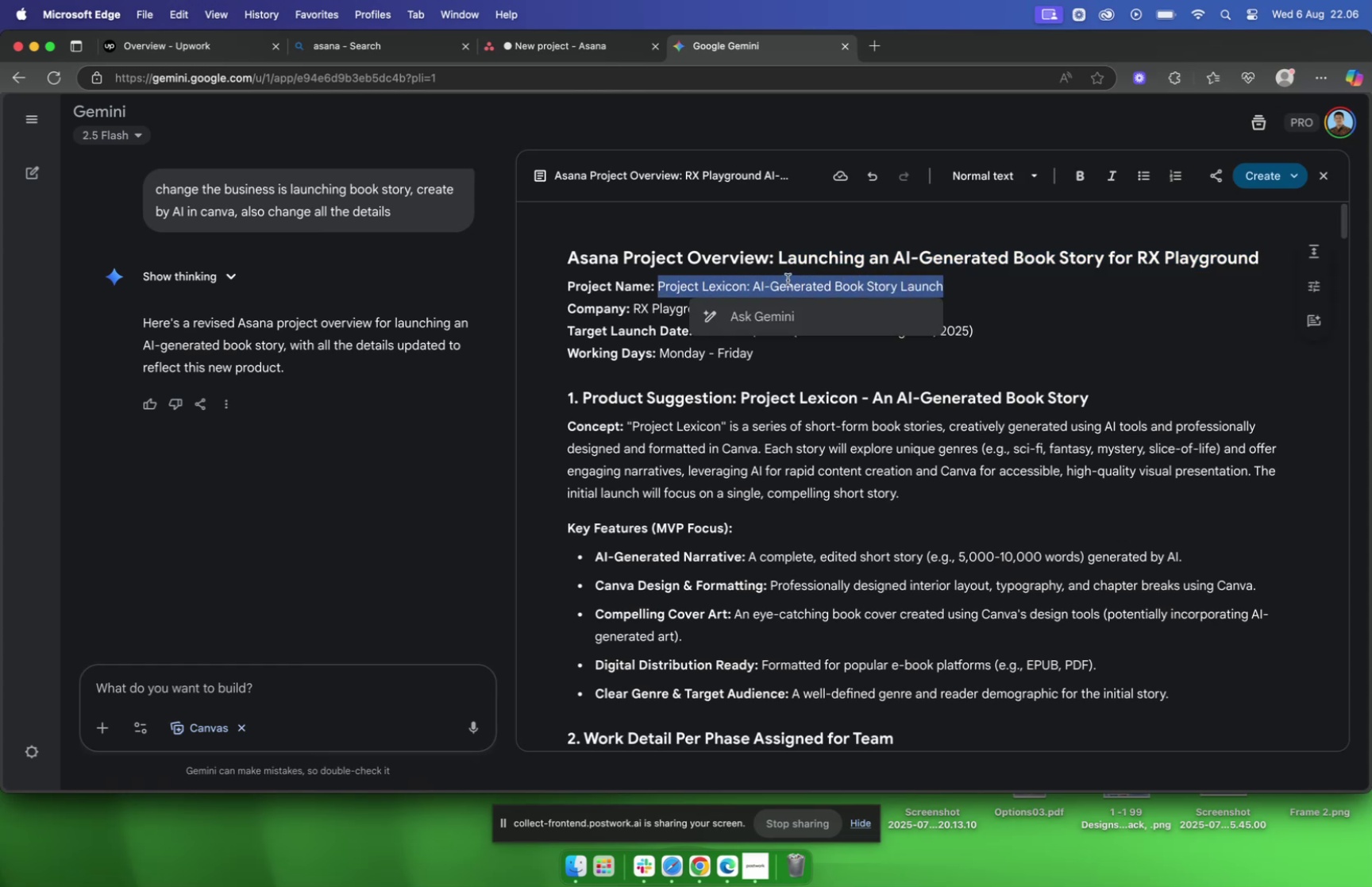 
key(Meta+C)
 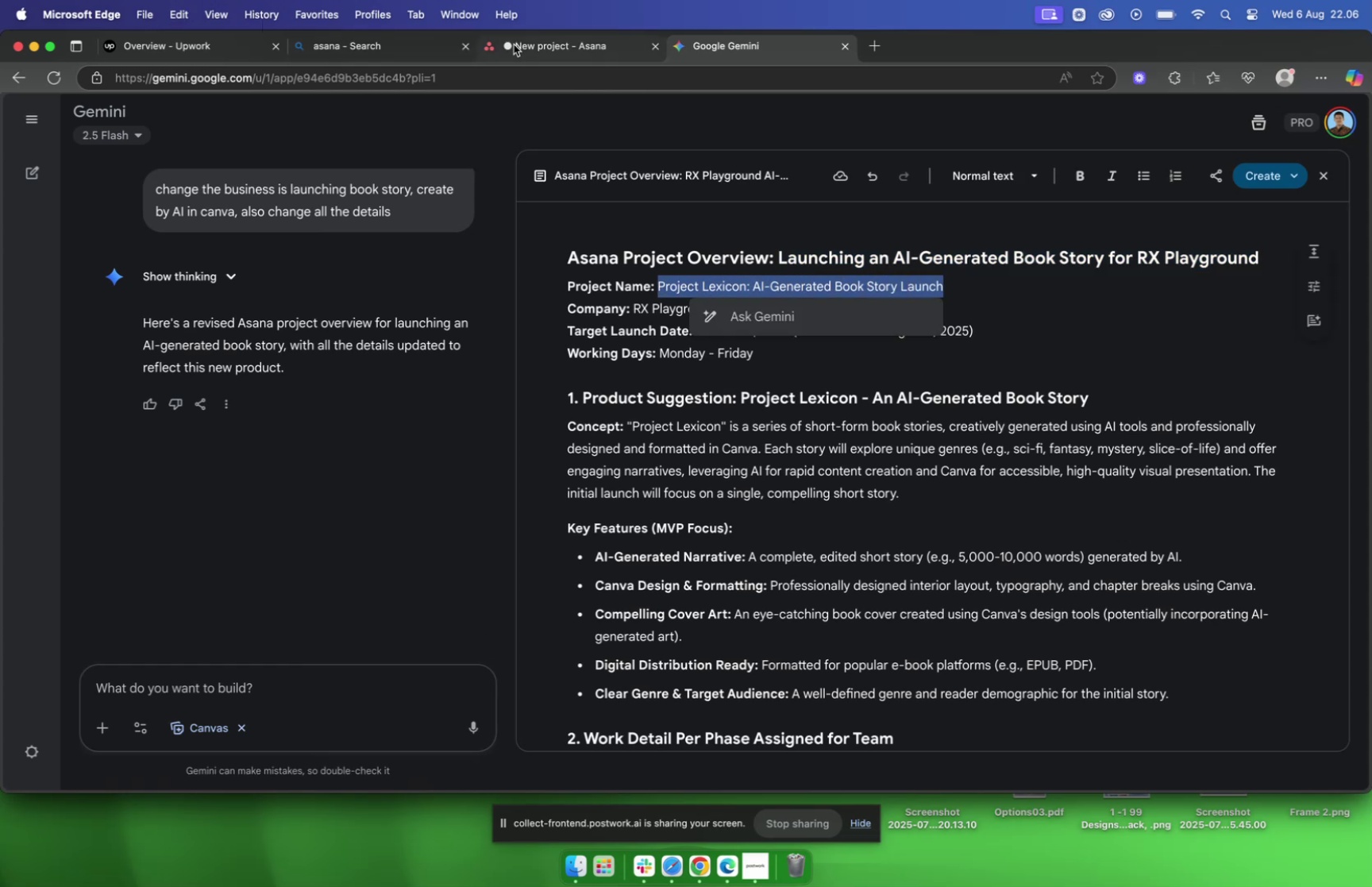 
left_click([516, 44])
 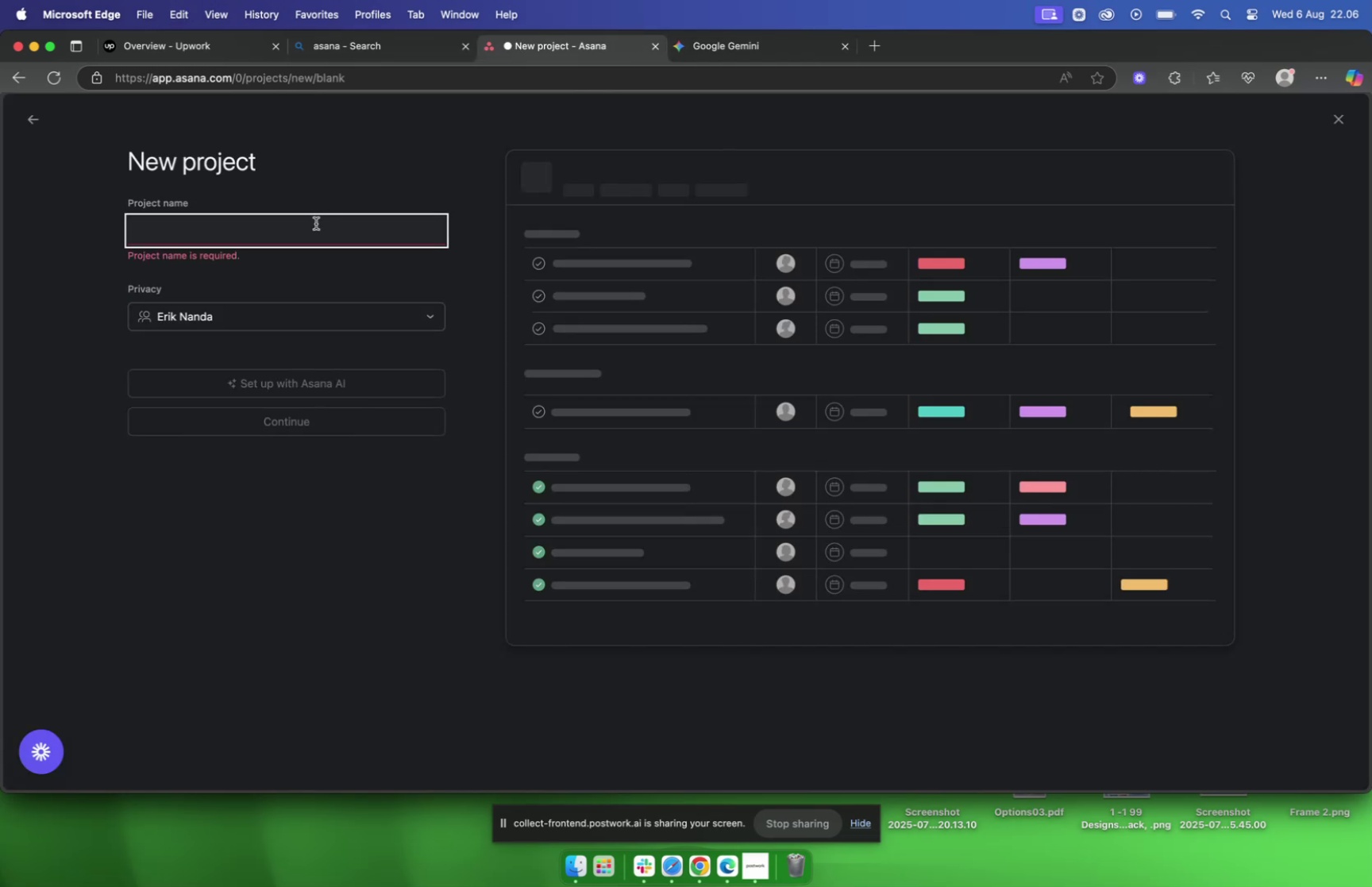 
left_click([314, 223])
 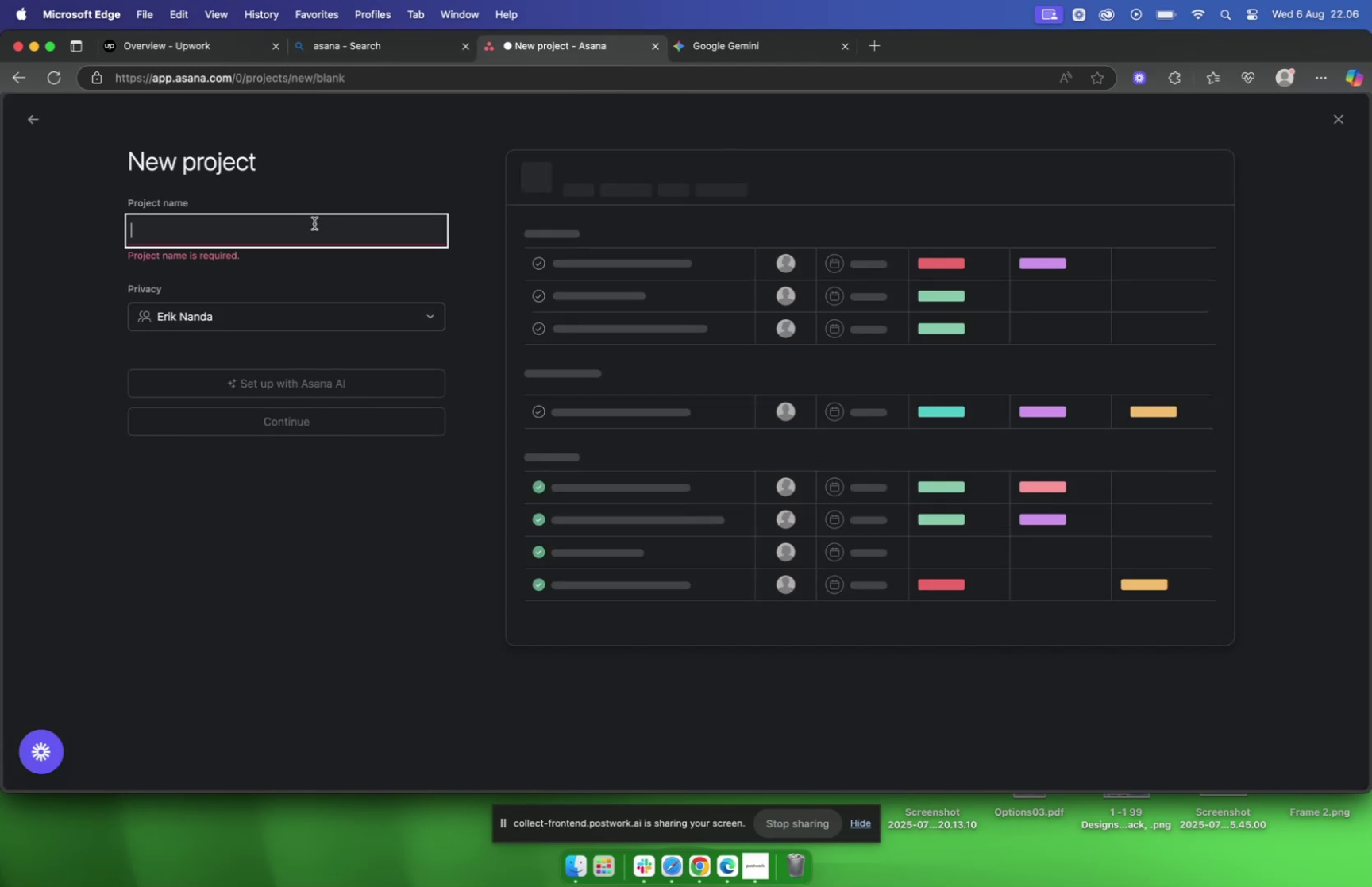 
key(Meta+V)
 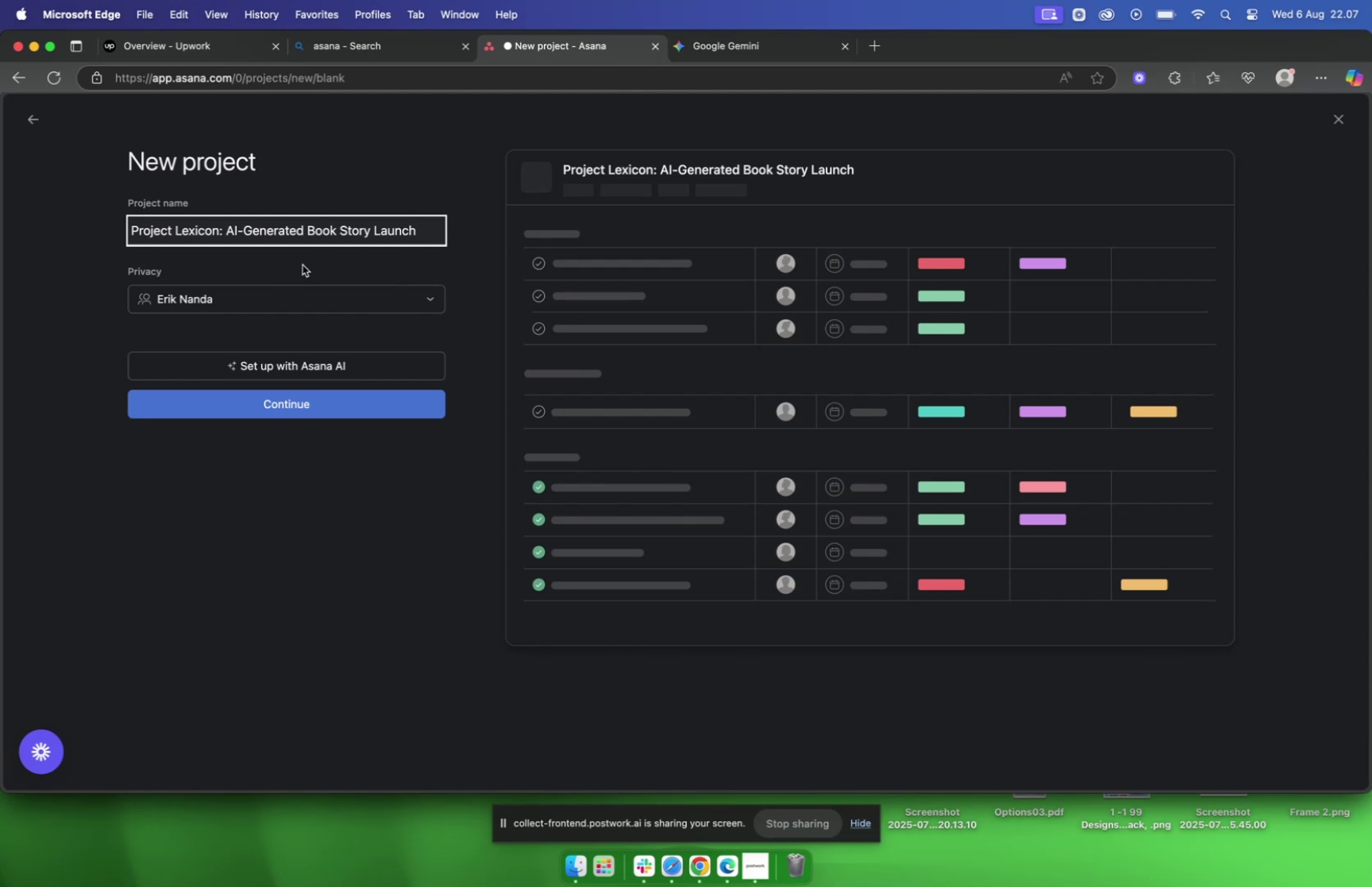 
left_click([303, 264])
 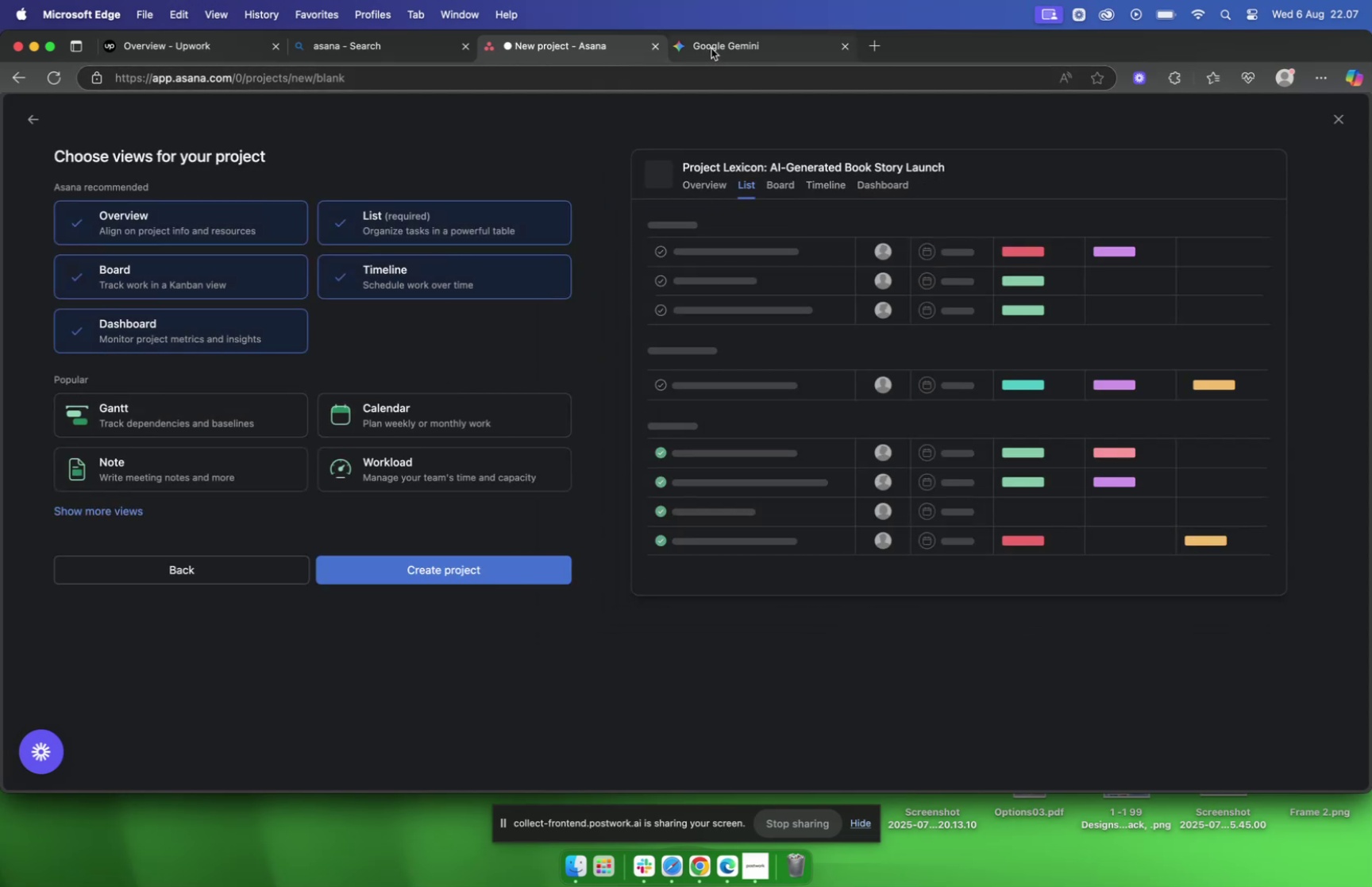 
wait(6.5)
 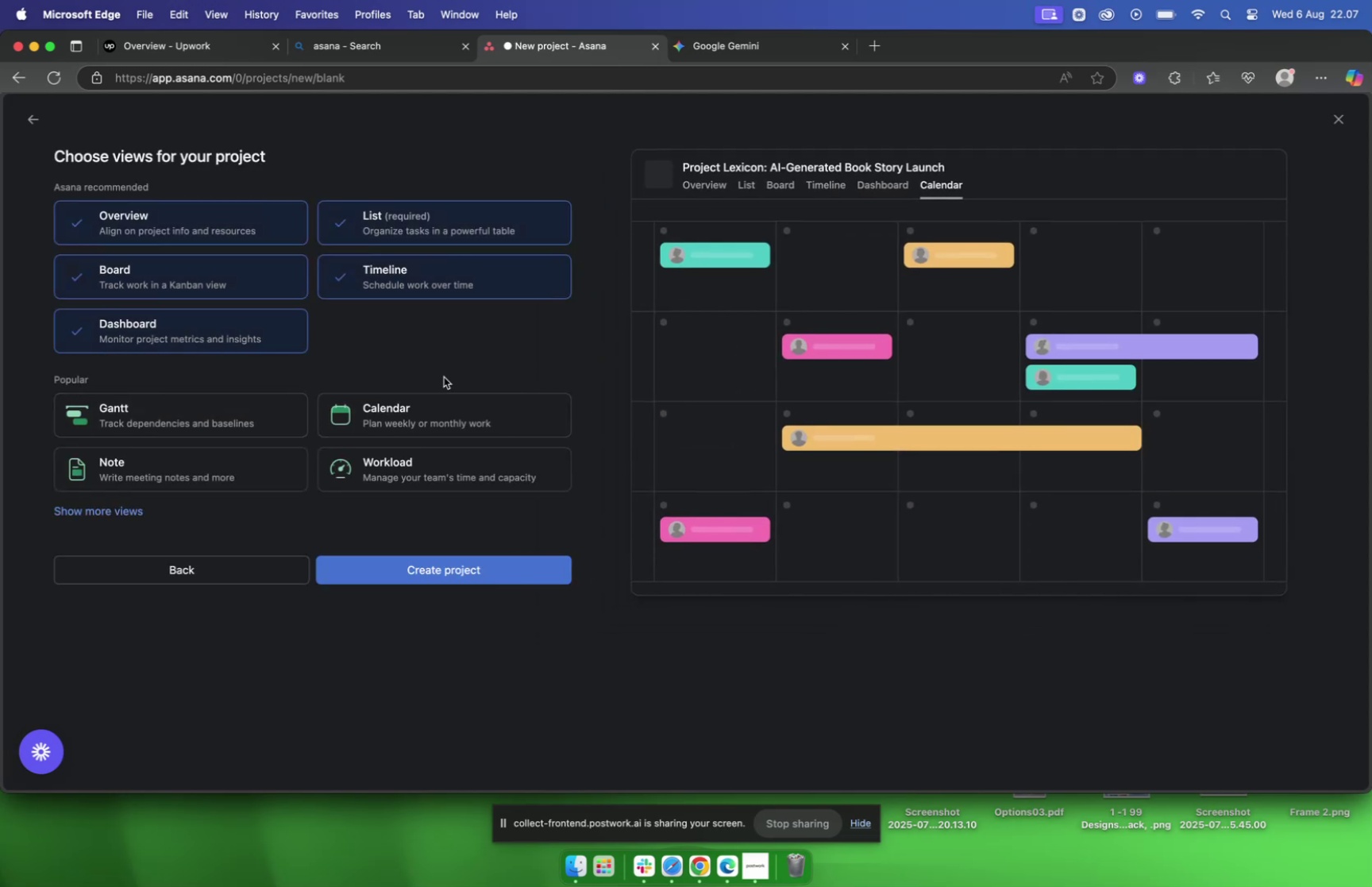 
left_click([711, 48])
 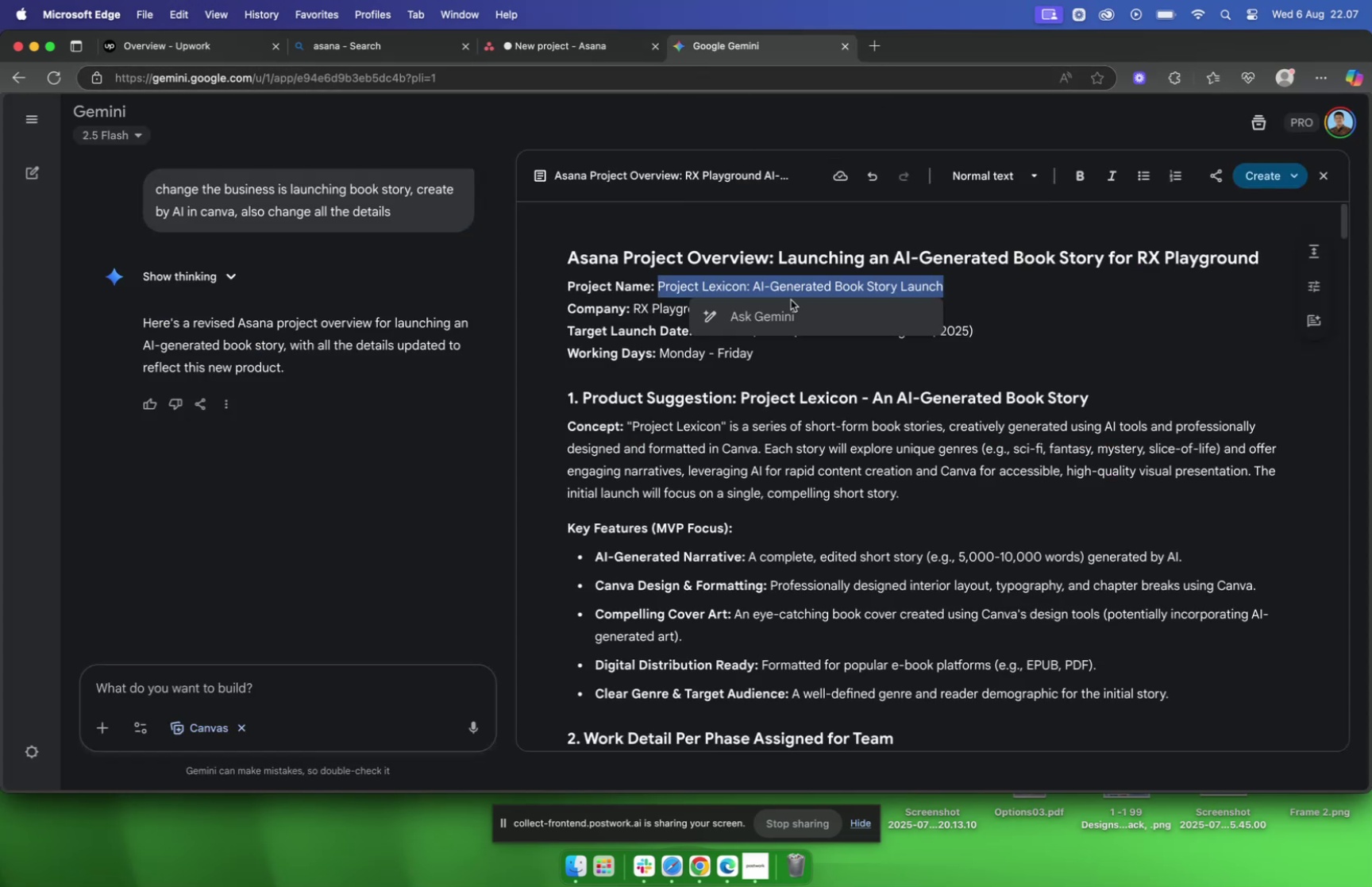 
scroll: coordinate [817, 315], scroll_direction: down, amount: 131.0
 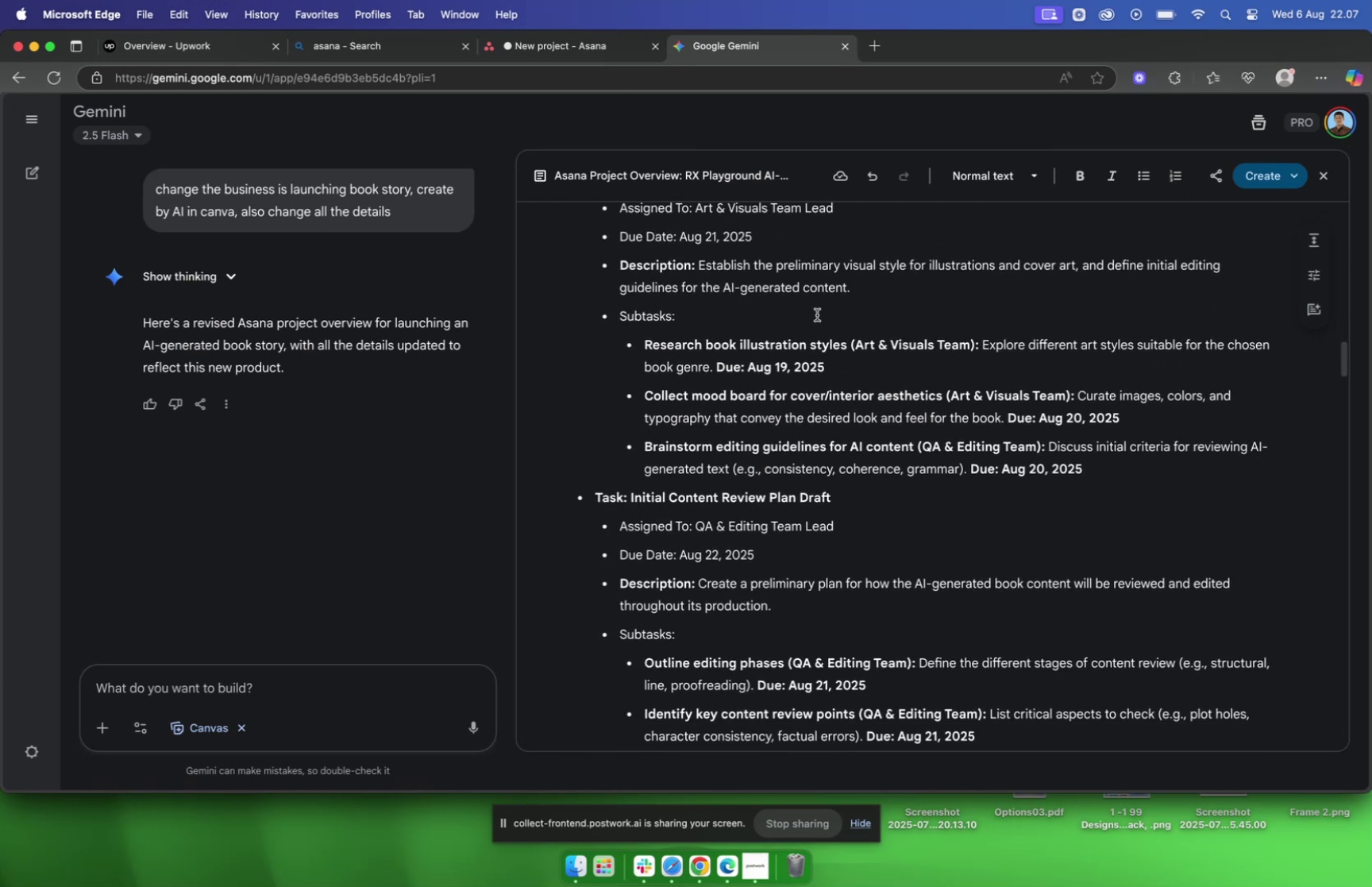 
scroll: coordinate [815, 312], scroll_direction: up, amount: 182.0
 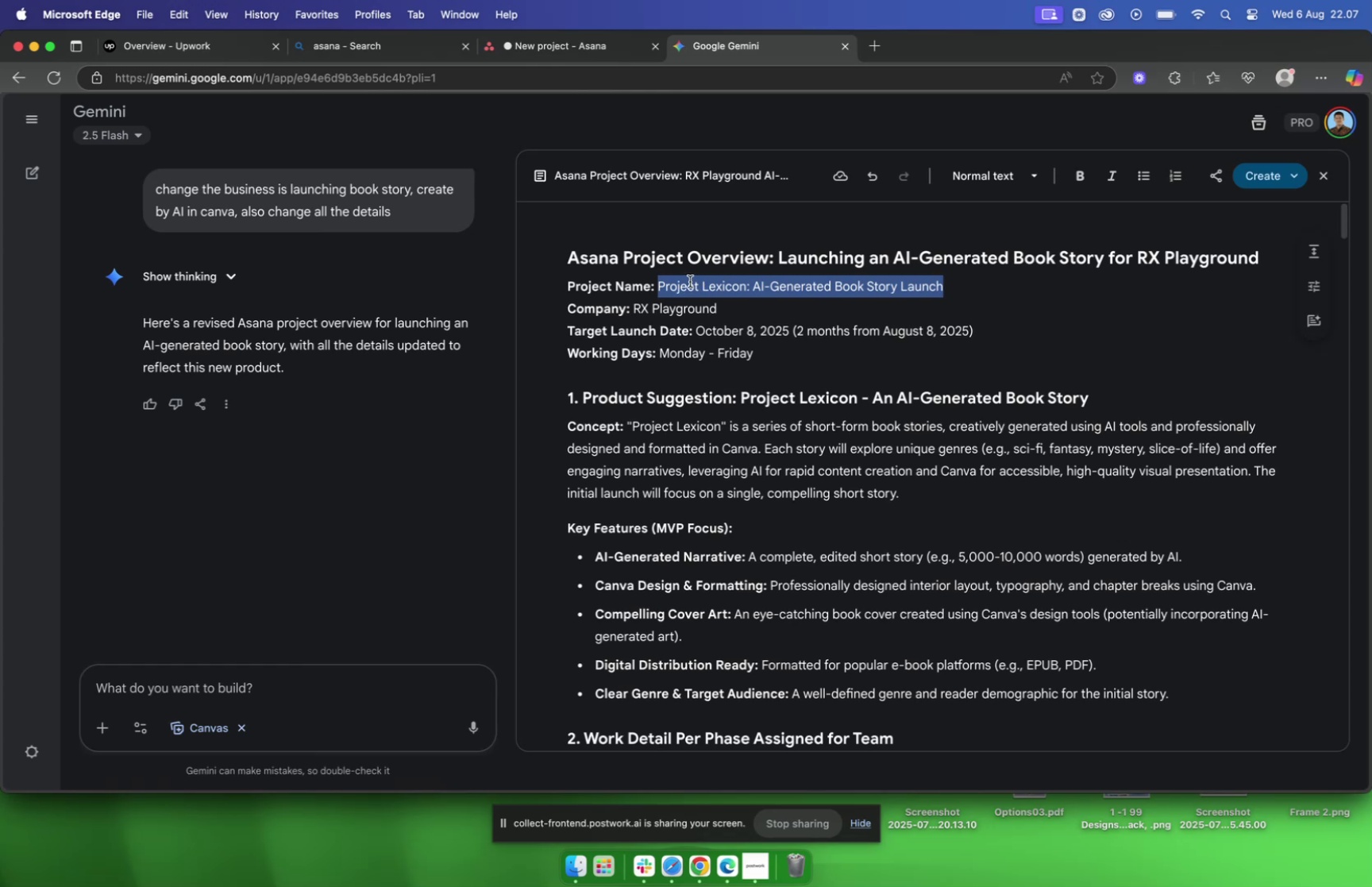 
wait(8.06)
 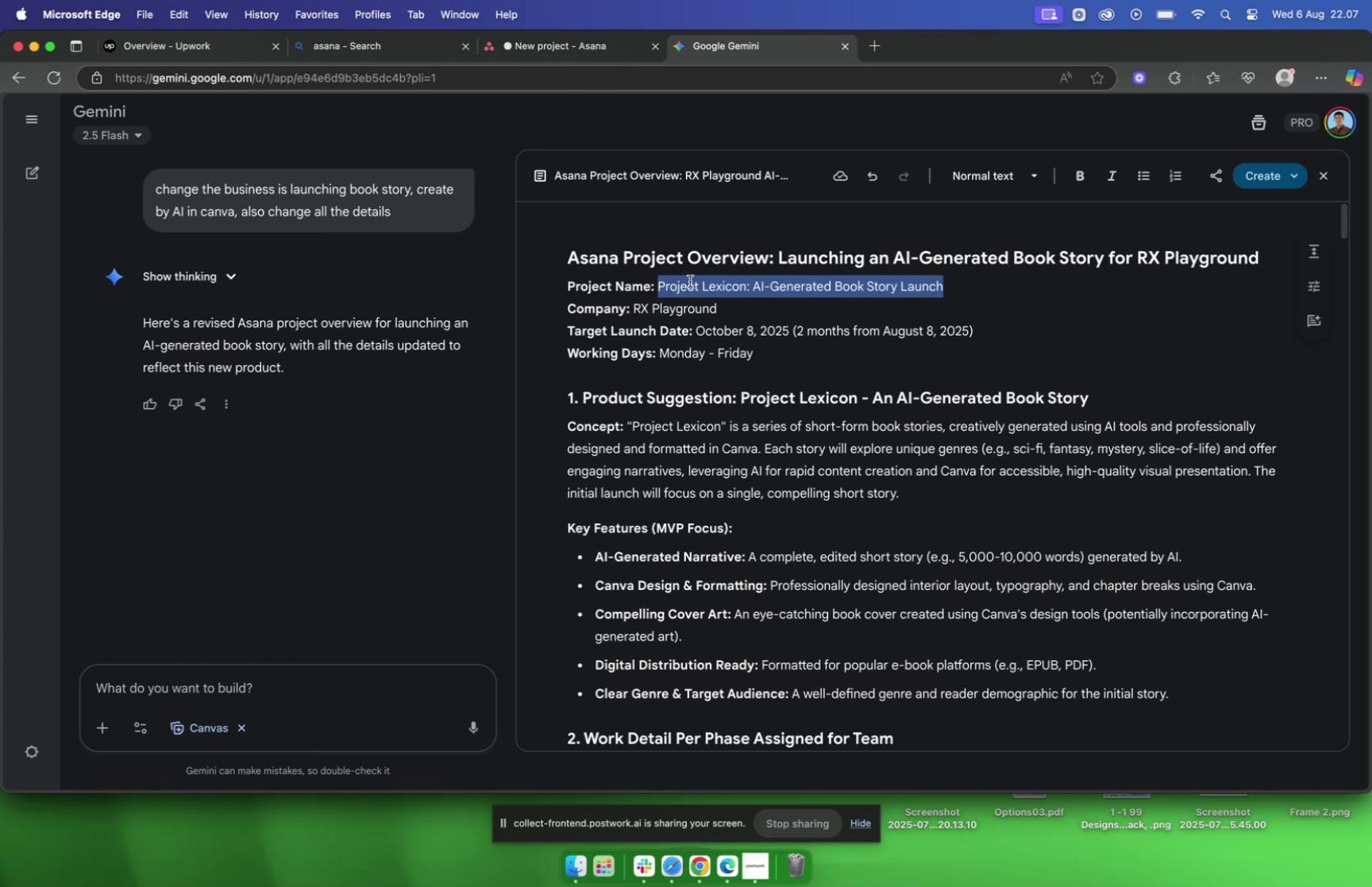 
left_click([429, 568])
 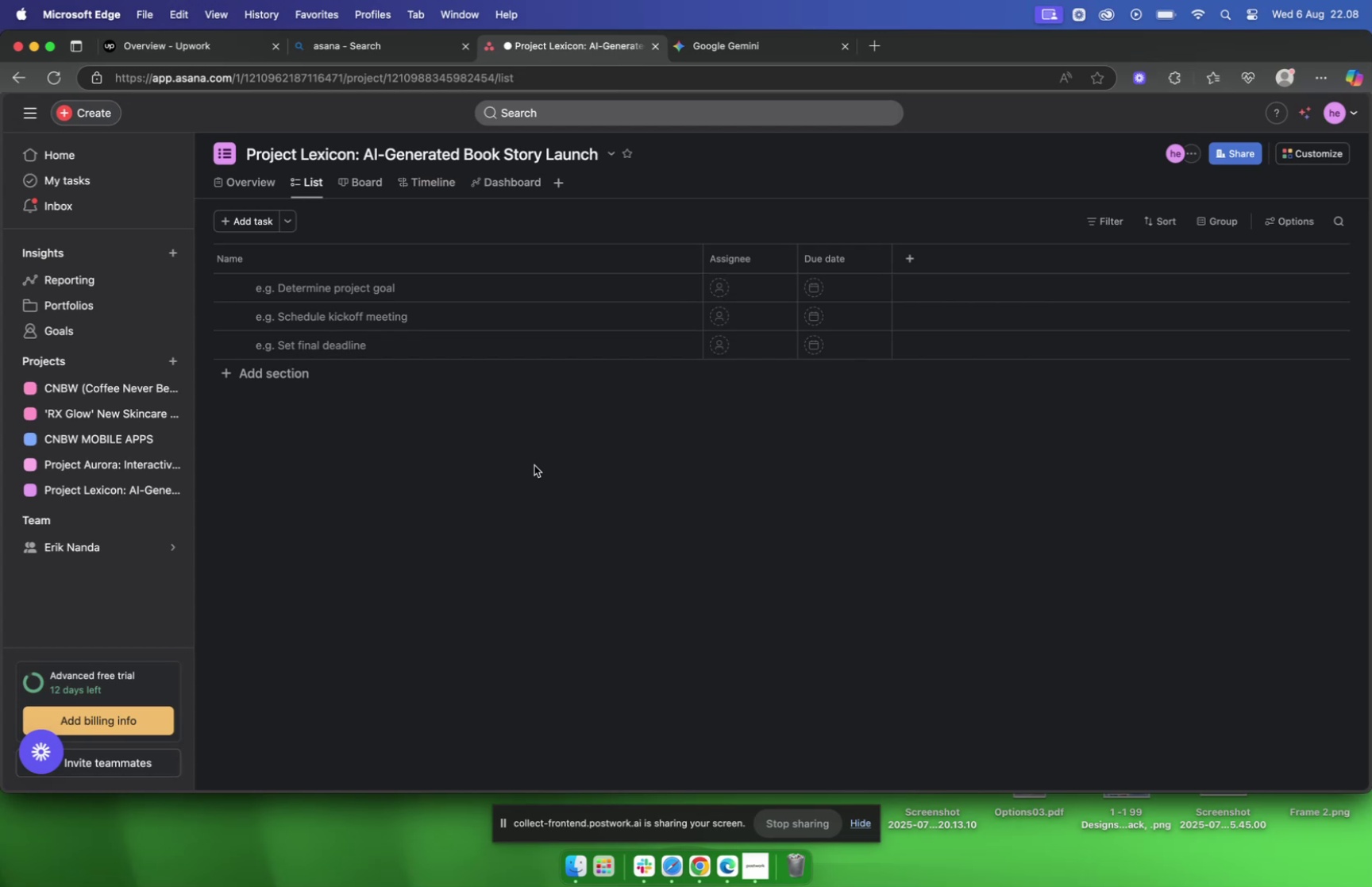 
wait(63.12)
 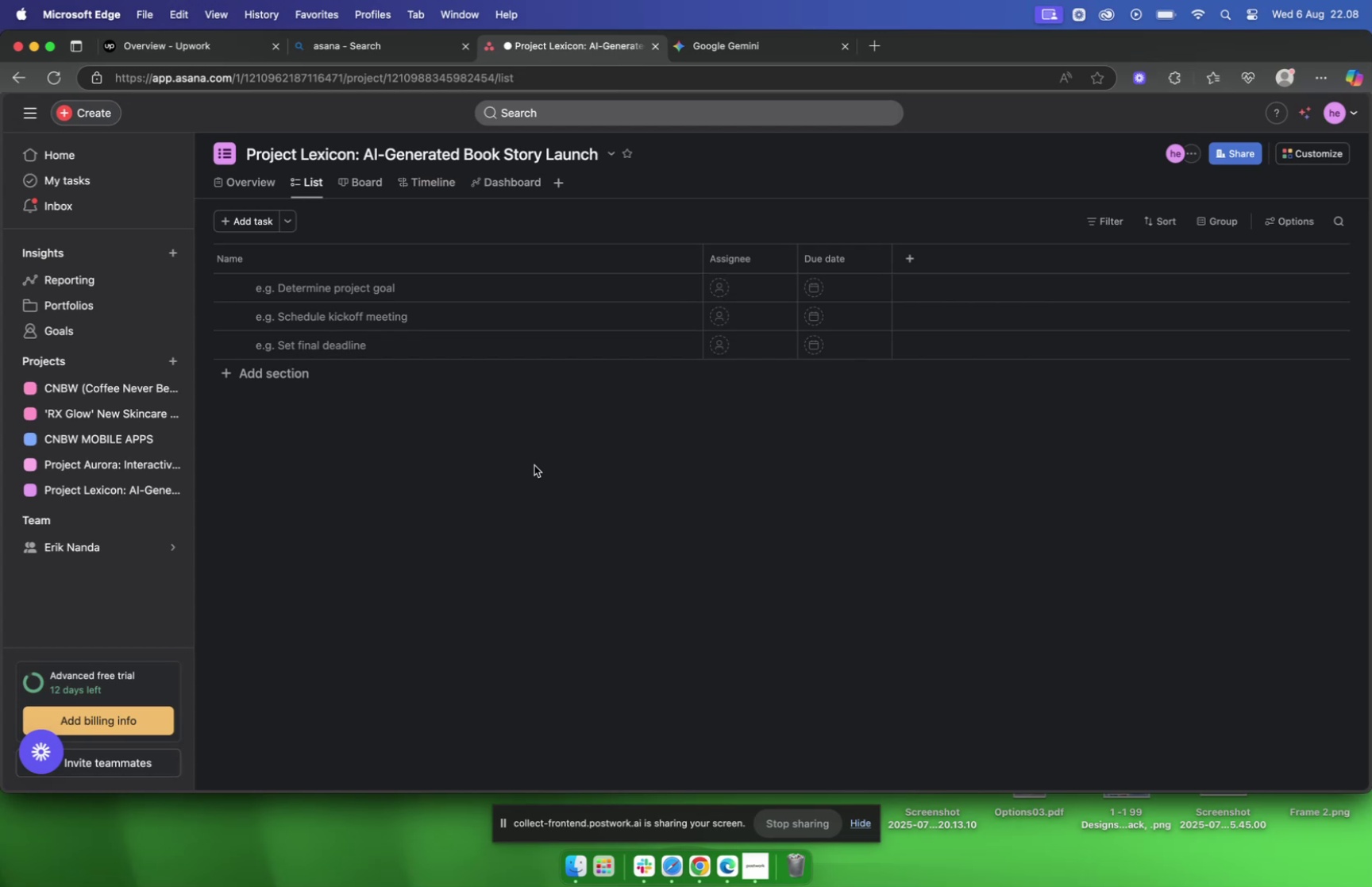 
left_click([262, 174])
 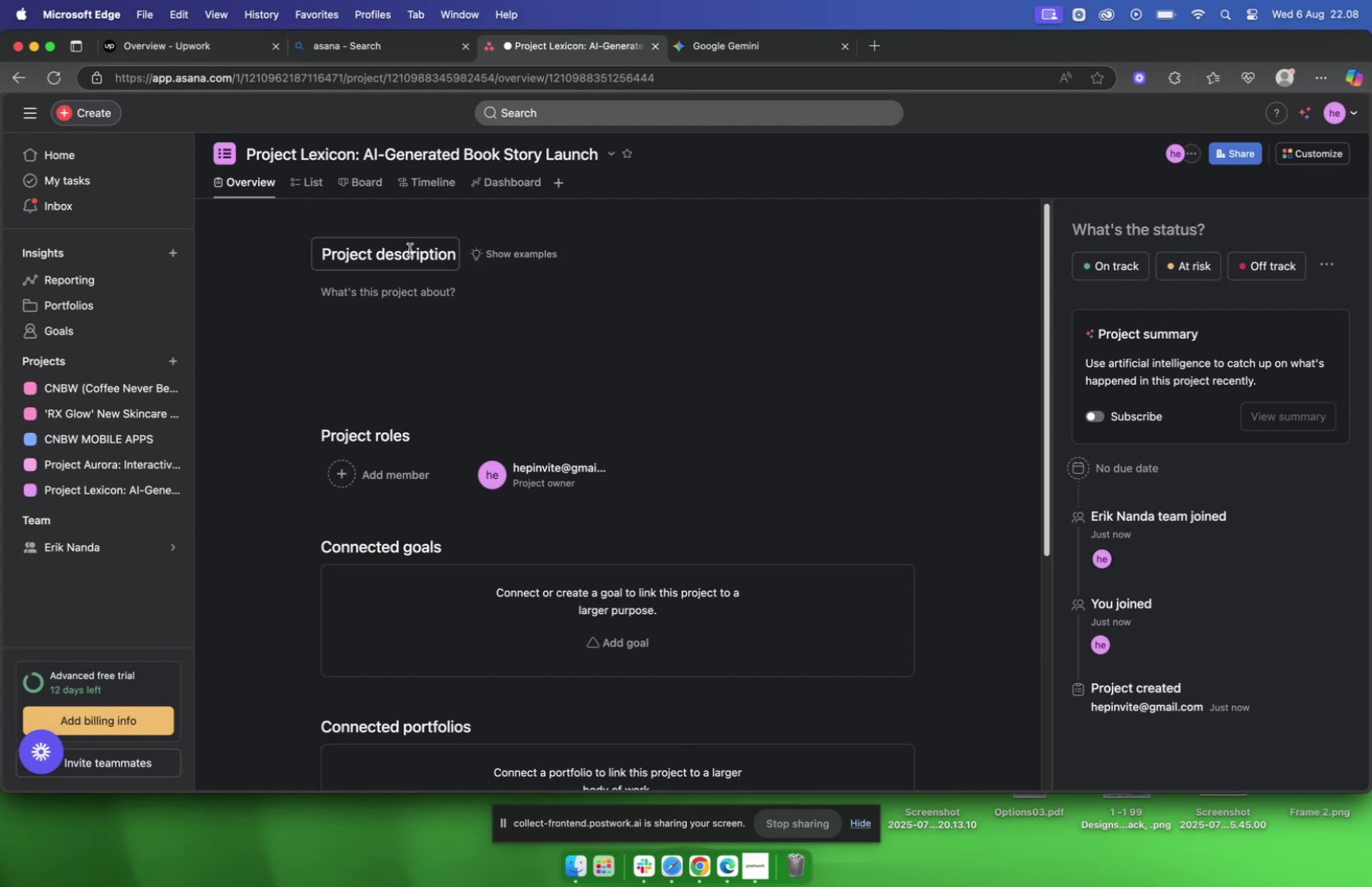 
left_click([426, 250])
 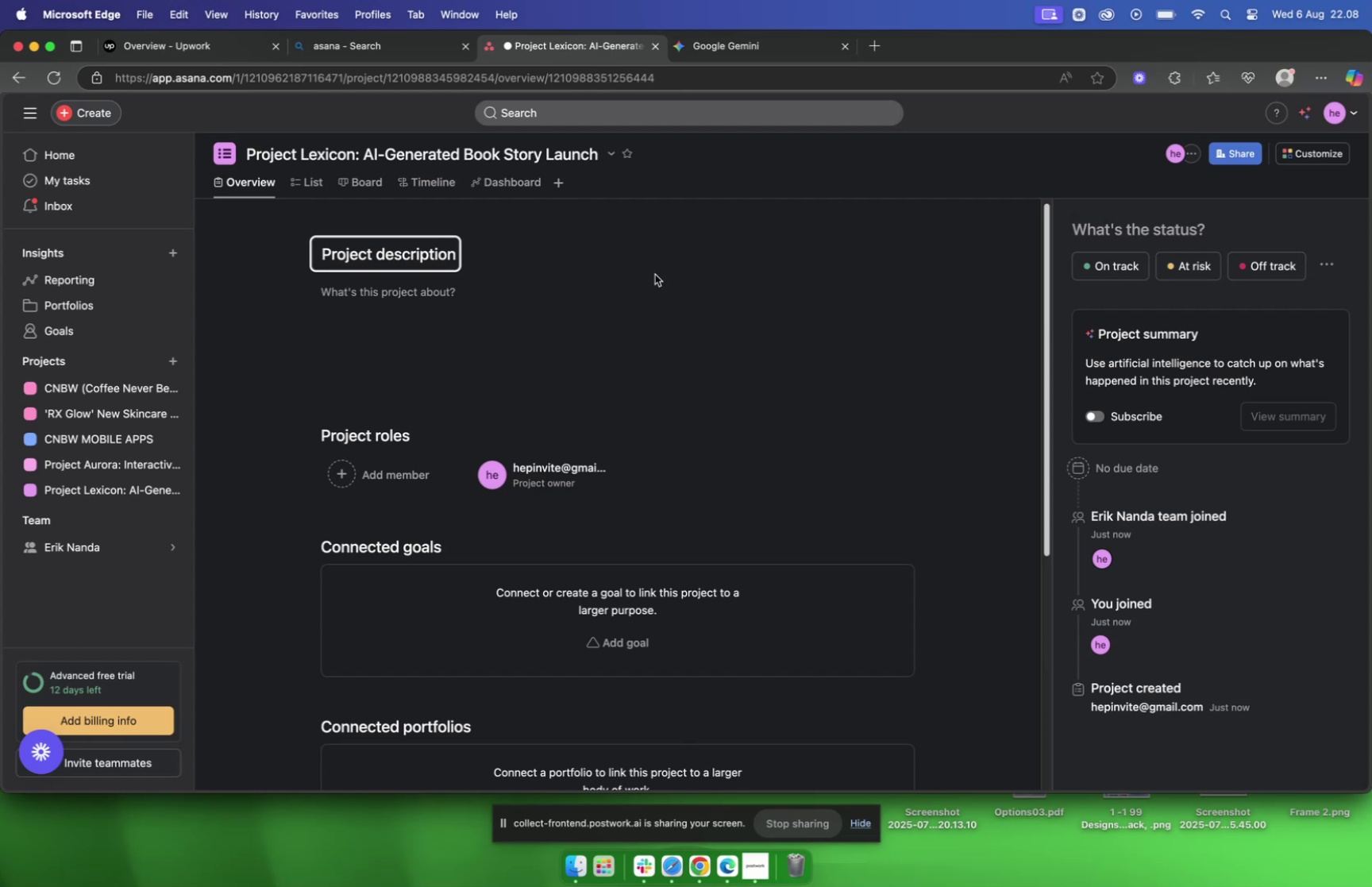 
scroll: coordinate [494, 315], scroll_direction: up, amount: 9.0
 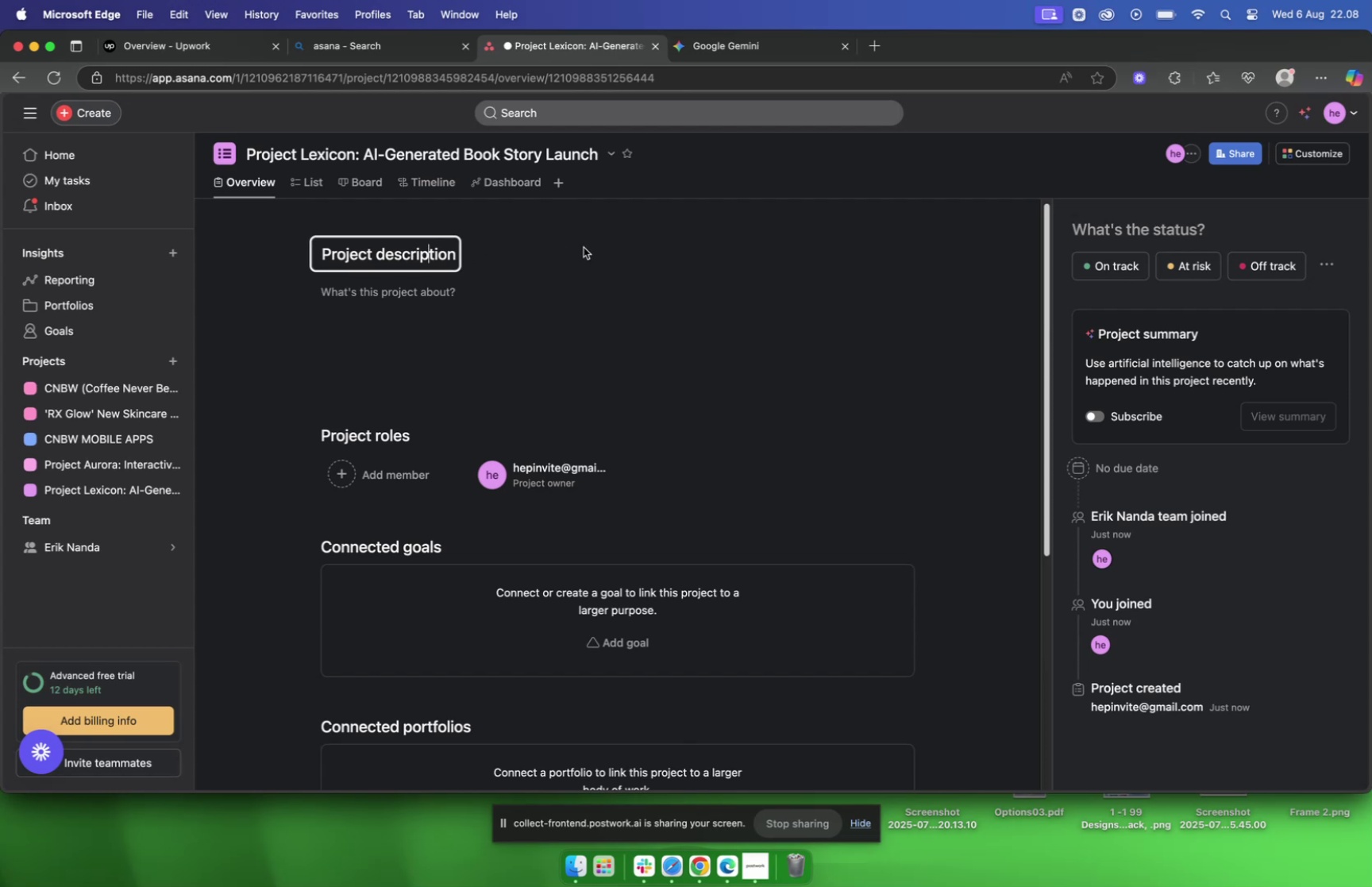 
left_click([584, 245])
 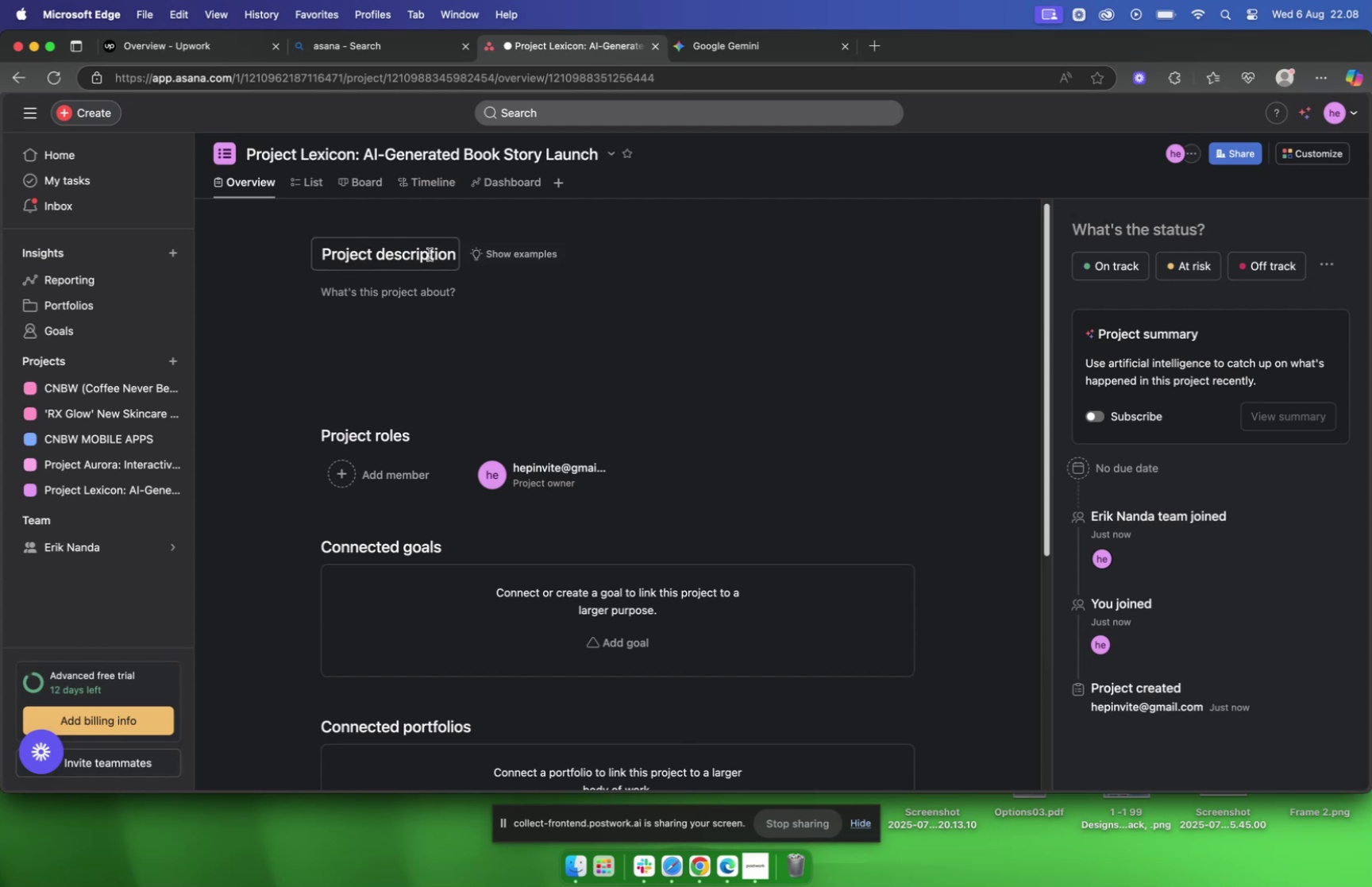 
left_click([430, 254])
 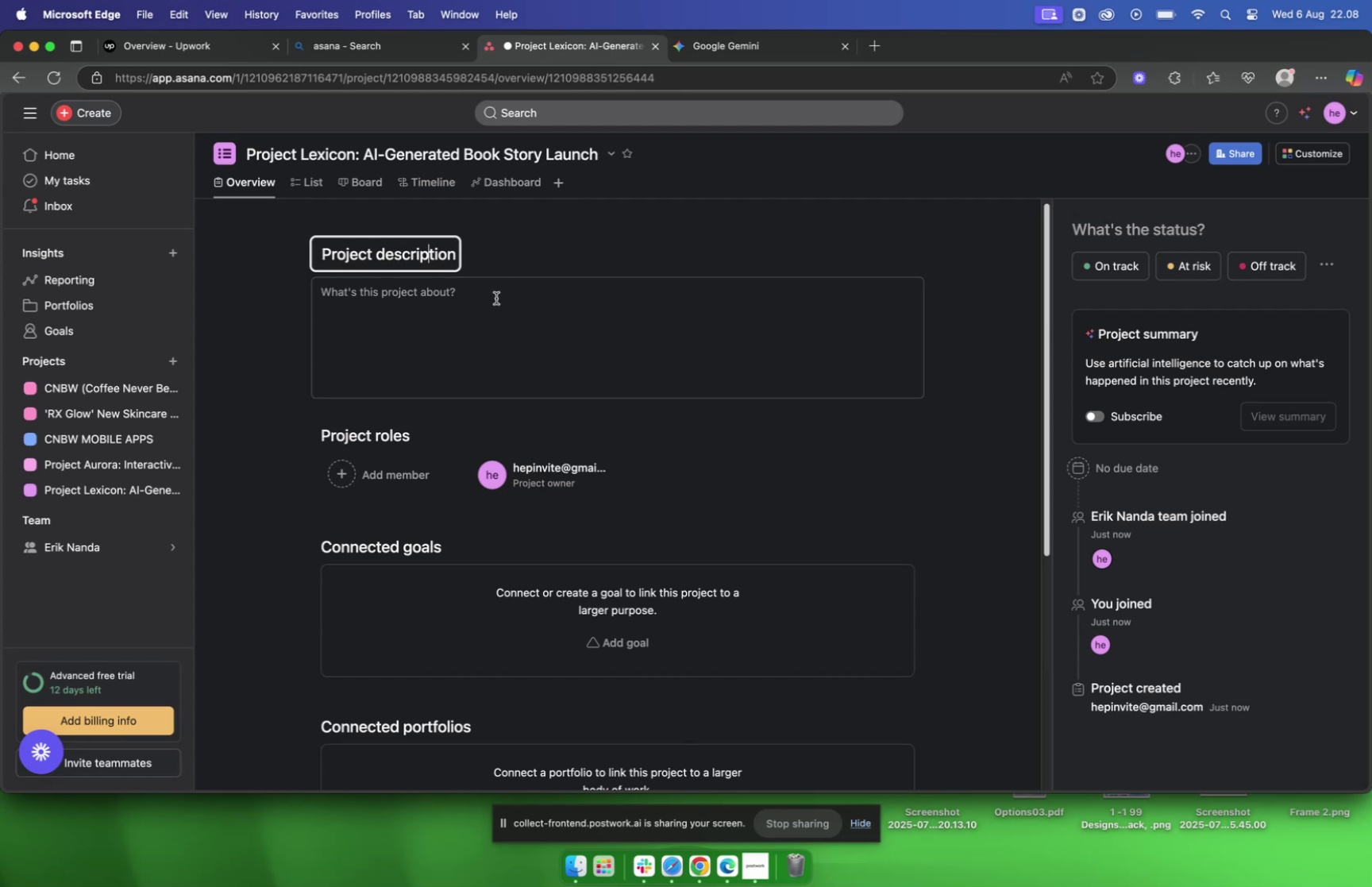 
left_click([453, 303])
 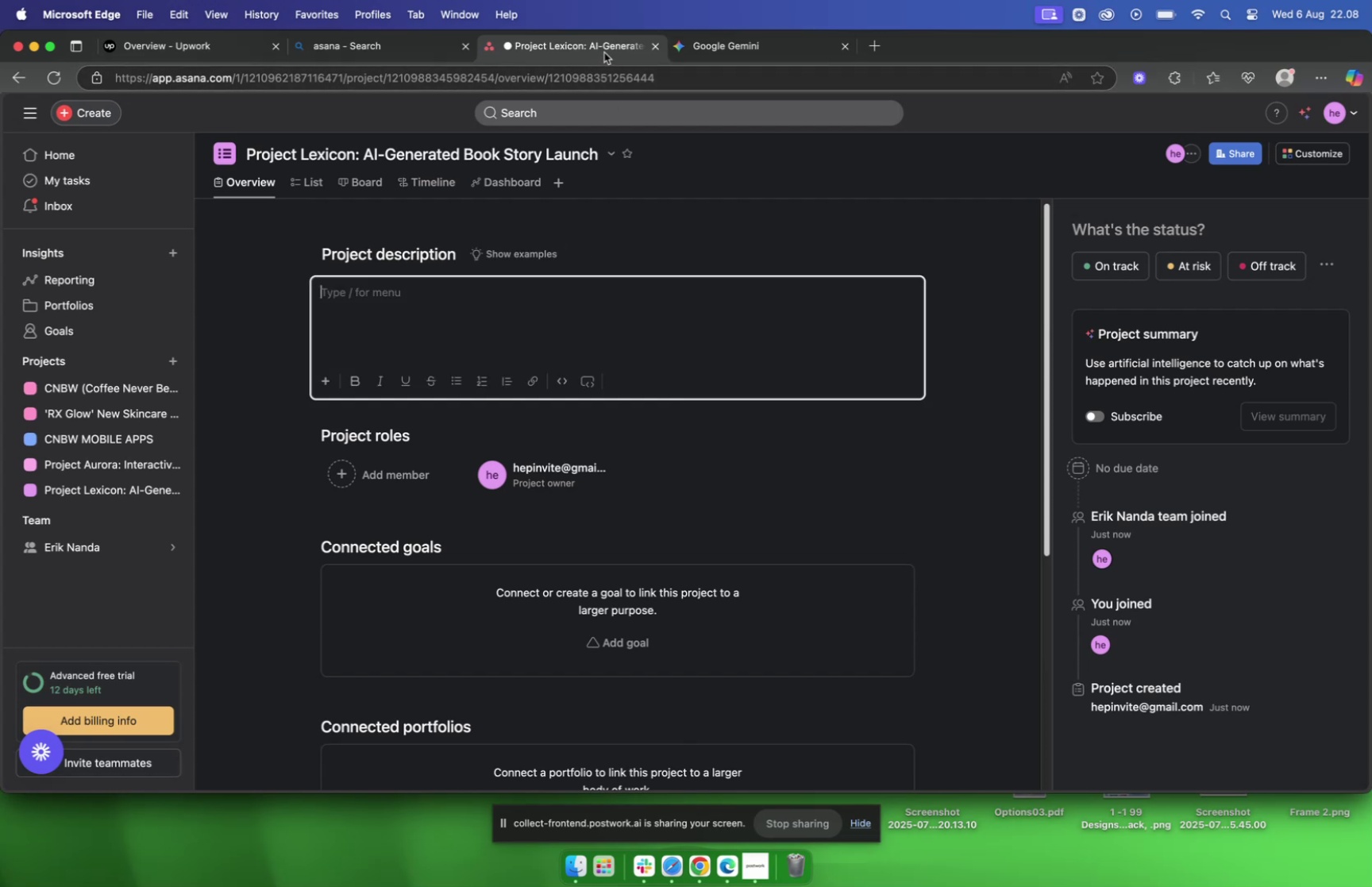 
left_click([726, 48])
 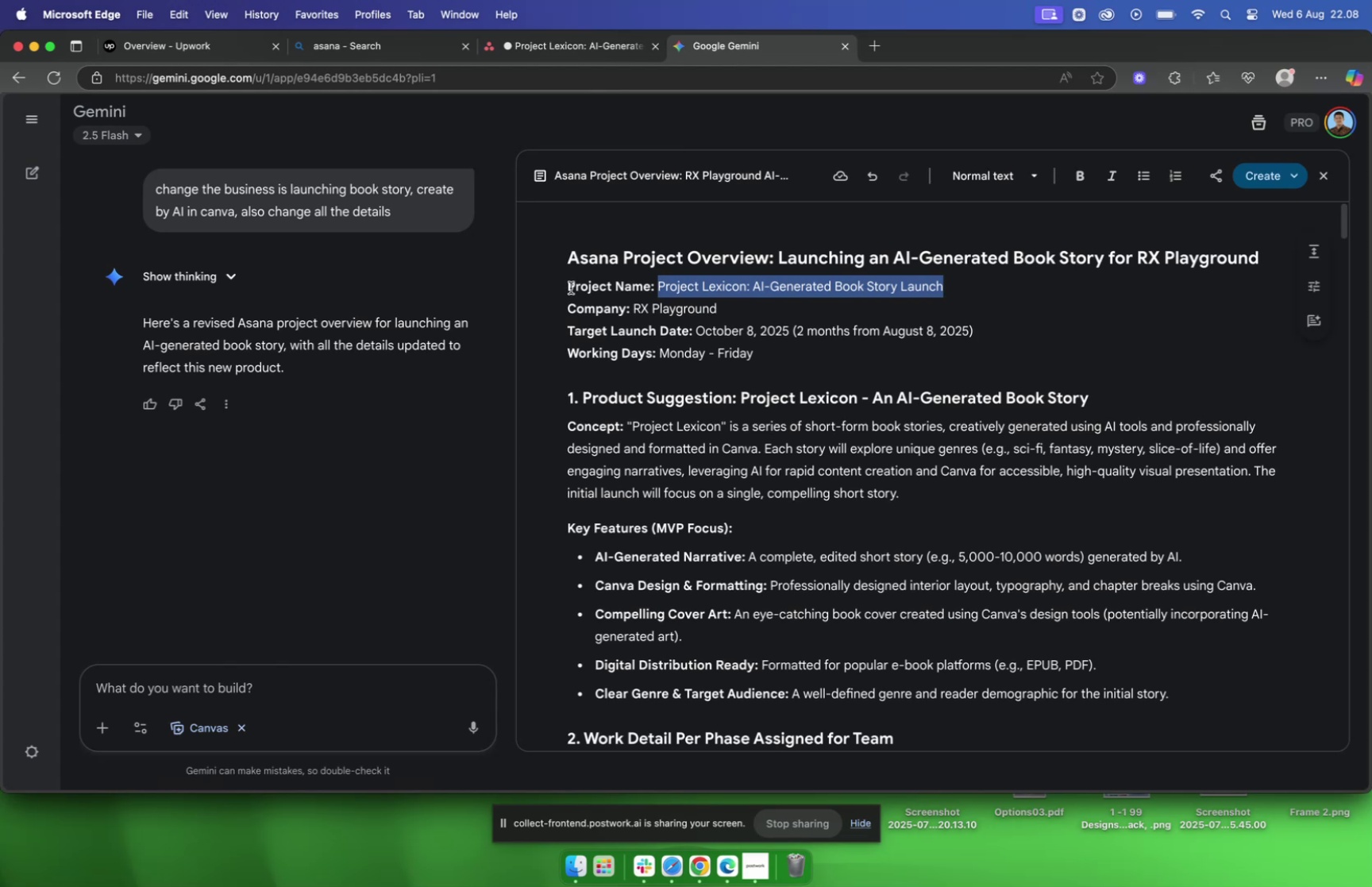 
left_click_drag(start_coordinate=[569, 286], to_coordinate=[953, 426])
 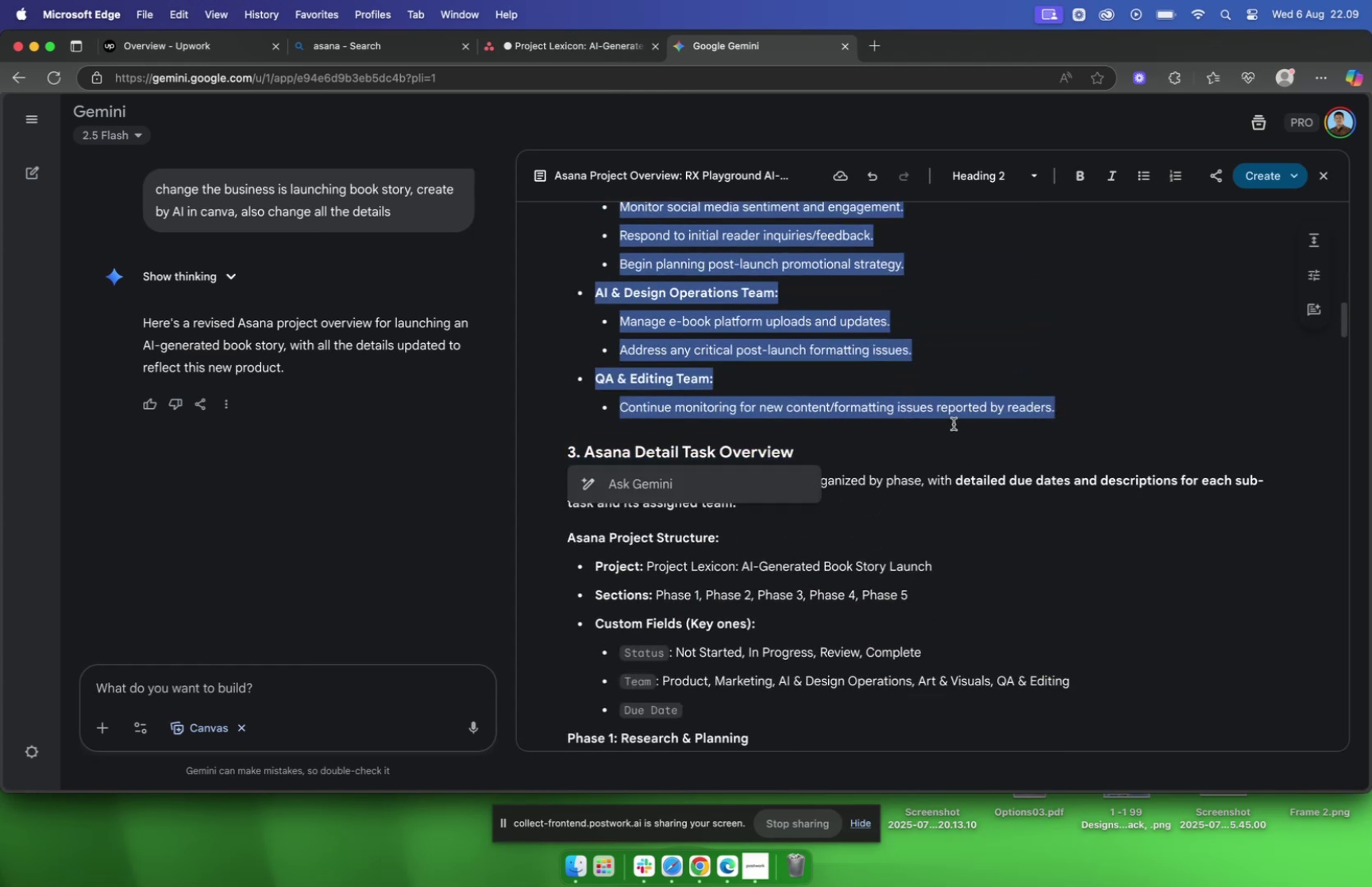 
scroll: coordinate [954, 434], scroll_direction: down, amount: 36.0
 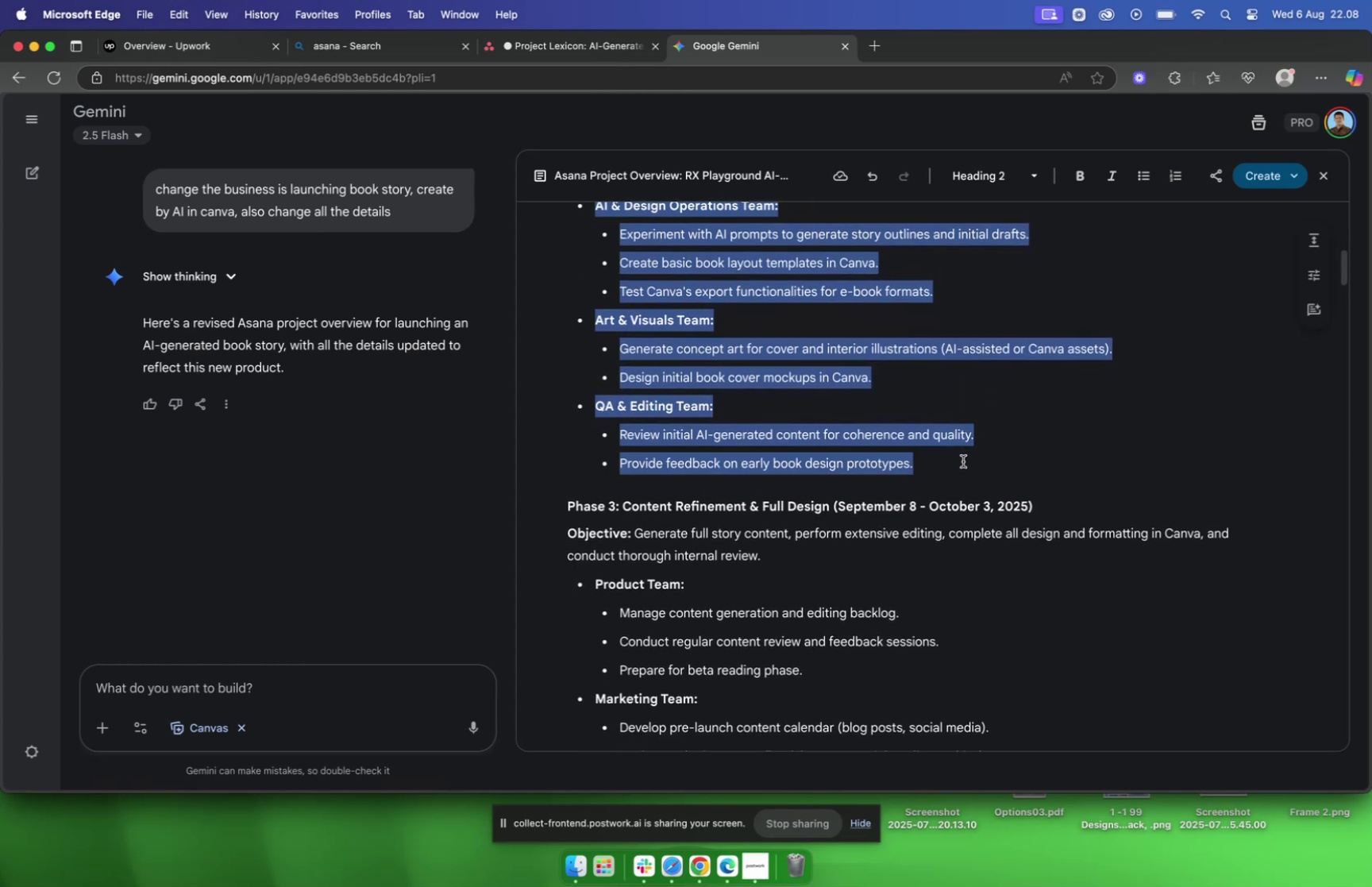 
scroll: coordinate [963, 461], scroll_direction: down, amount: 5.0
 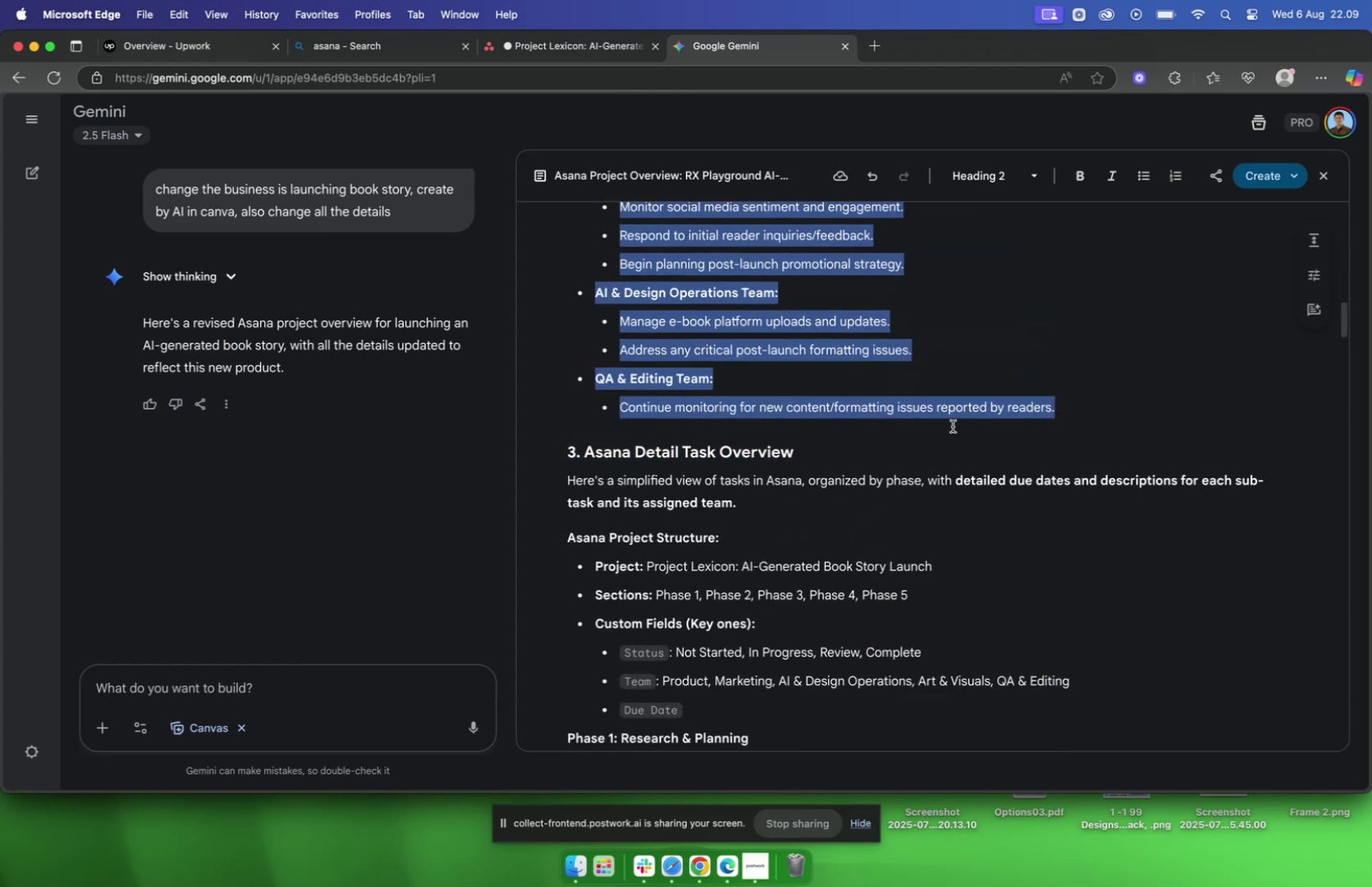 
key(Meta+C)
 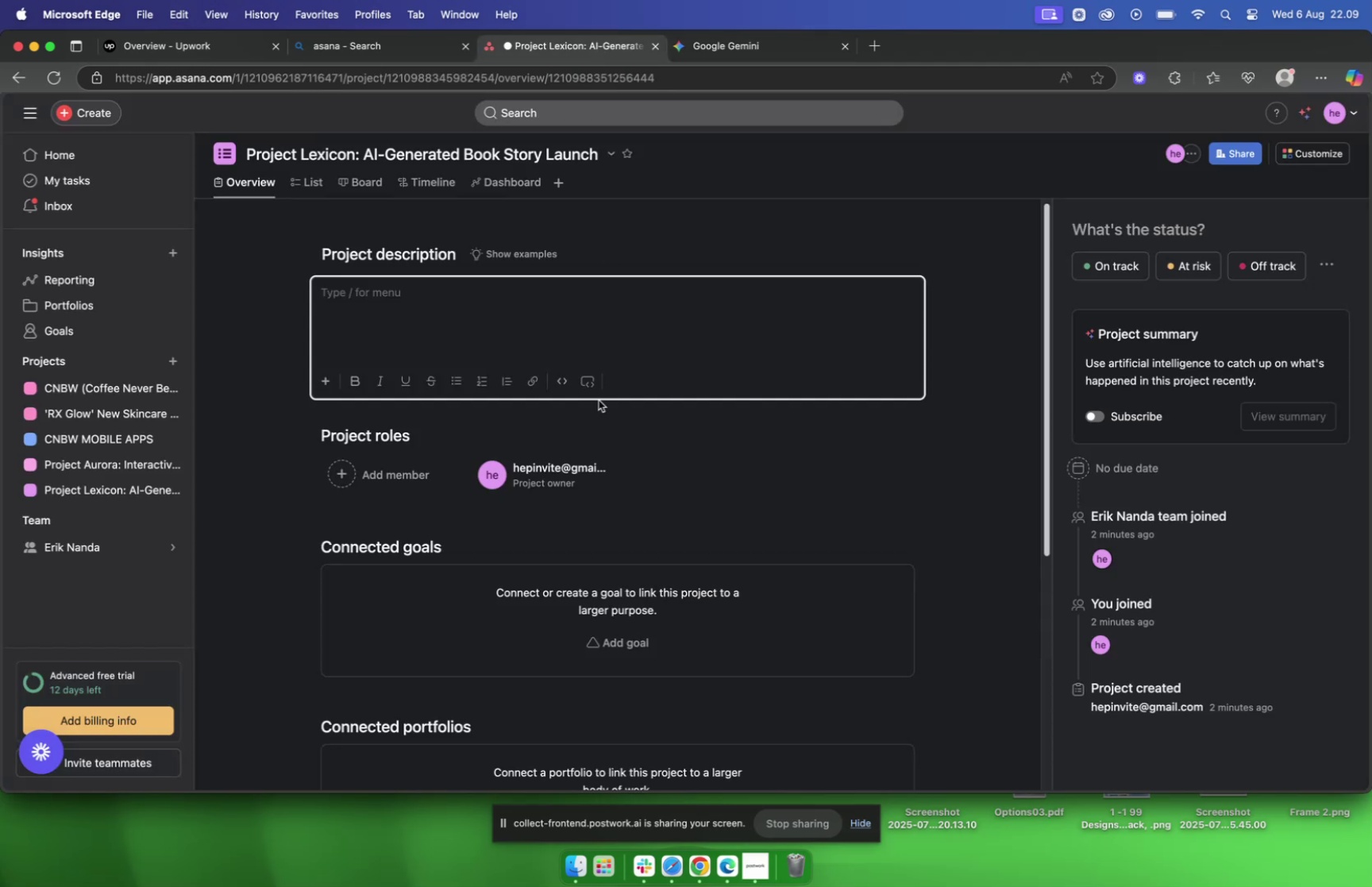 
left_click([441, 301])
 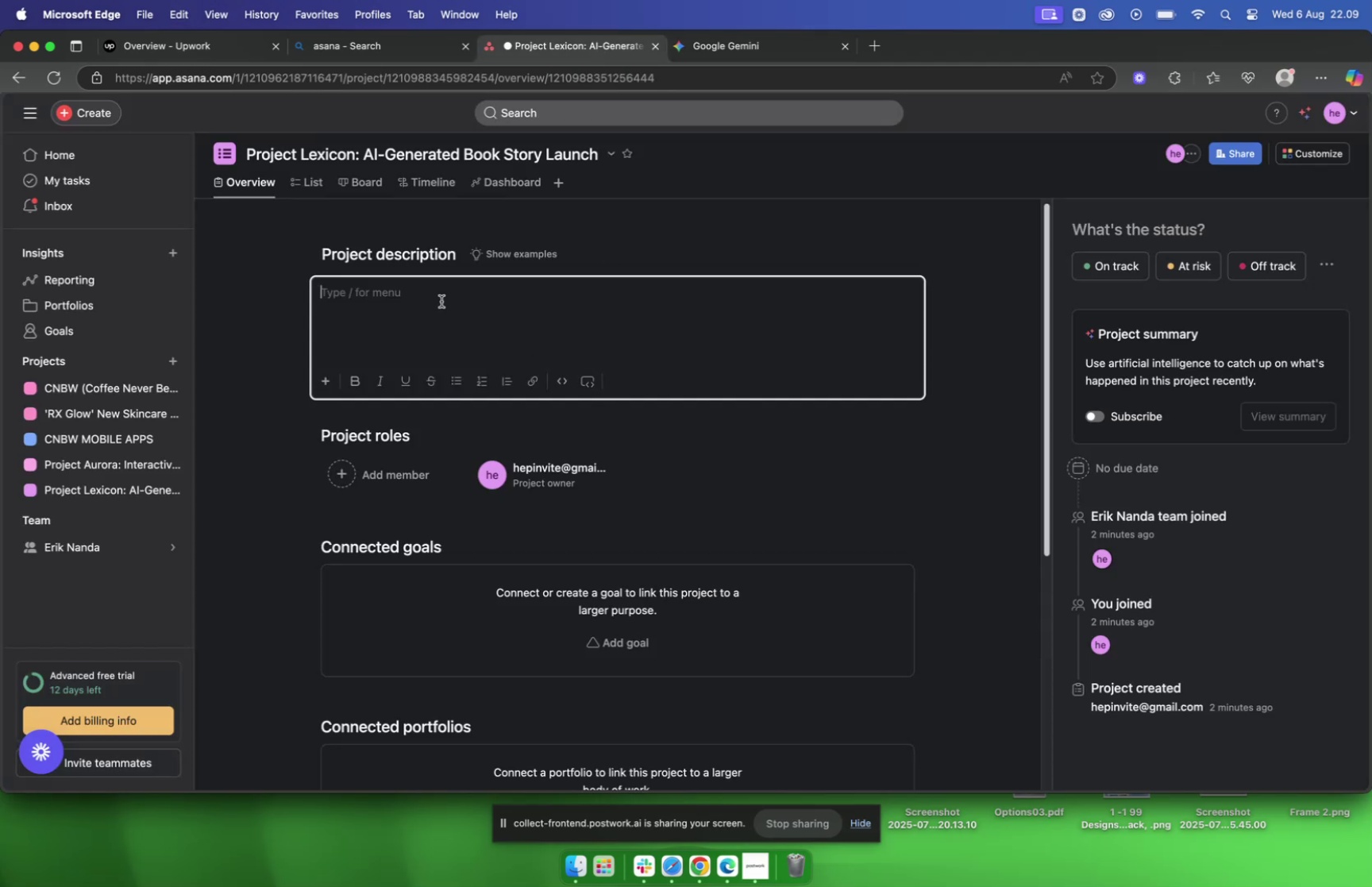 
key(Meta+V)
 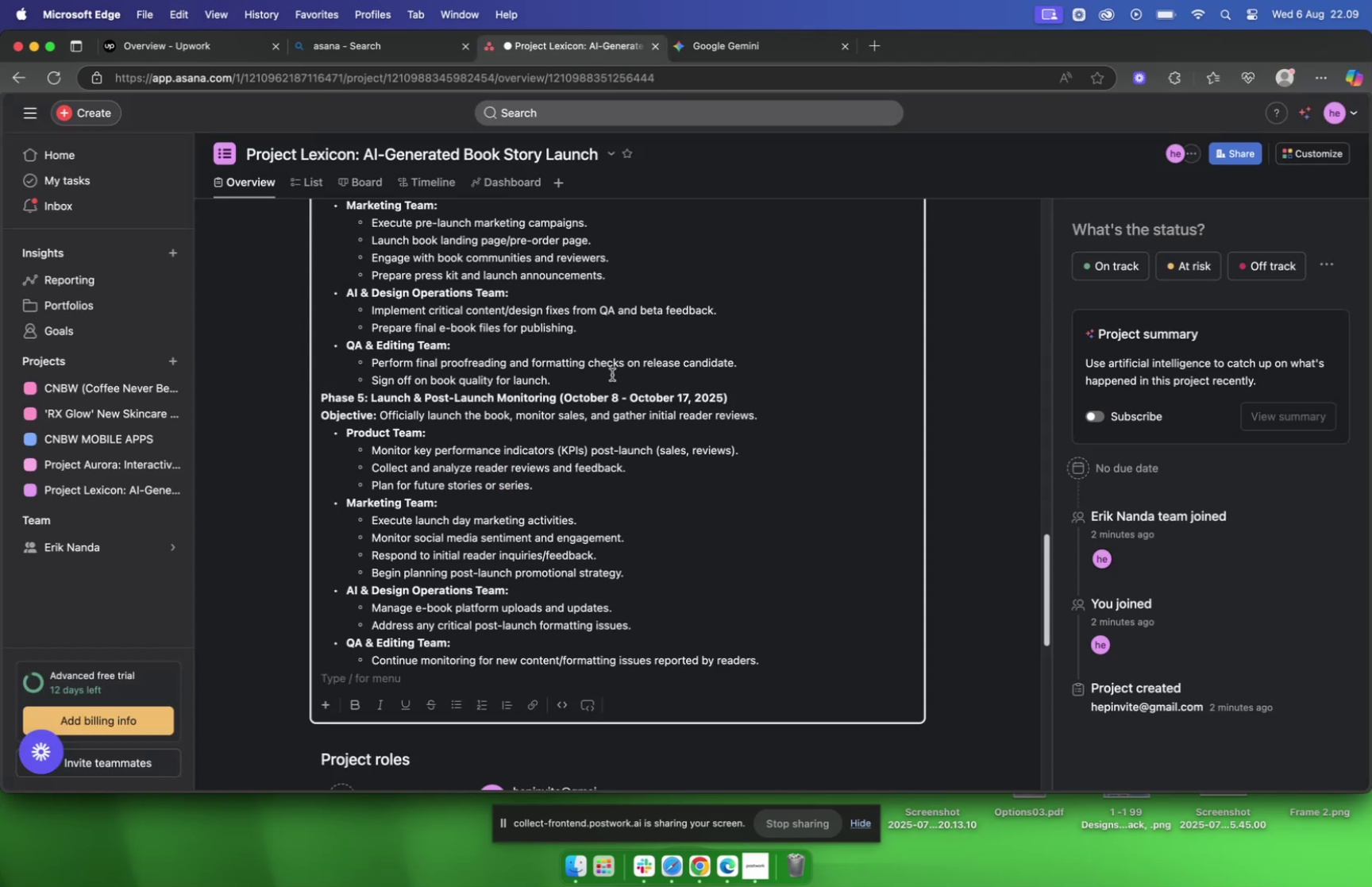 
scroll: coordinate [601, 385], scroll_direction: up, amount: 87.0
 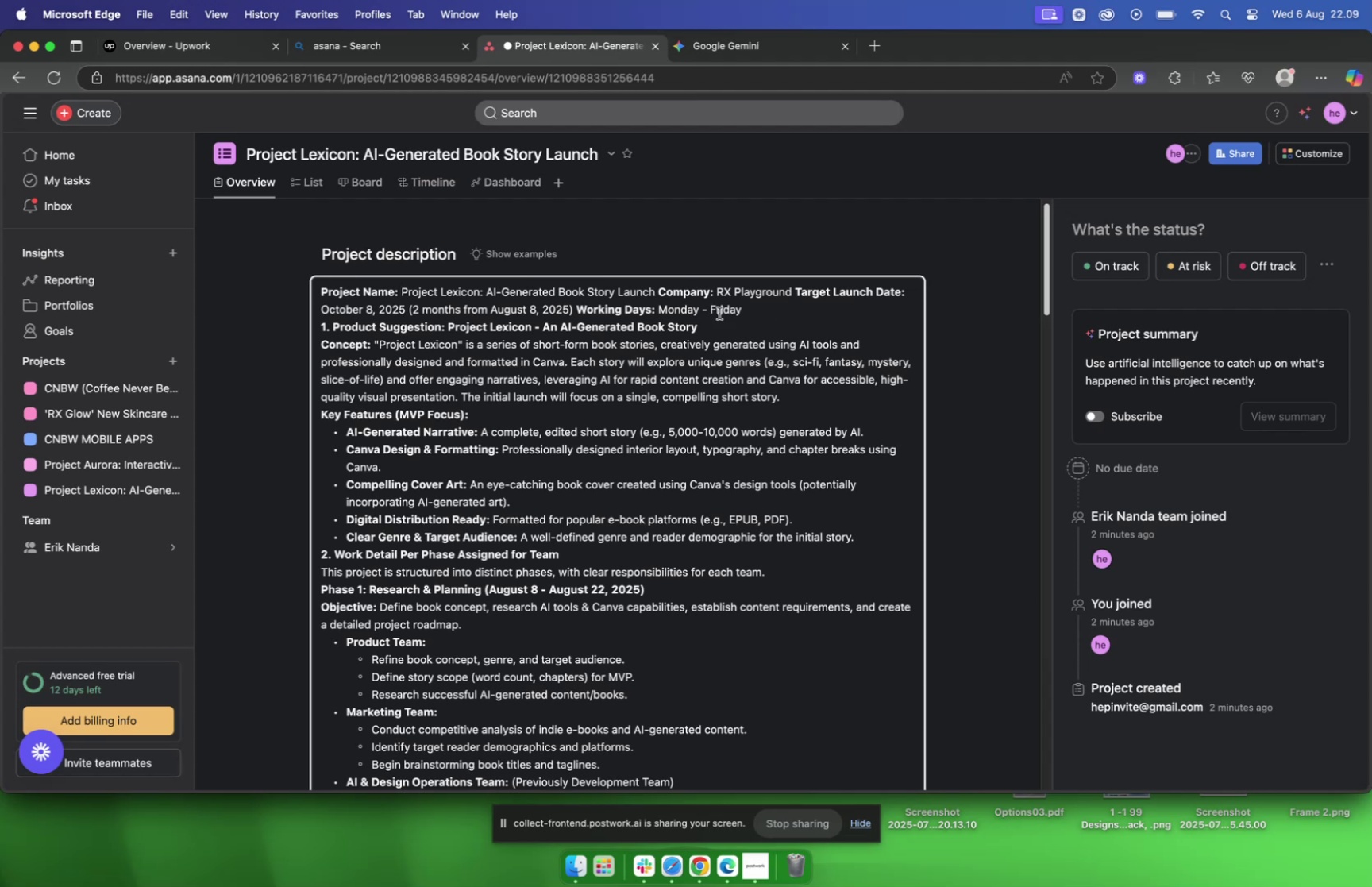 
wait(8.51)
 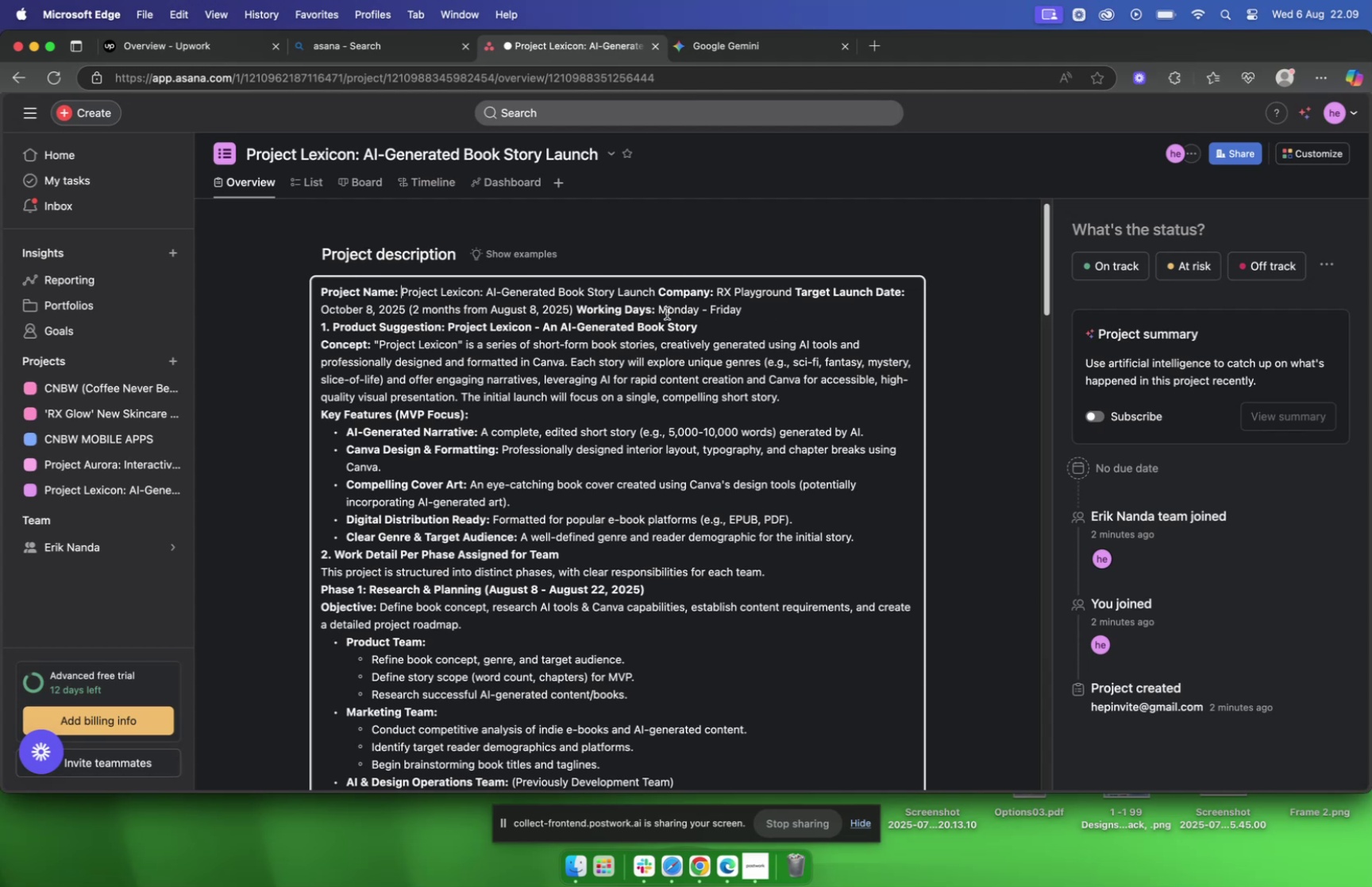 
key(Shift+Enter)
 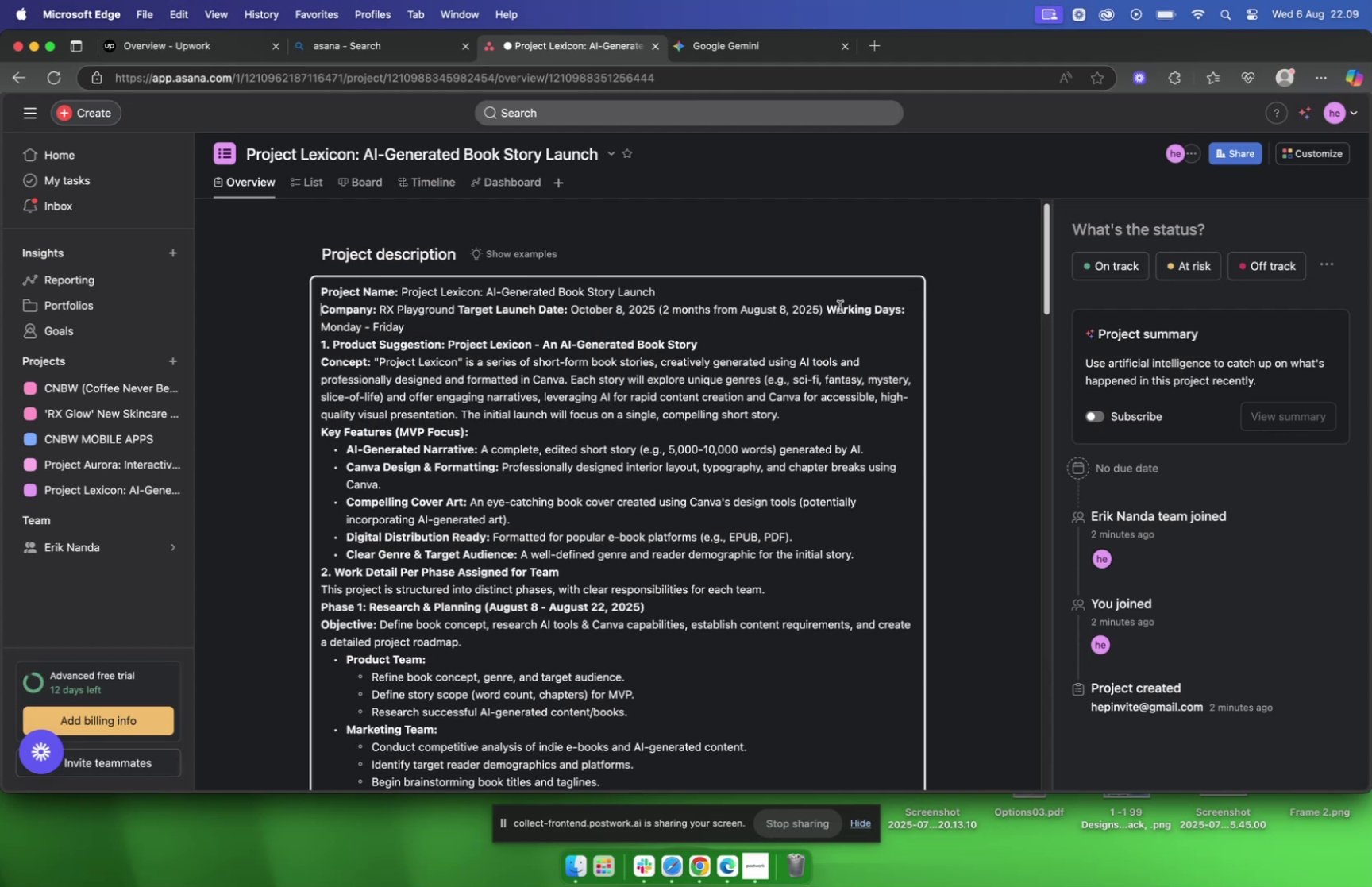 
left_click([829, 308])
 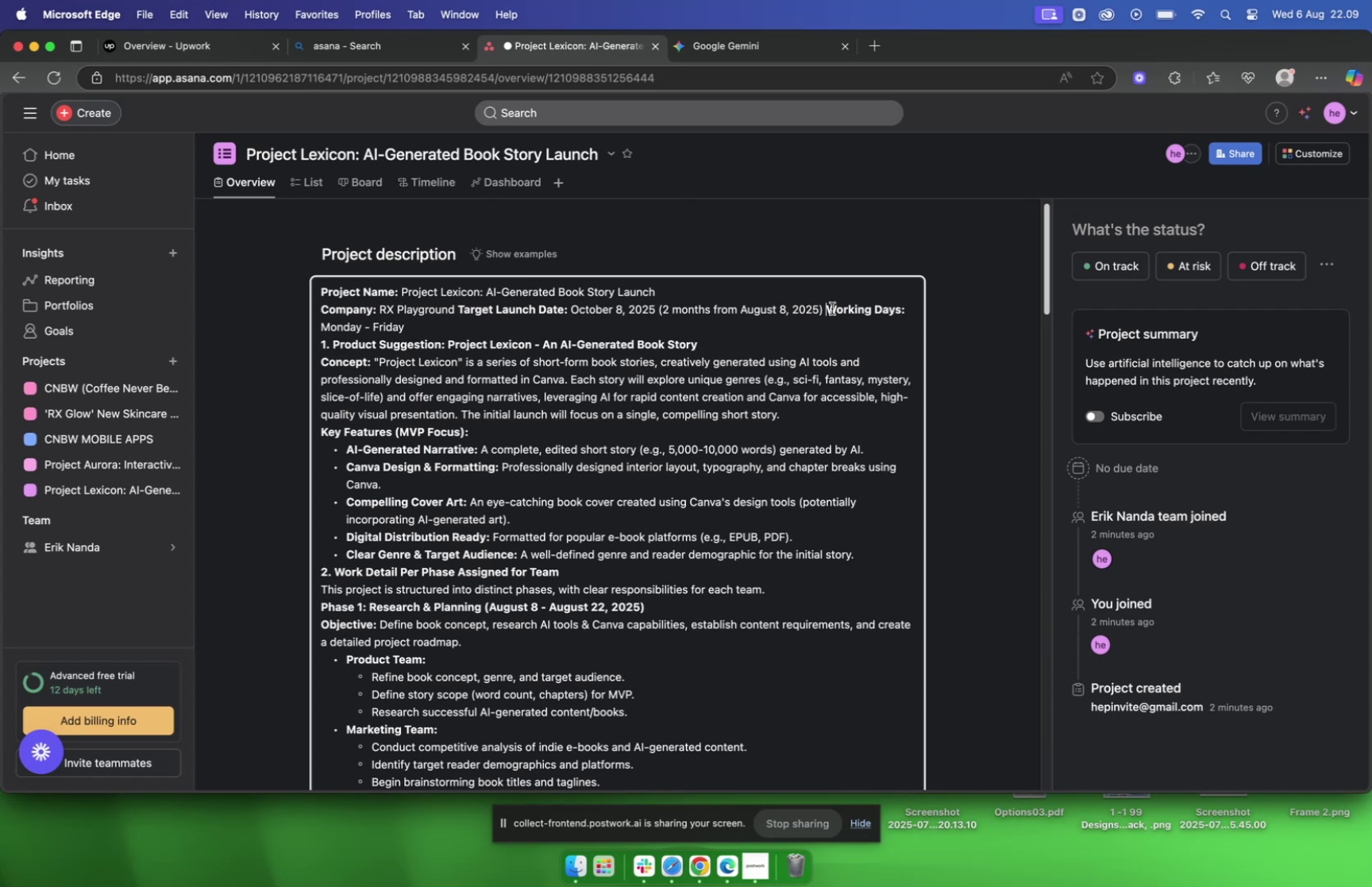 
key(Shift+Enter)
 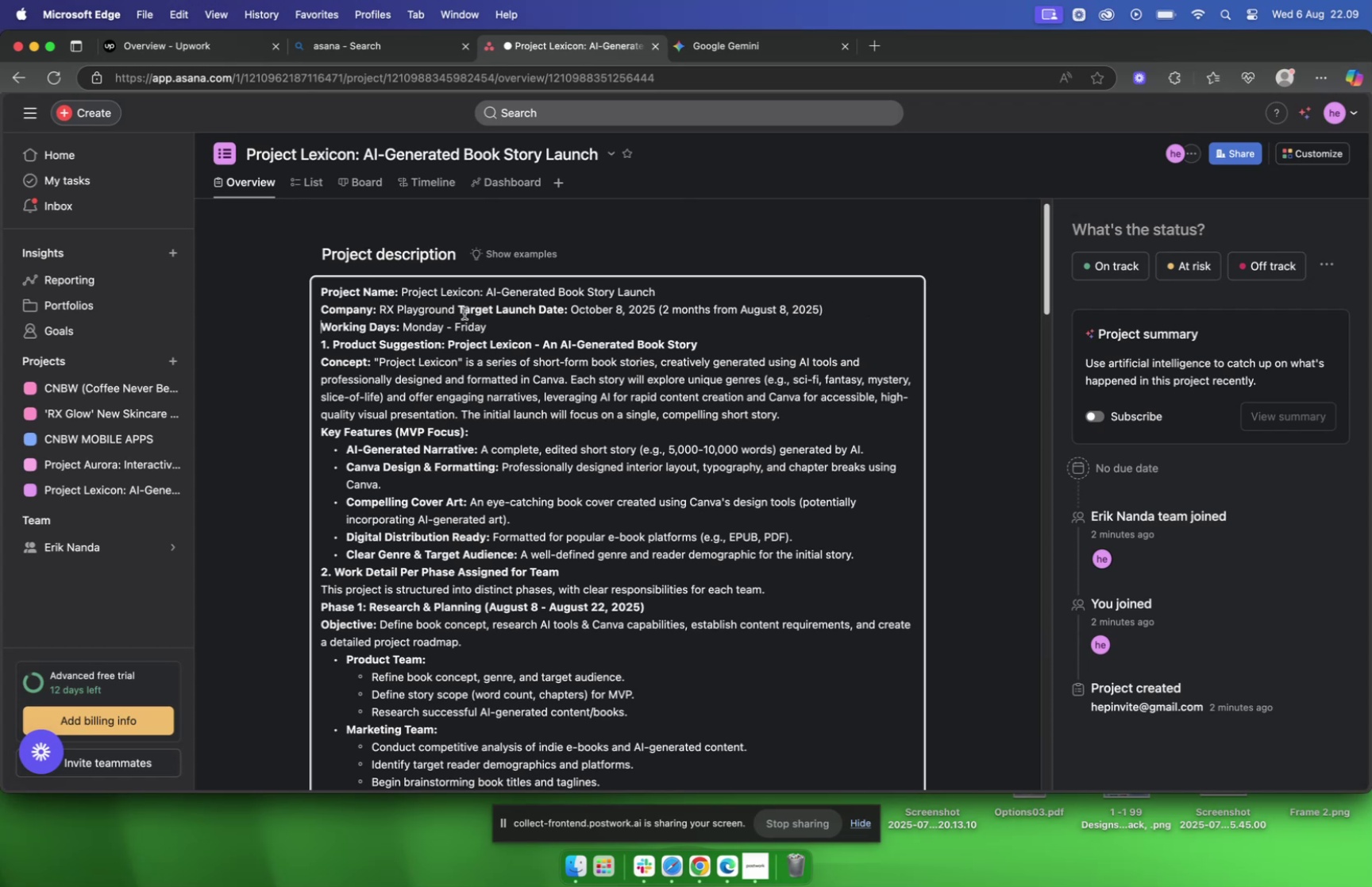 
left_click([459, 307])
 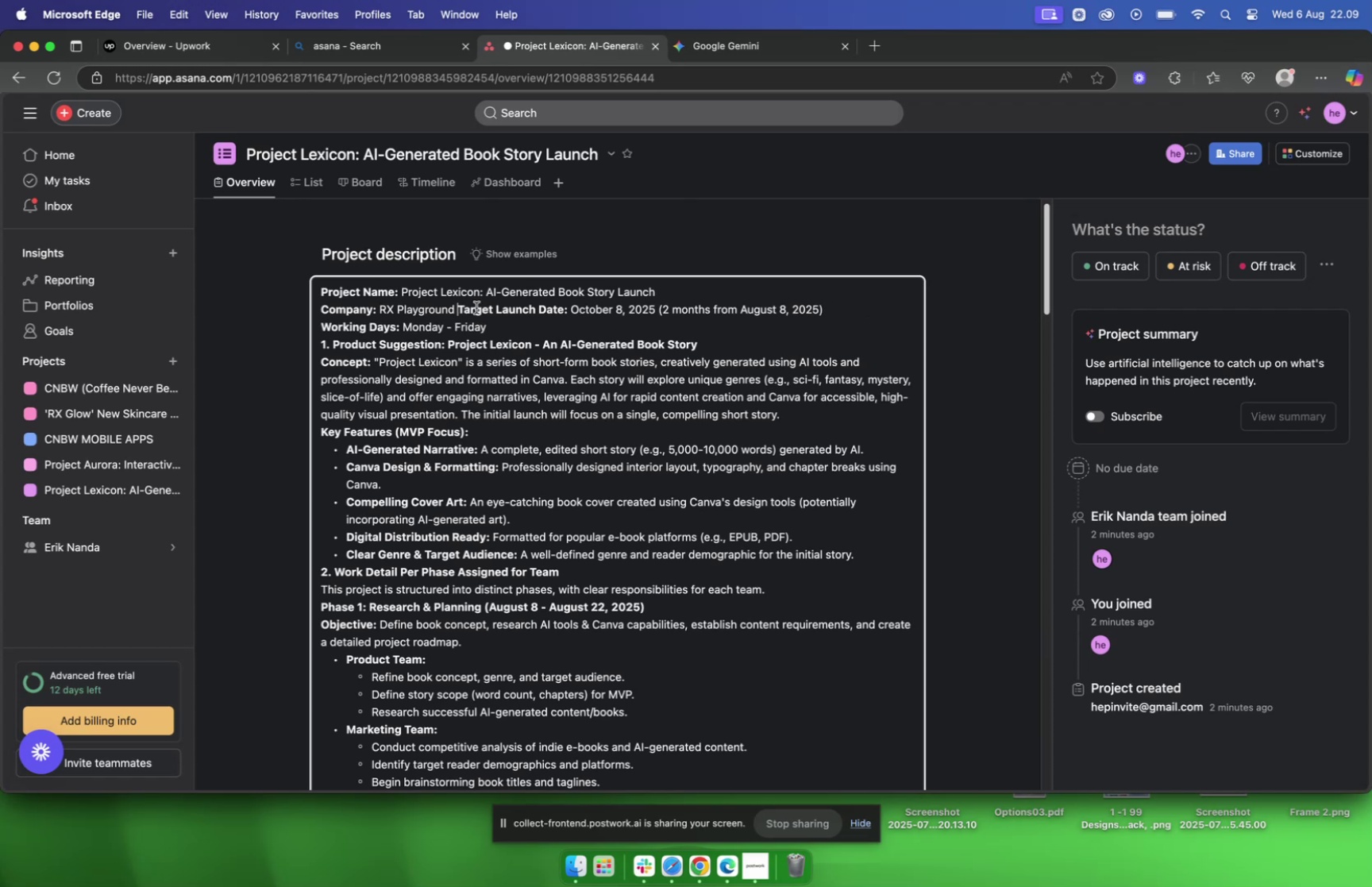 
key(Shift+Enter)
 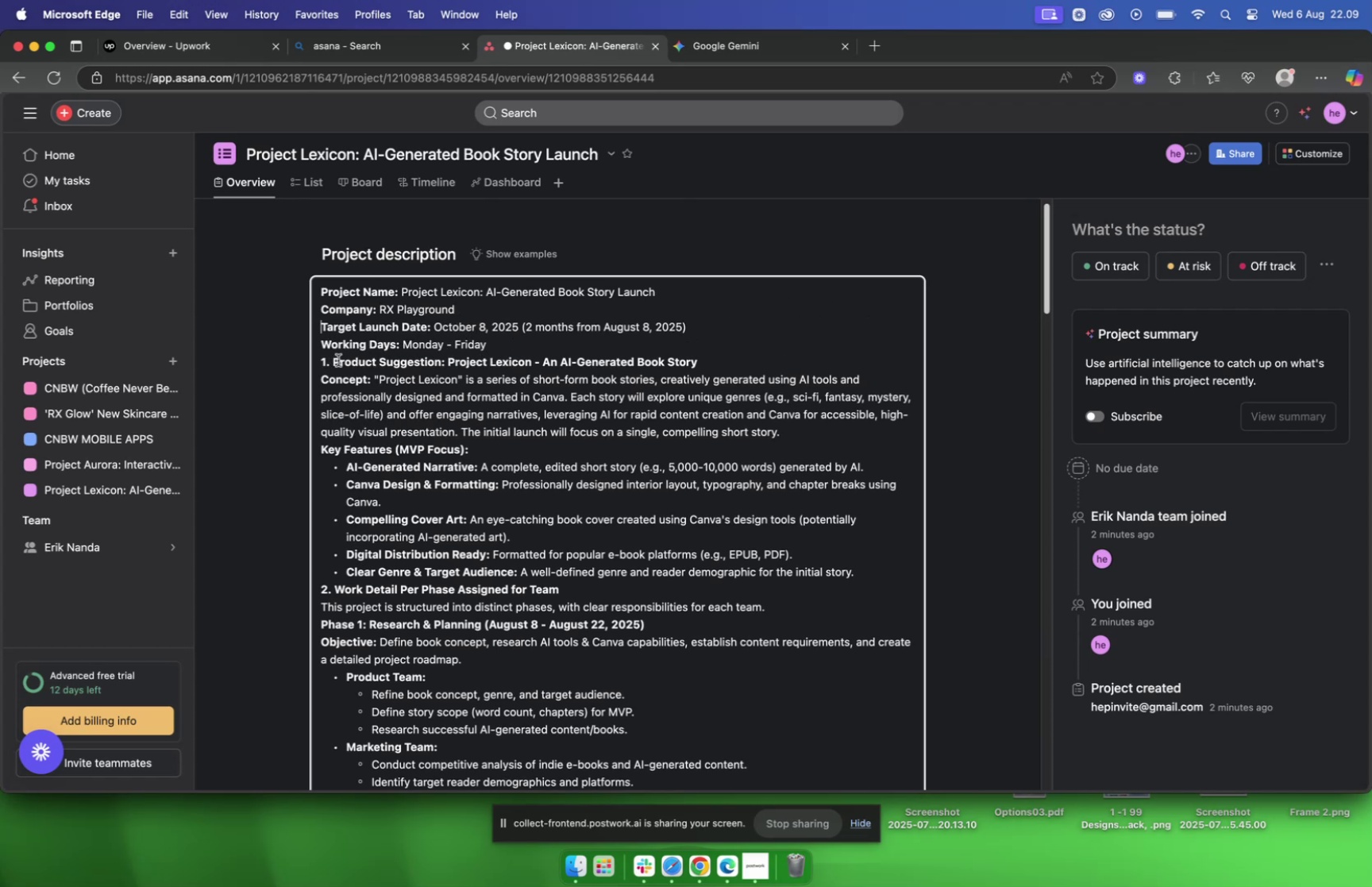 
key(Shift+Enter)
 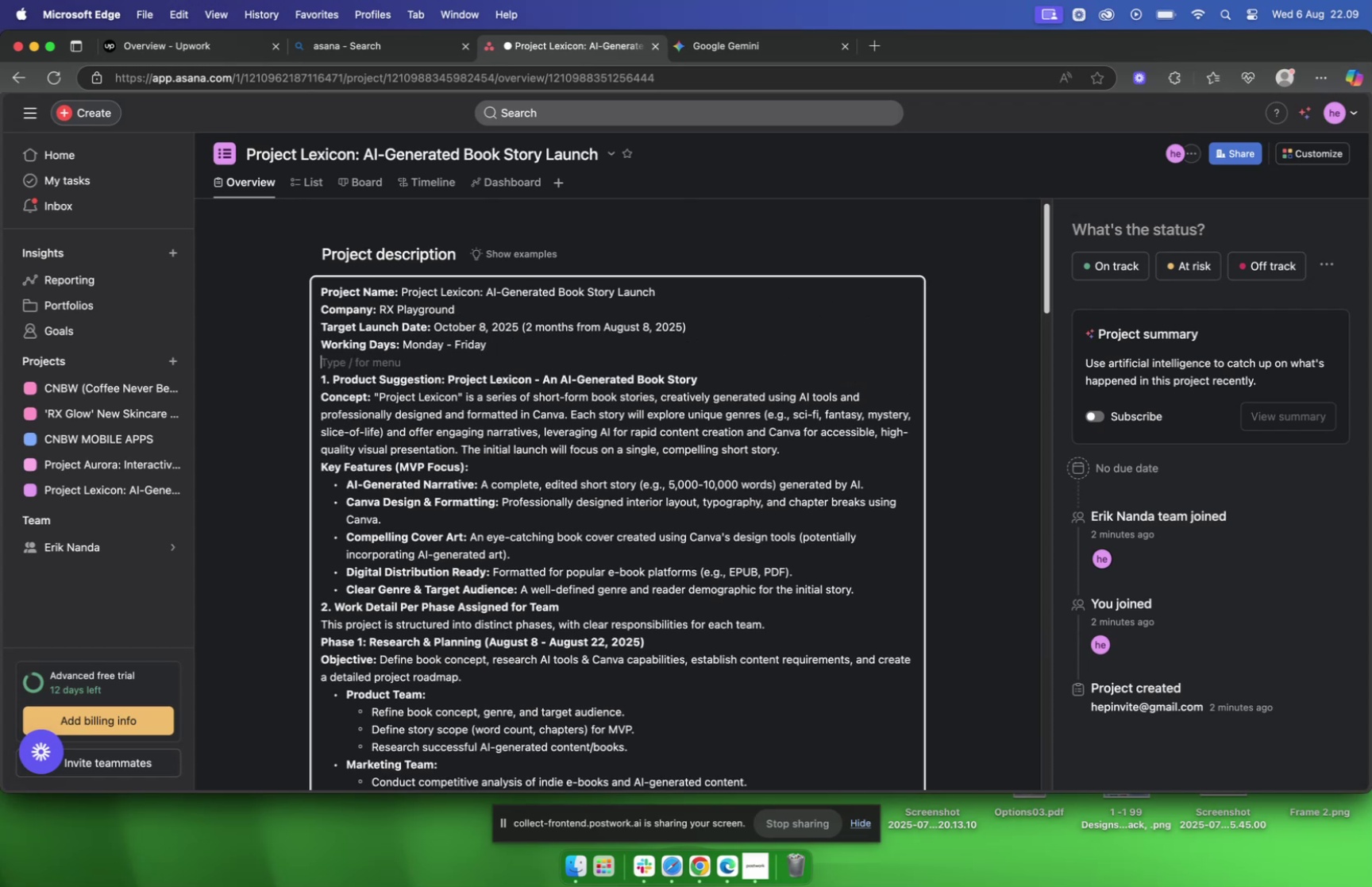 
key(Shift+Enter)
 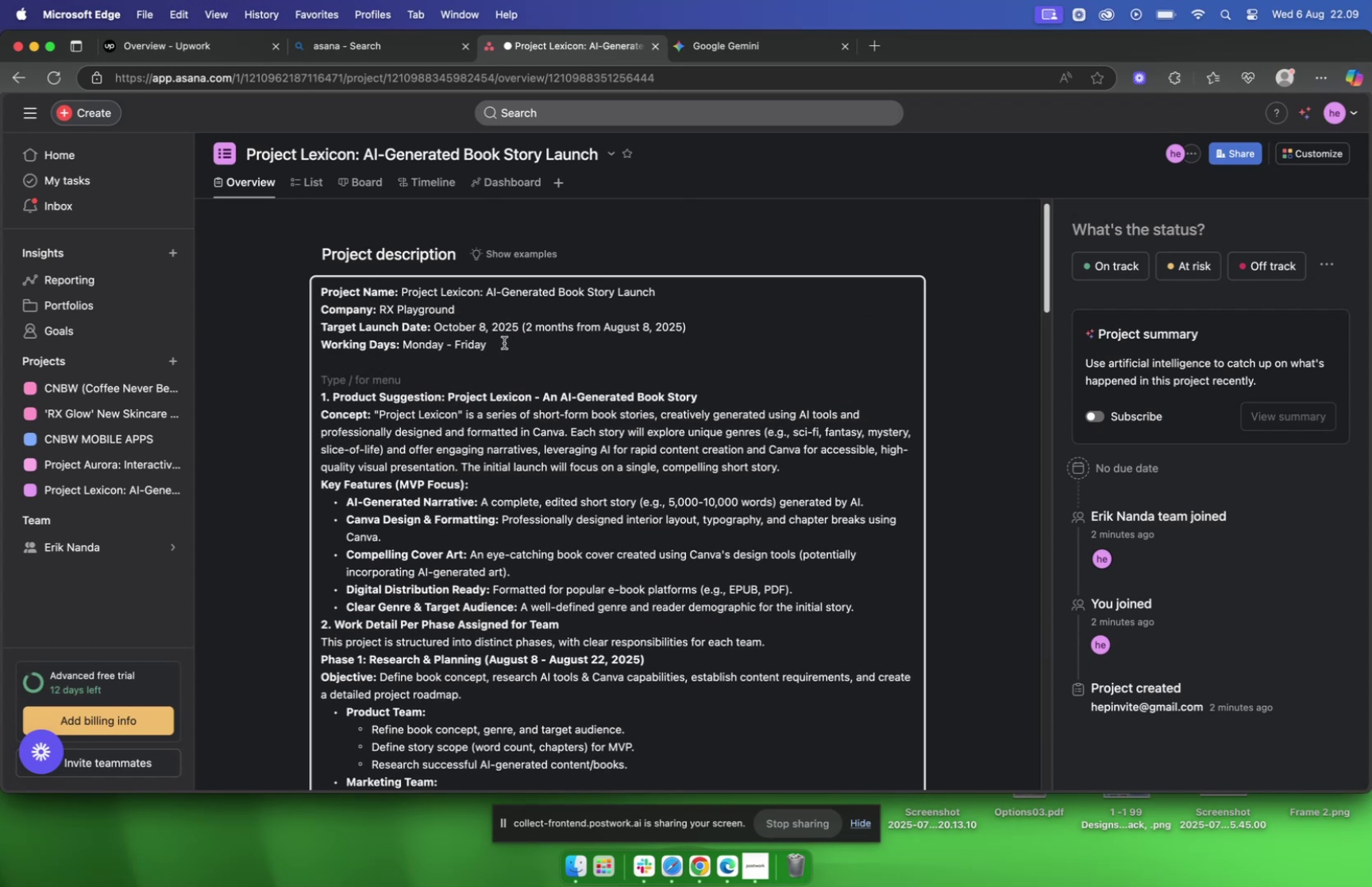 
scroll: coordinate [572, 388], scroll_direction: down, amount: 9.0
 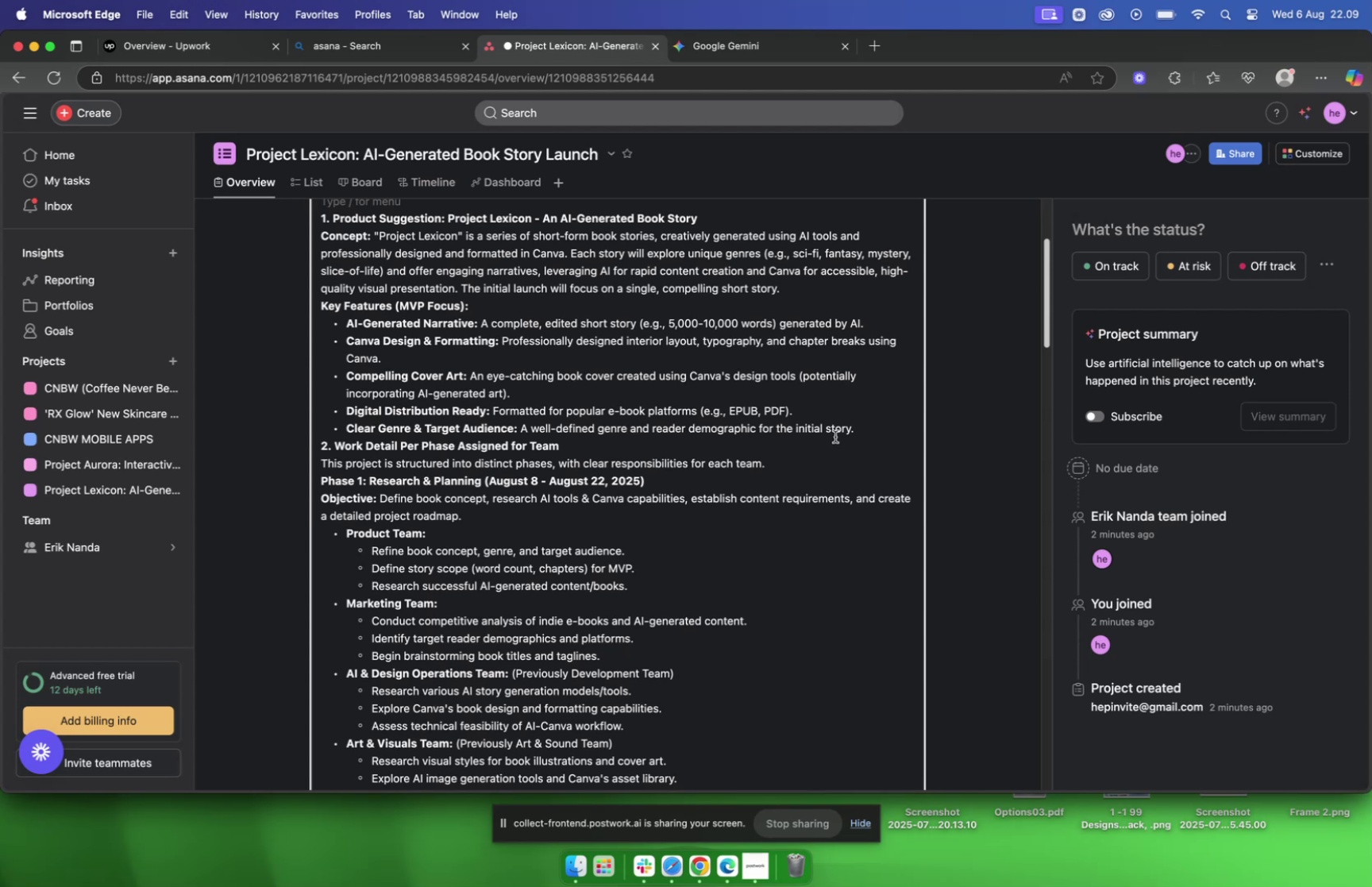 
left_click([860, 428])
 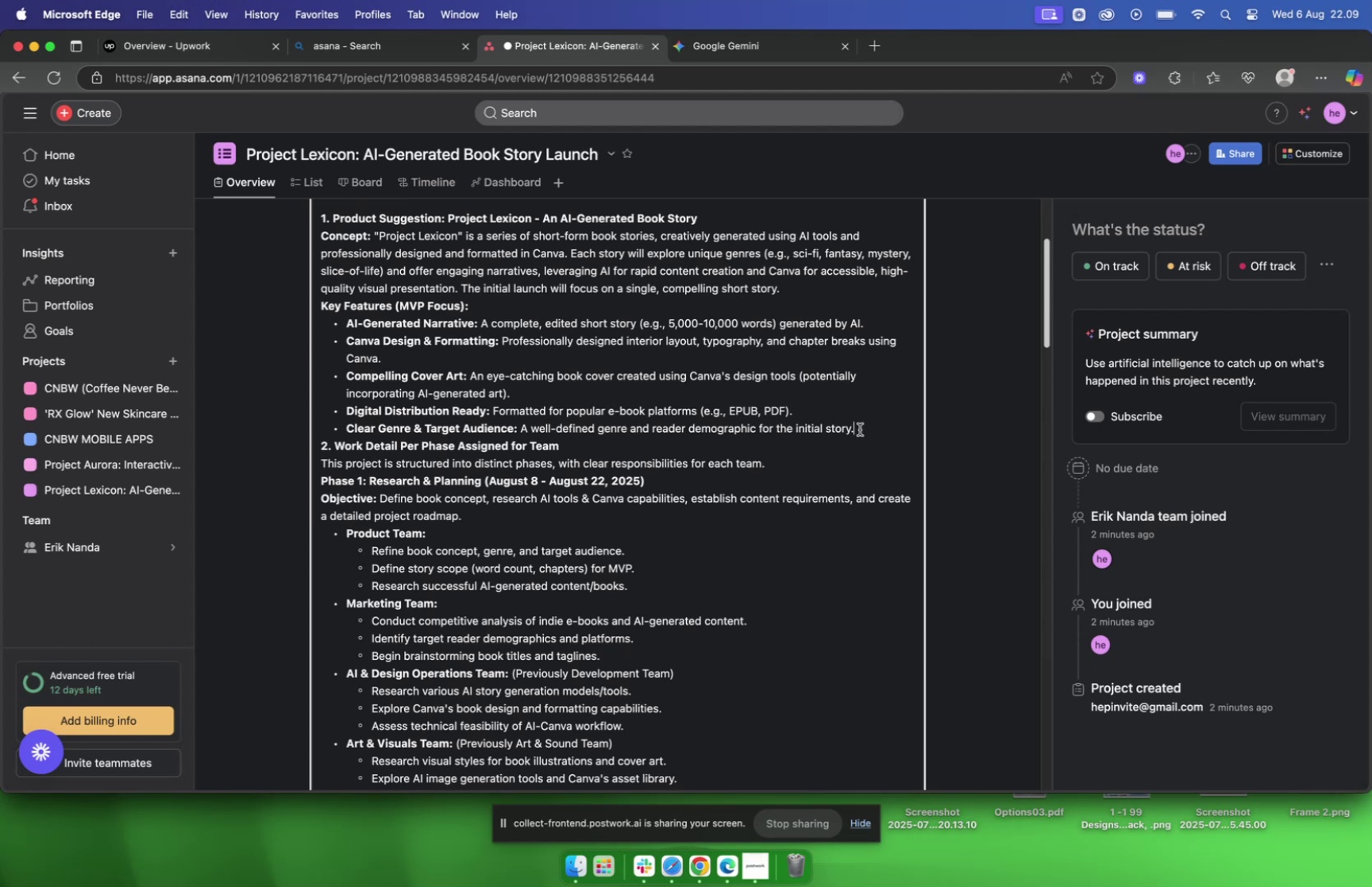 
key(Shift+Enter)
 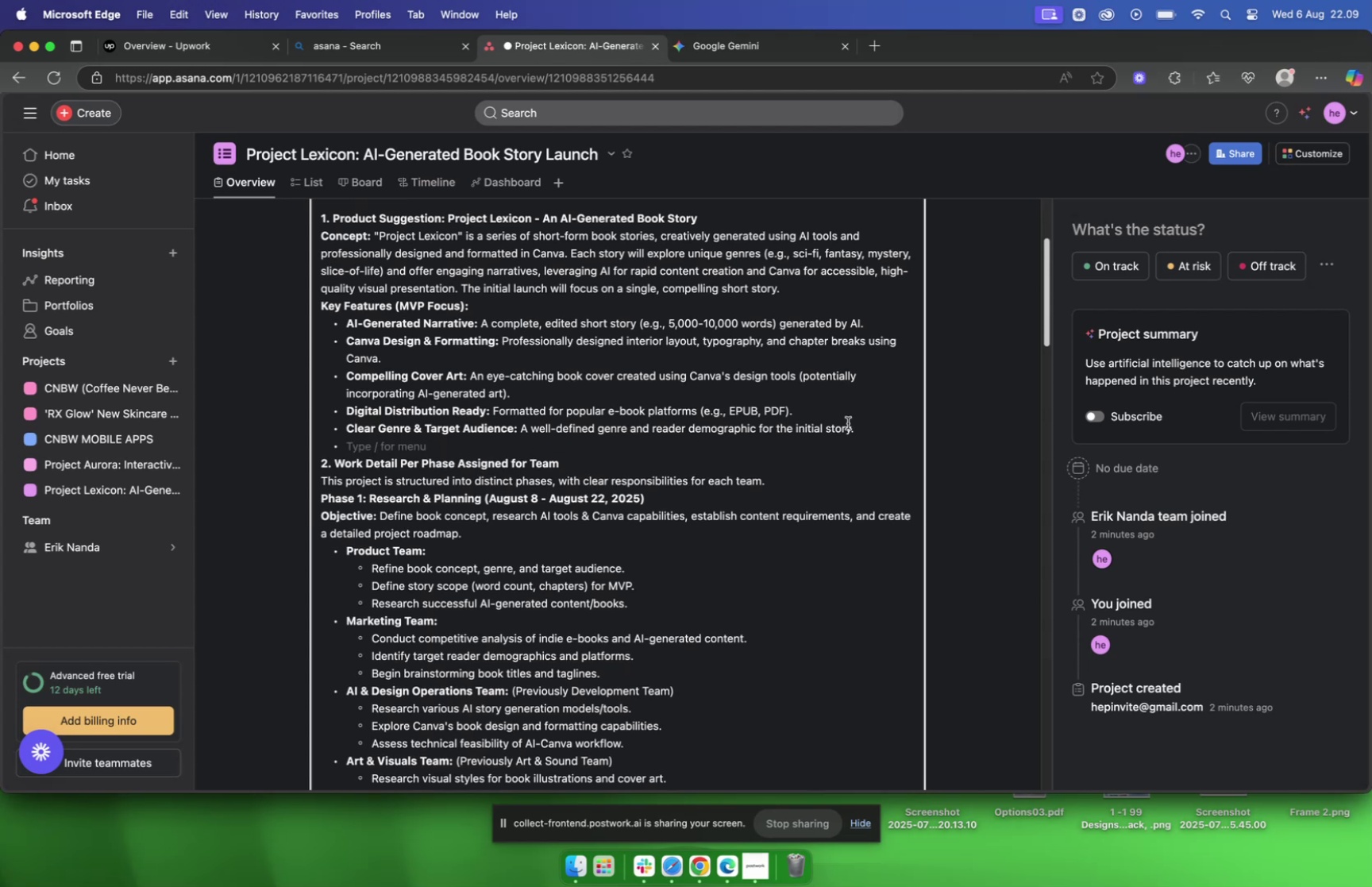 
scroll: coordinate [690, 484], scroll_direction: down, amount: 3.0
 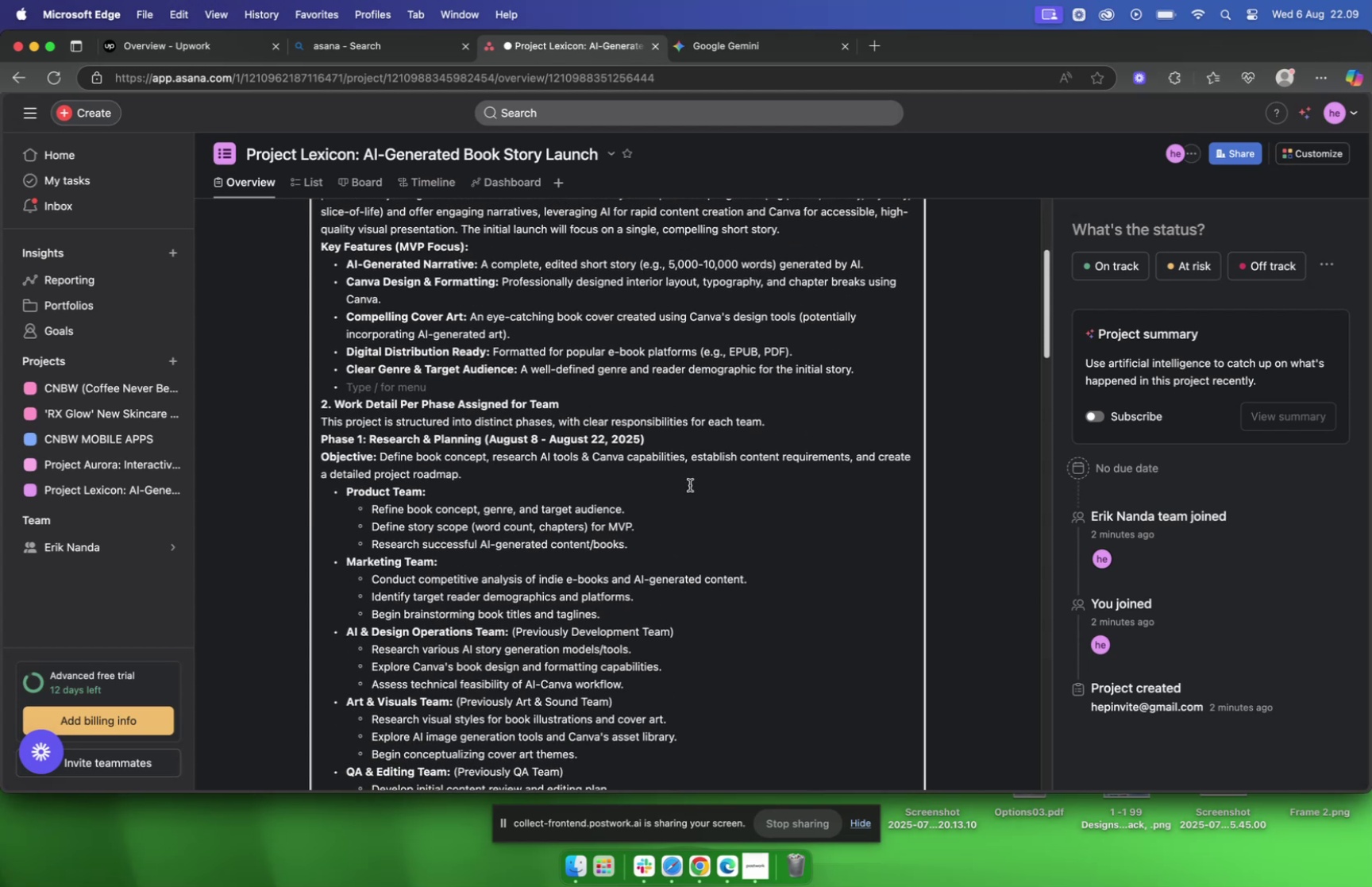 
key(Backspace)
 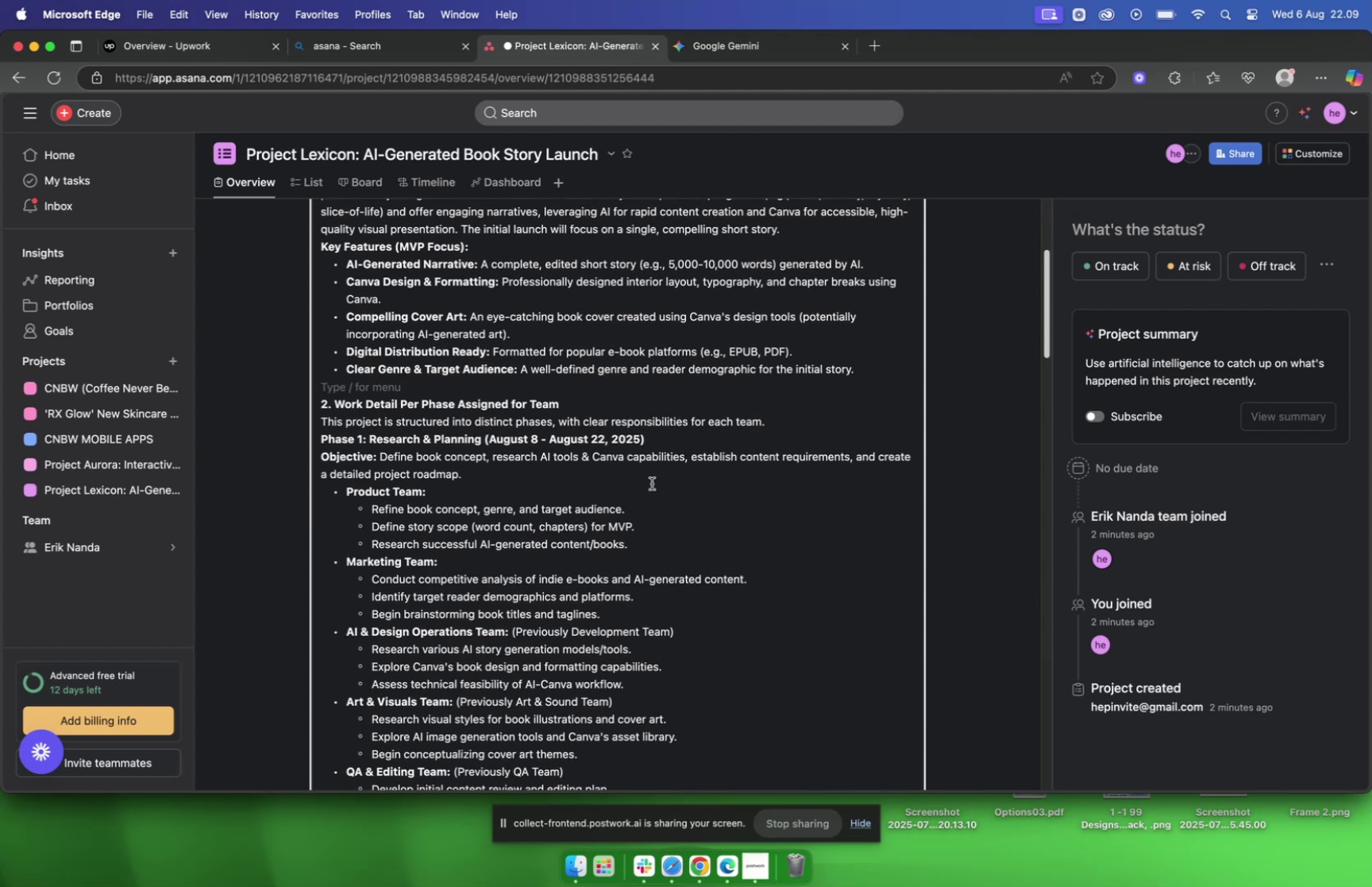 
scroll: coordinate [647, 481], scroll_direction: down, amount: 13.0
 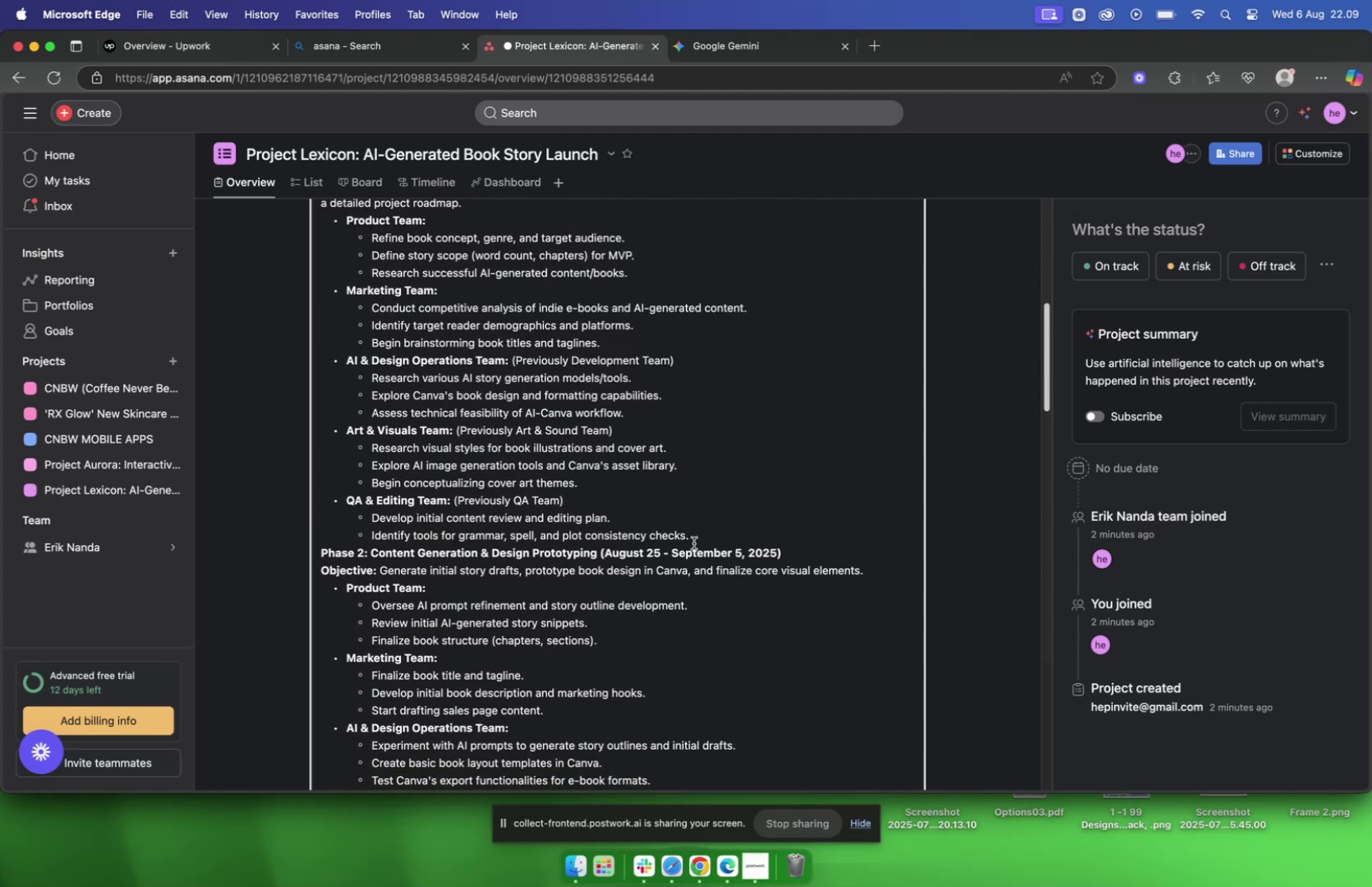 
left_click([696, 538])
 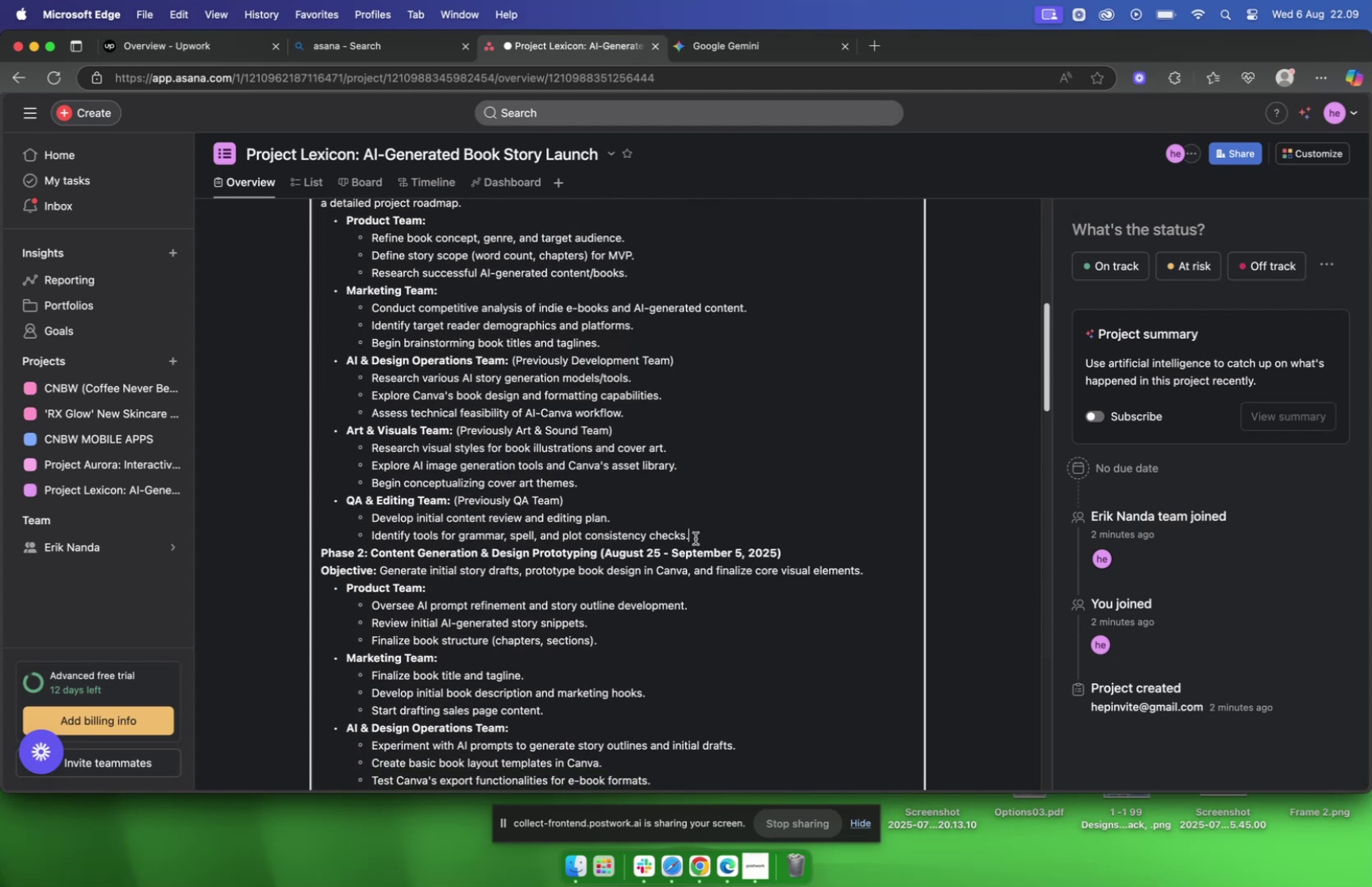 
key(Shift+Enter)
 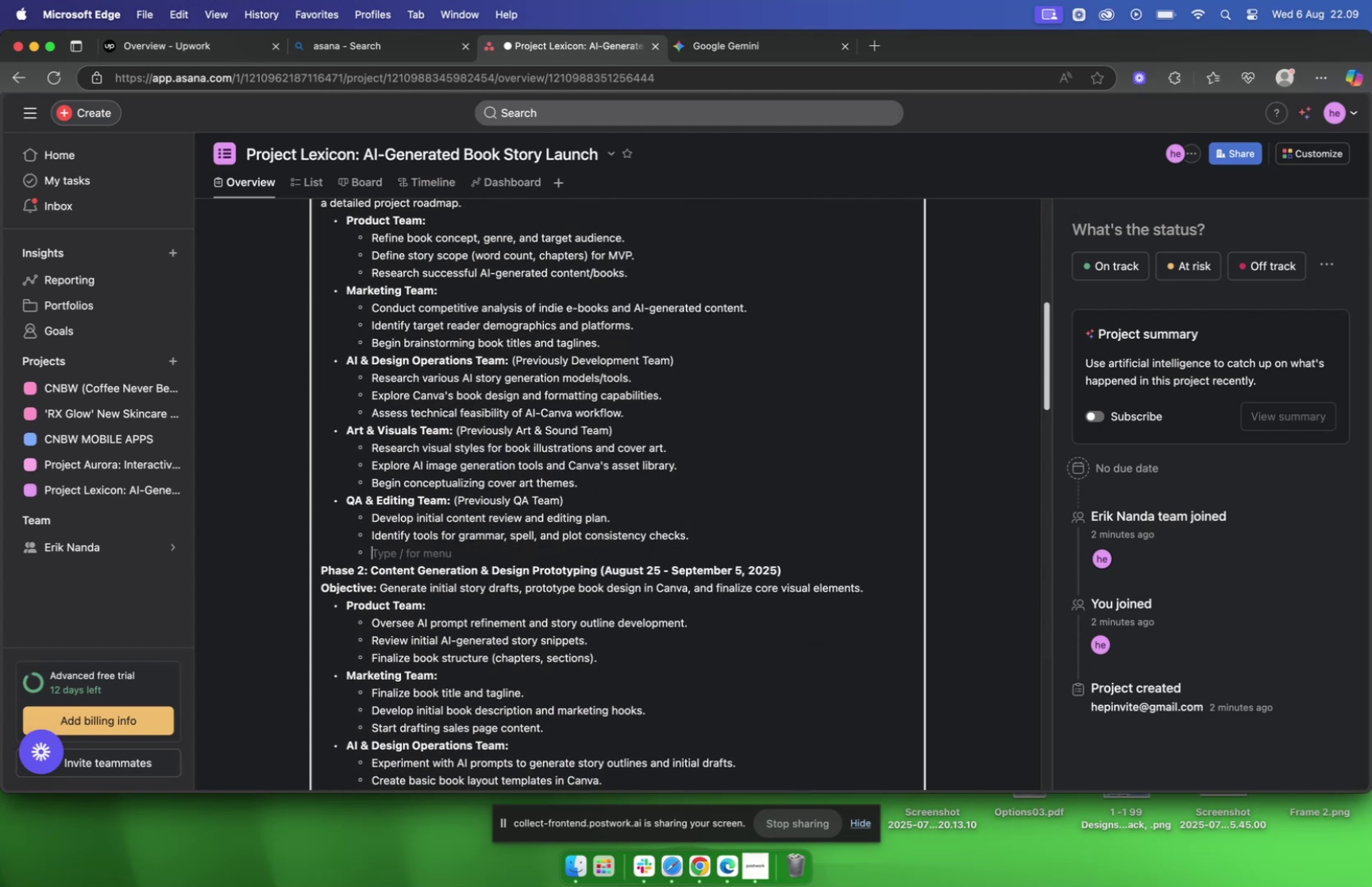 
key(Shift+Enter)
 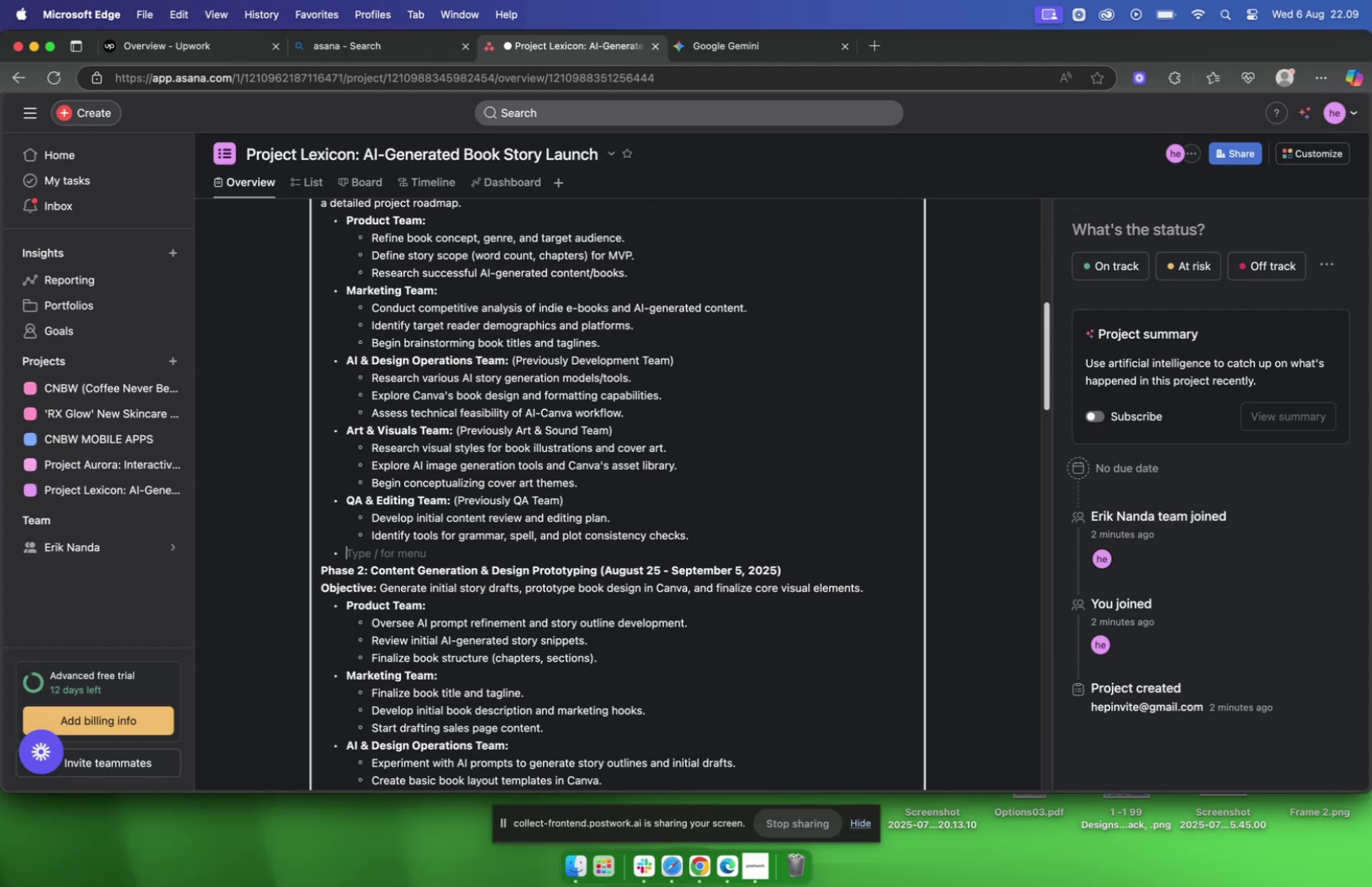 
key(Backspace)
 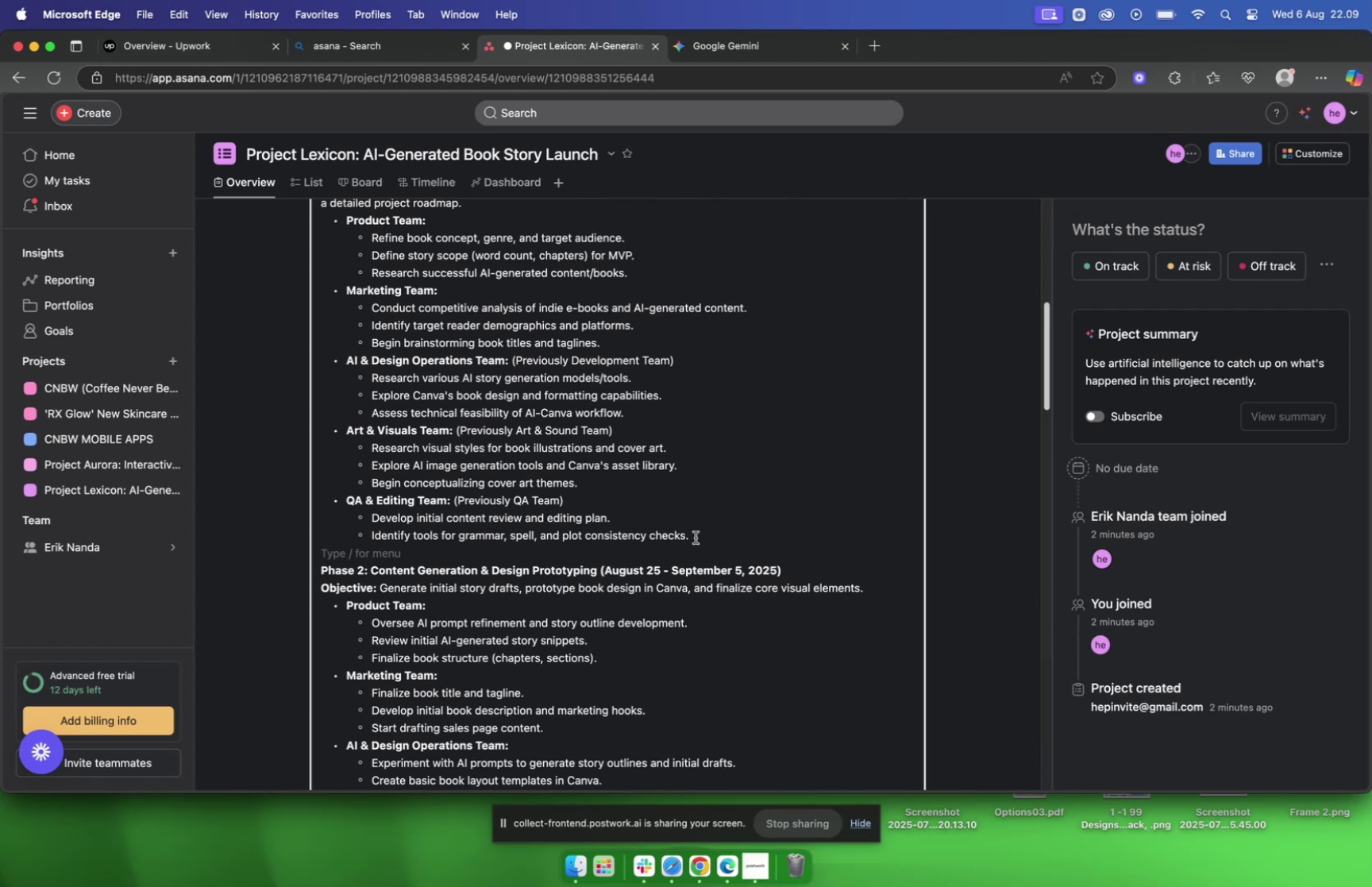 
scroll: coordinate [696, 535], scroll_direction: down, amount: 16.0
 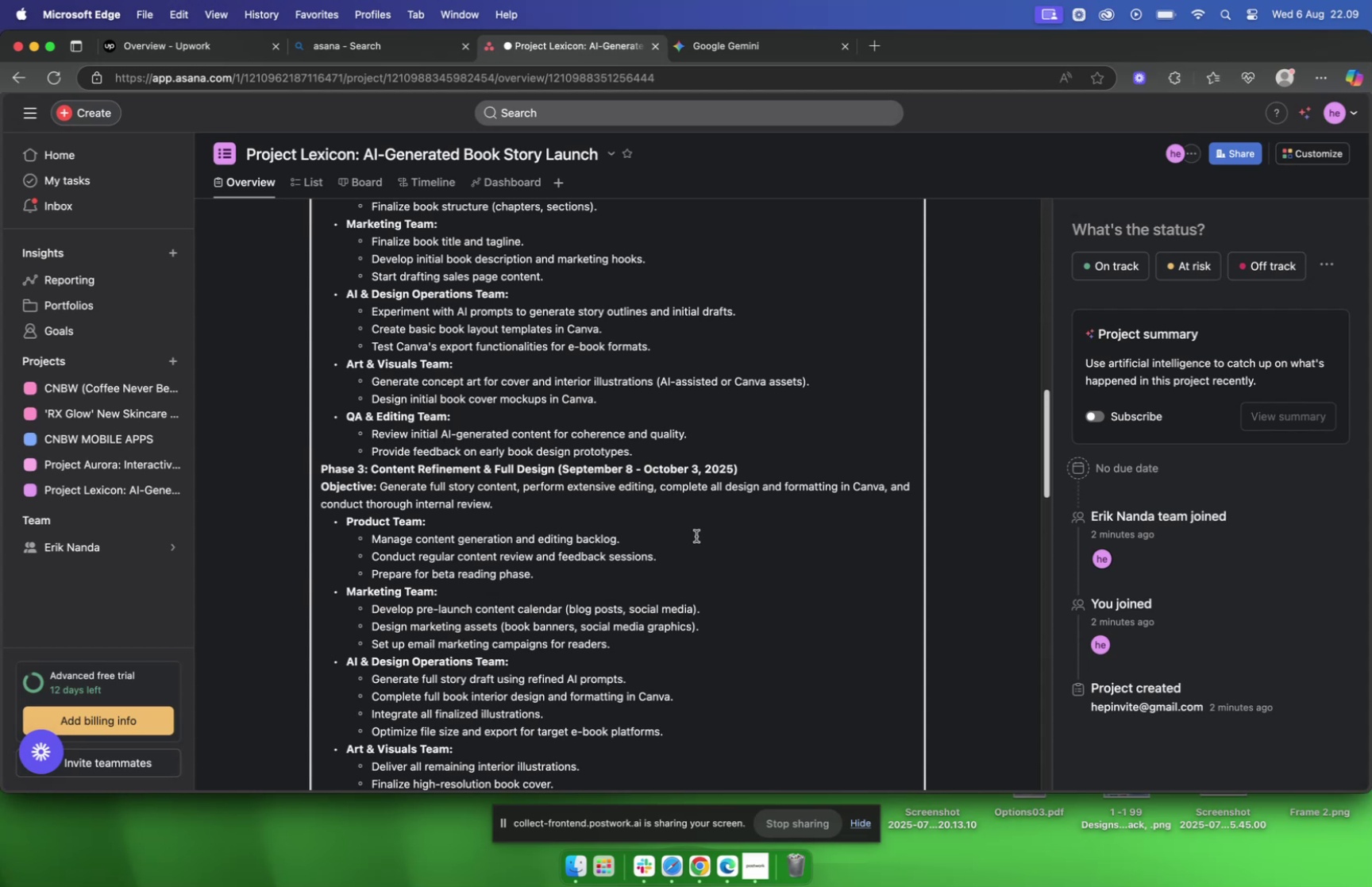 
wait(18.53)
 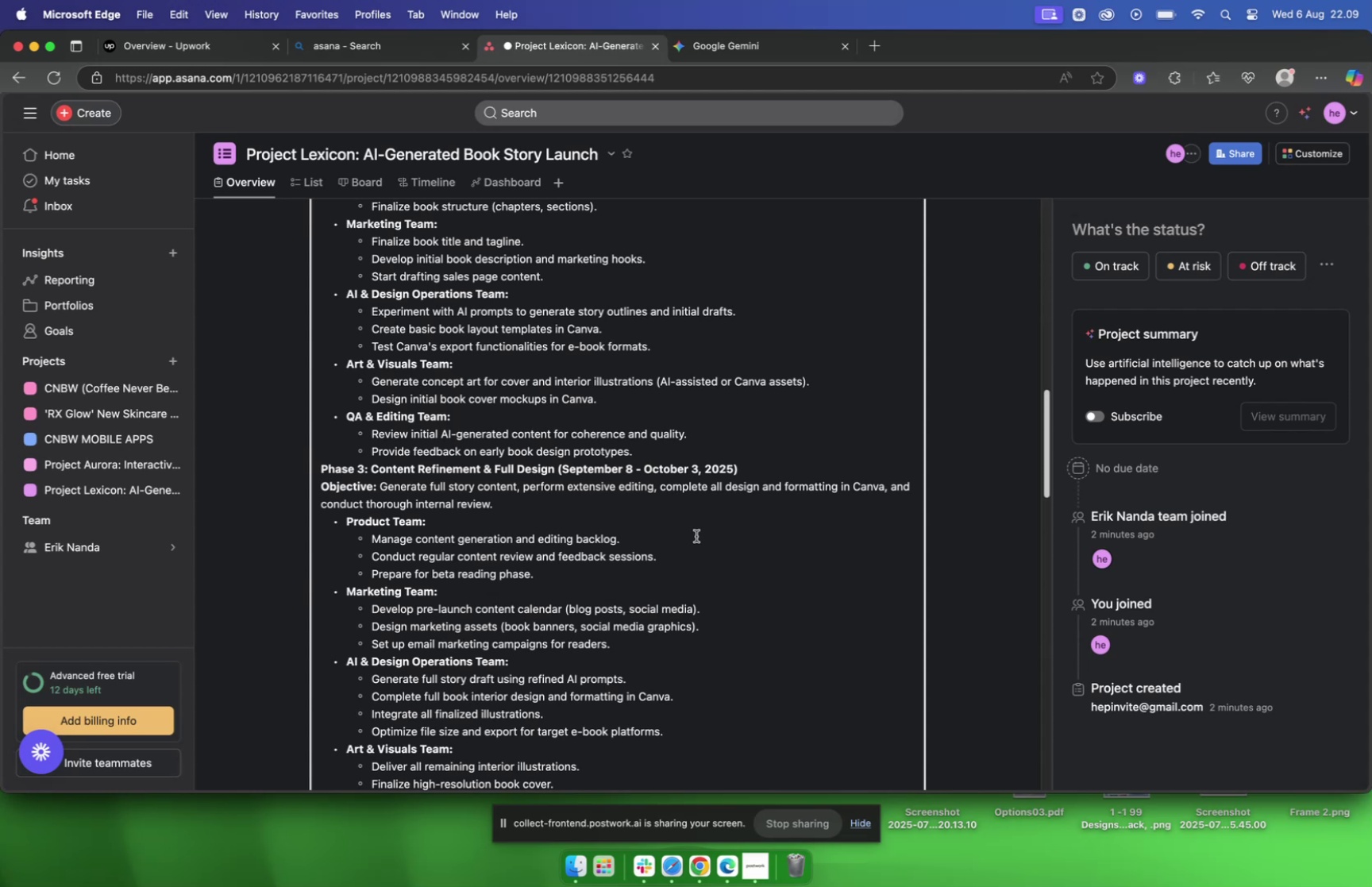 
key(Shift+Enter)
 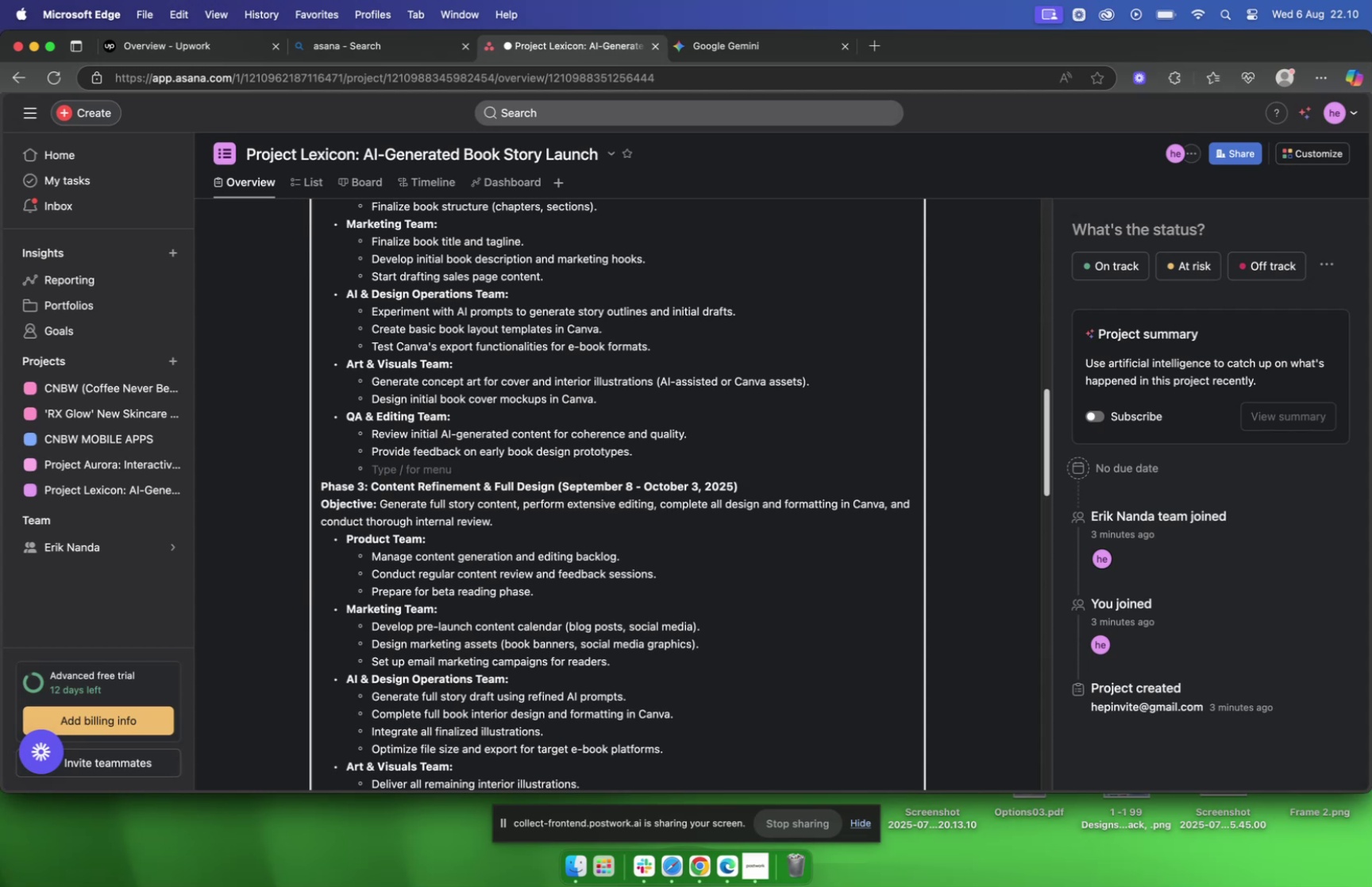 
scroll: coordinate [663, 499], scroll_direction: down, amount: 12.0
 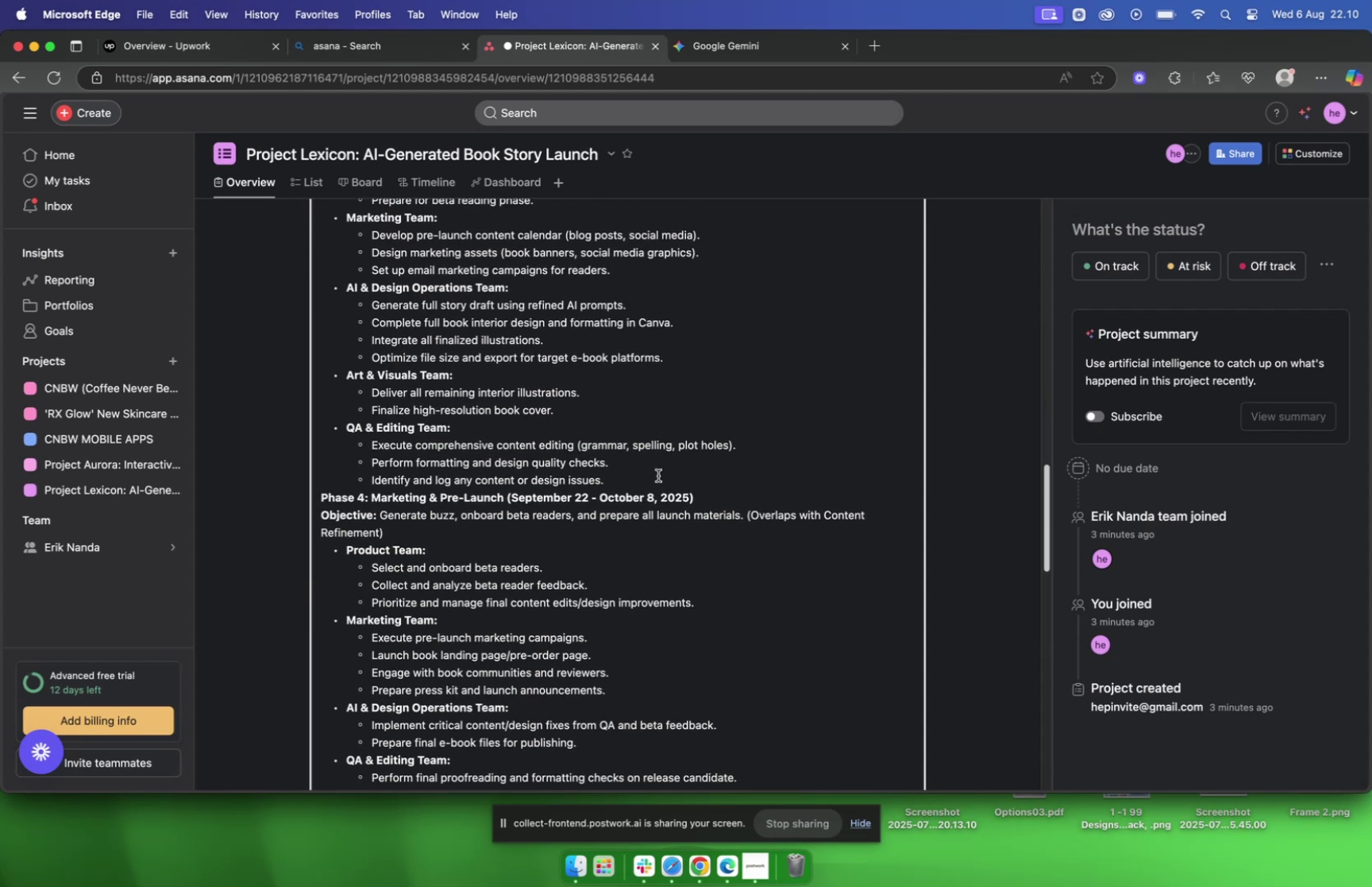 
key(Shift+Enter)
 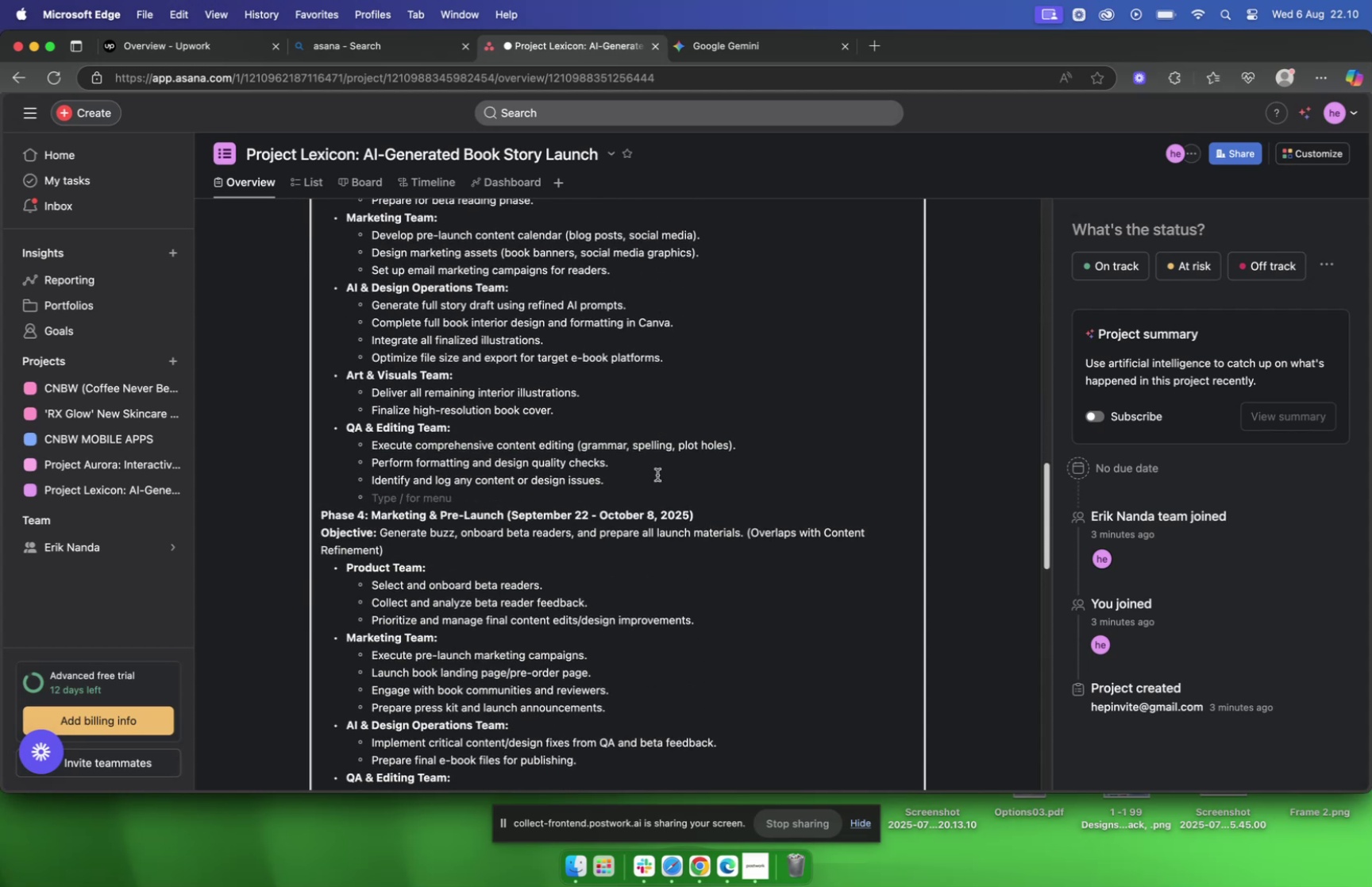 
scroll: coordinate [615, 483], scroll_direction: down, amount: 19.0
 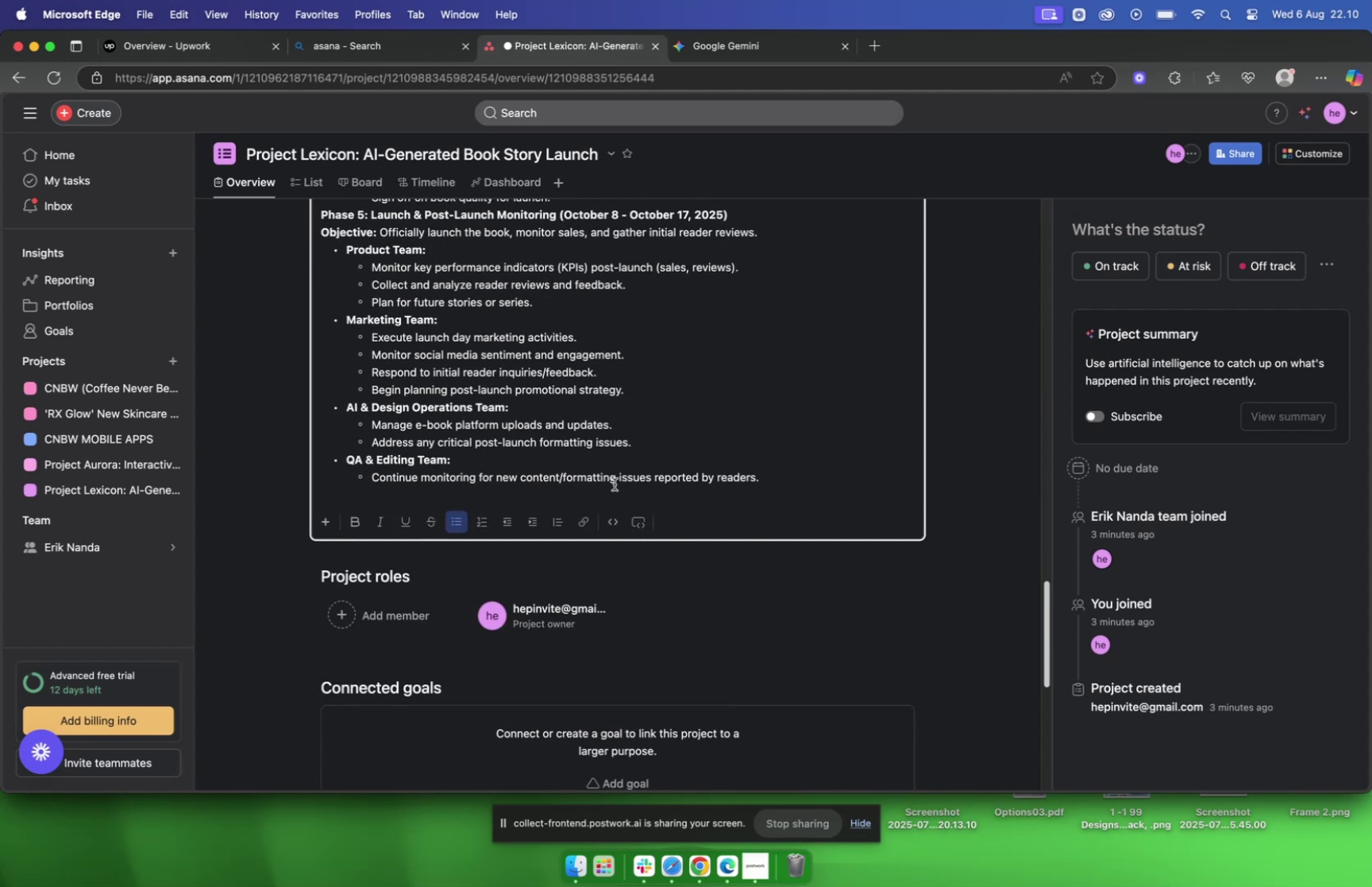 
scroll: coordinate [612, 488], scroll_direction: up, amount: 78.0
 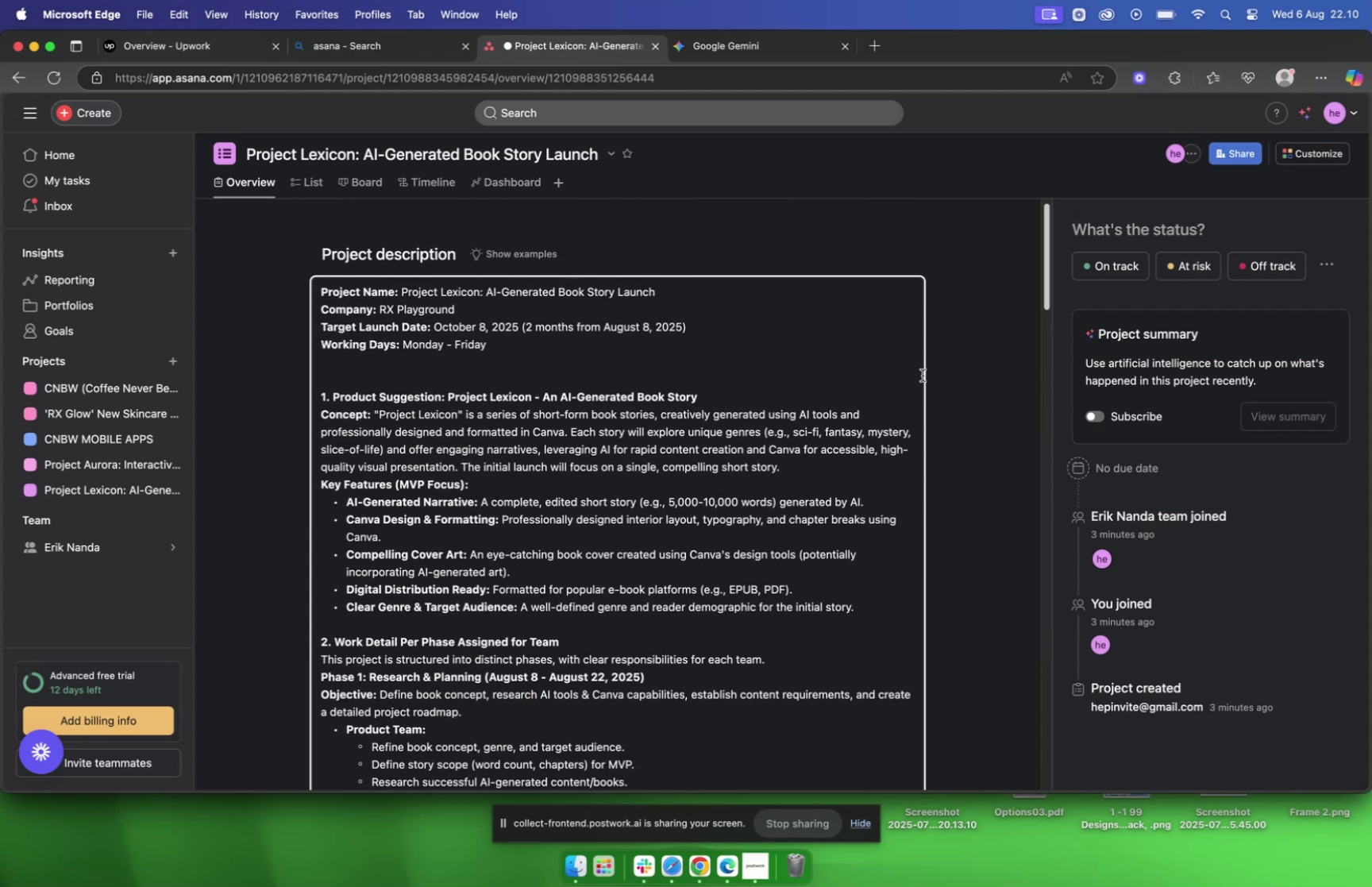 
left_click([981, 369])
 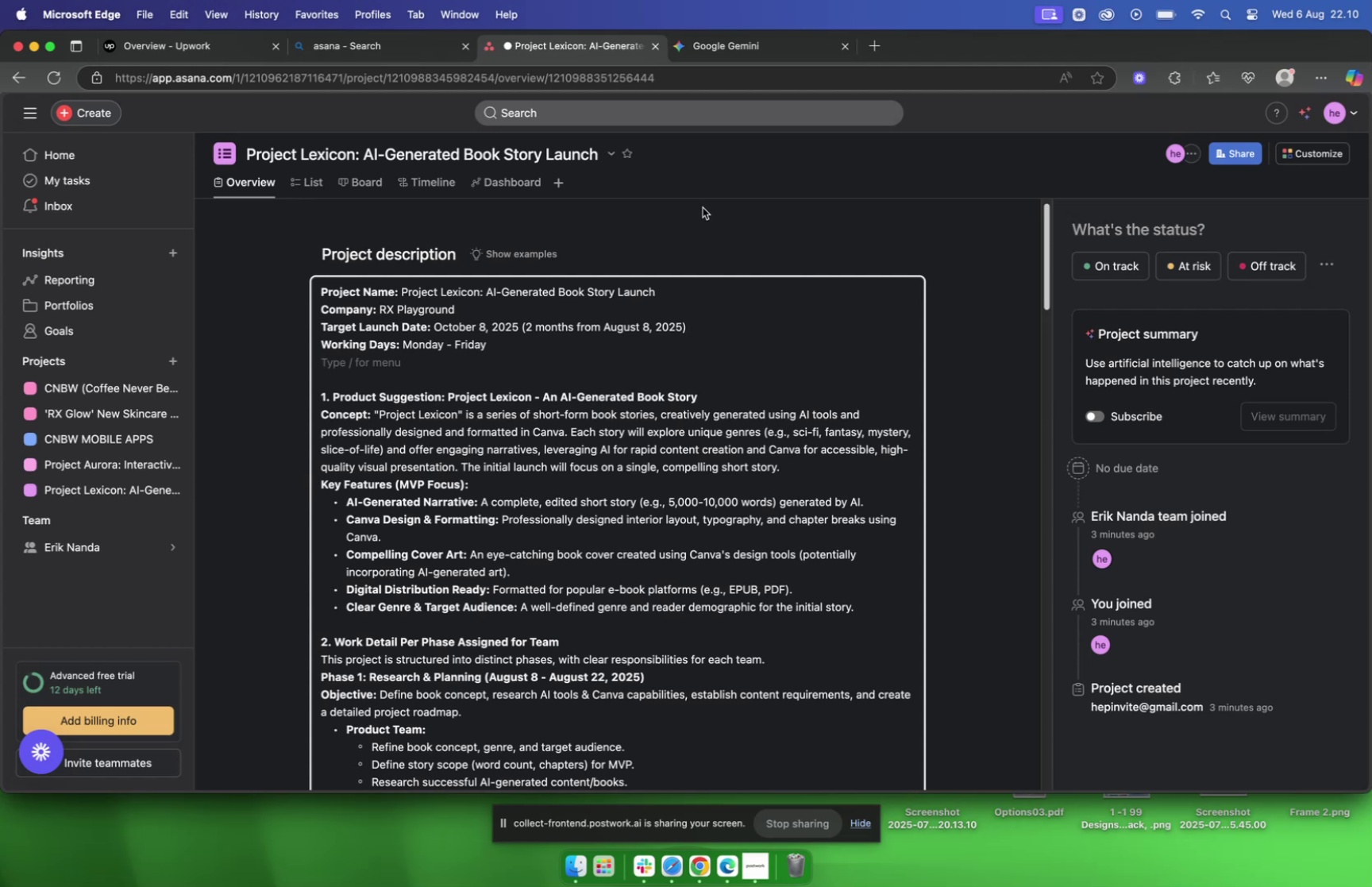 
left_click([740, 44])
 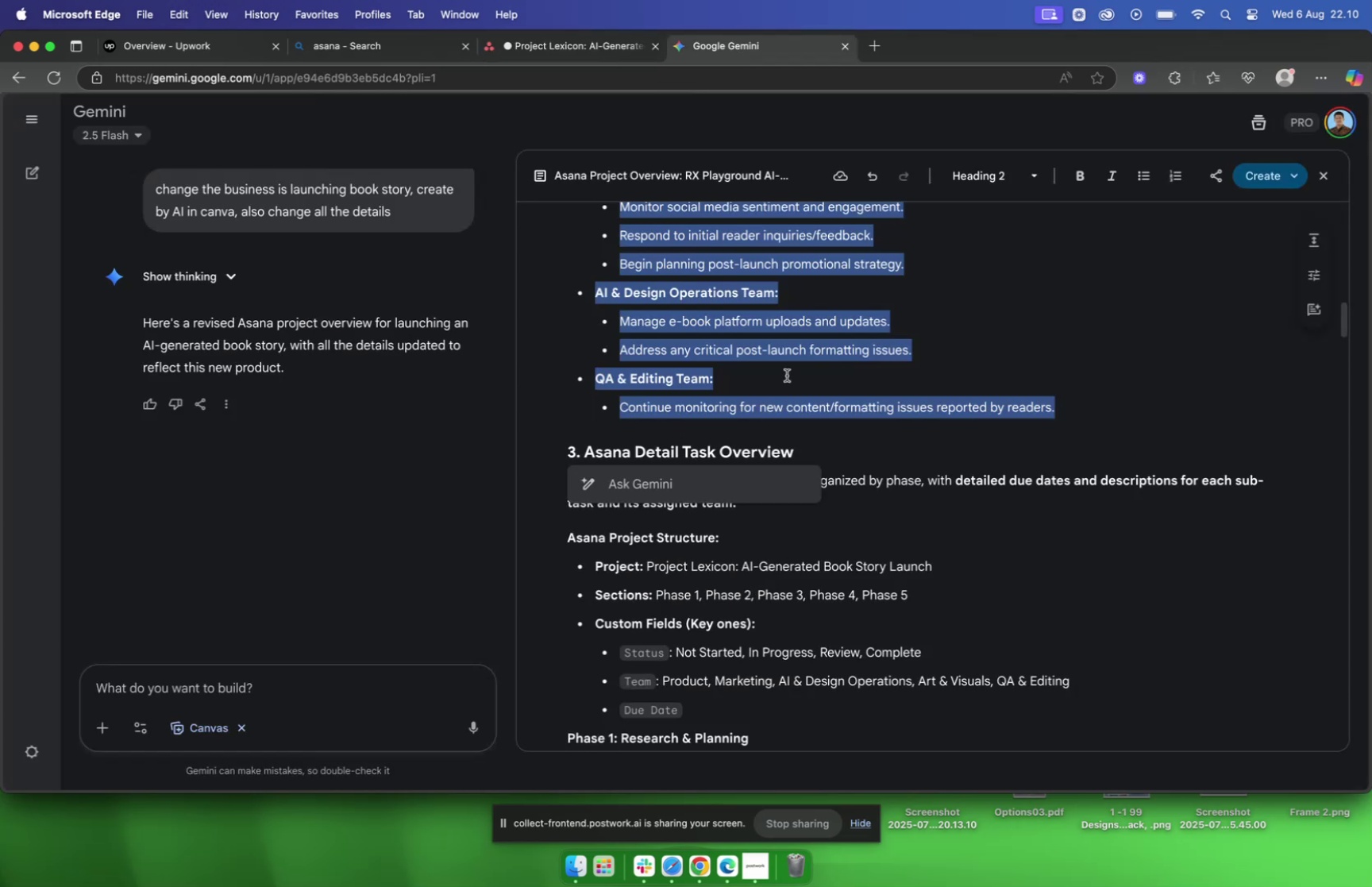 
scroll: coordinate [772, 364], scroll_direction: down, amount: 5.0
 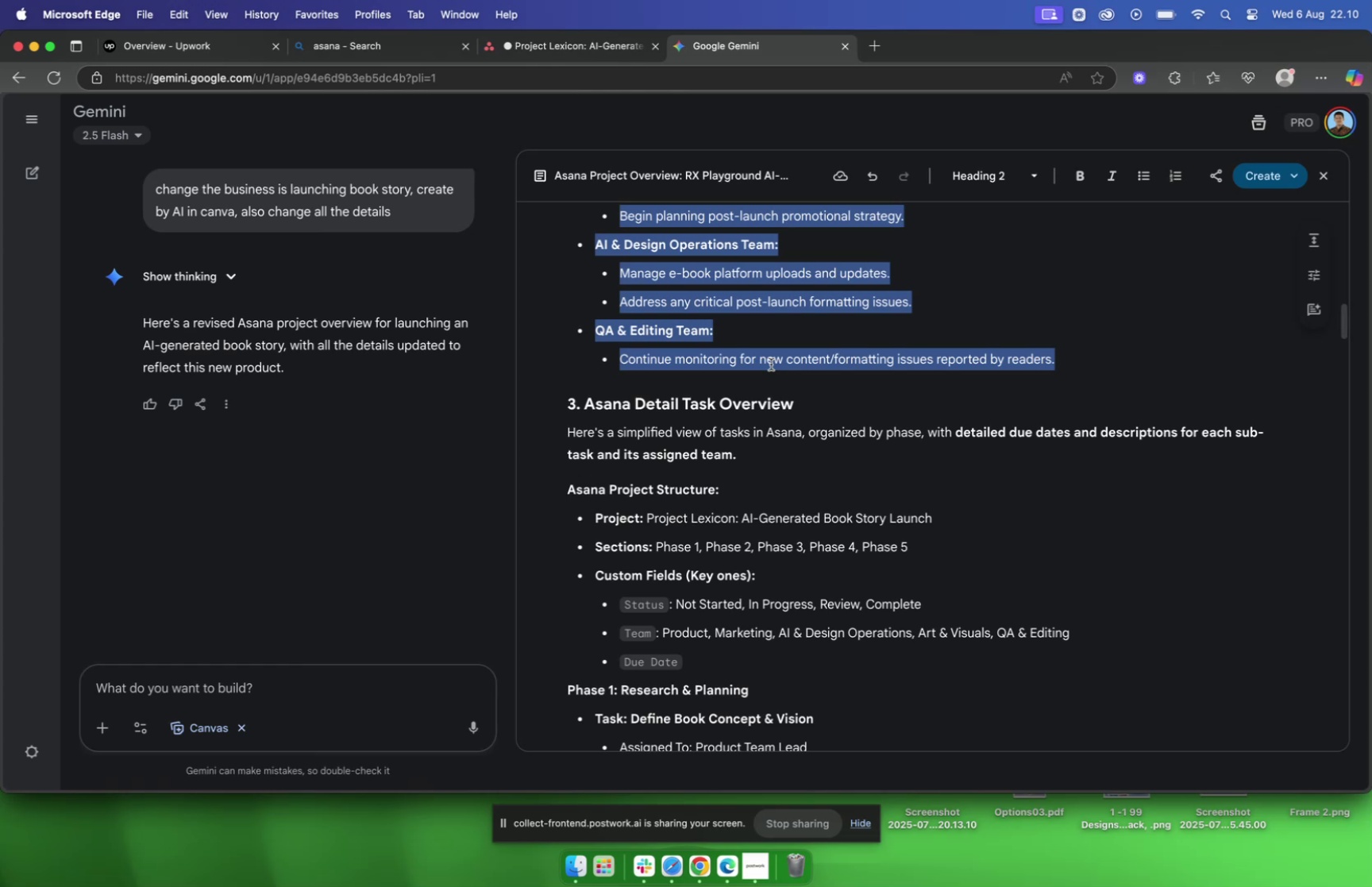 
wait(13.62)
 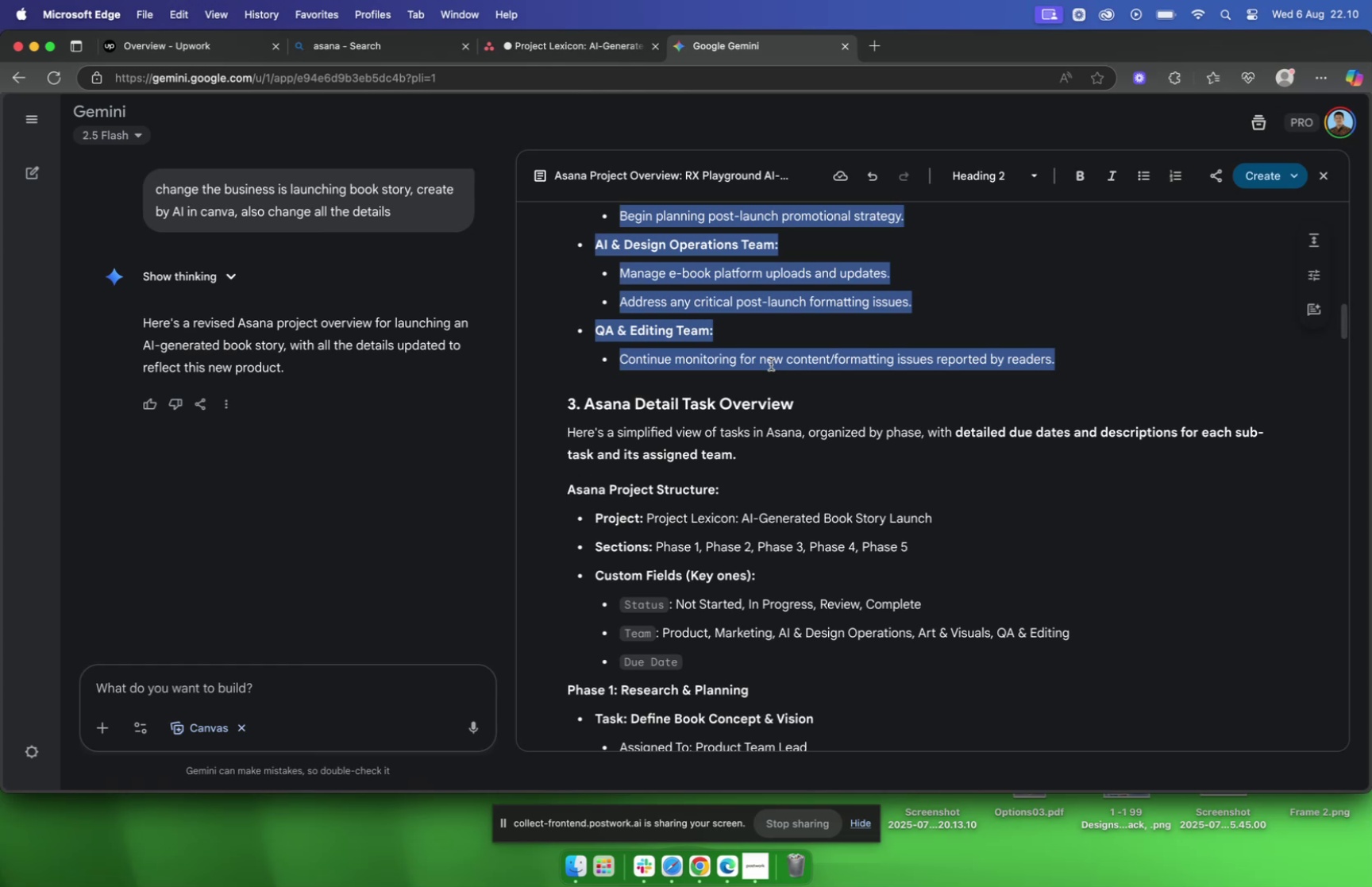 
scroll: coordinate [876, 335], scroll_direction: down, amount: 2.0
 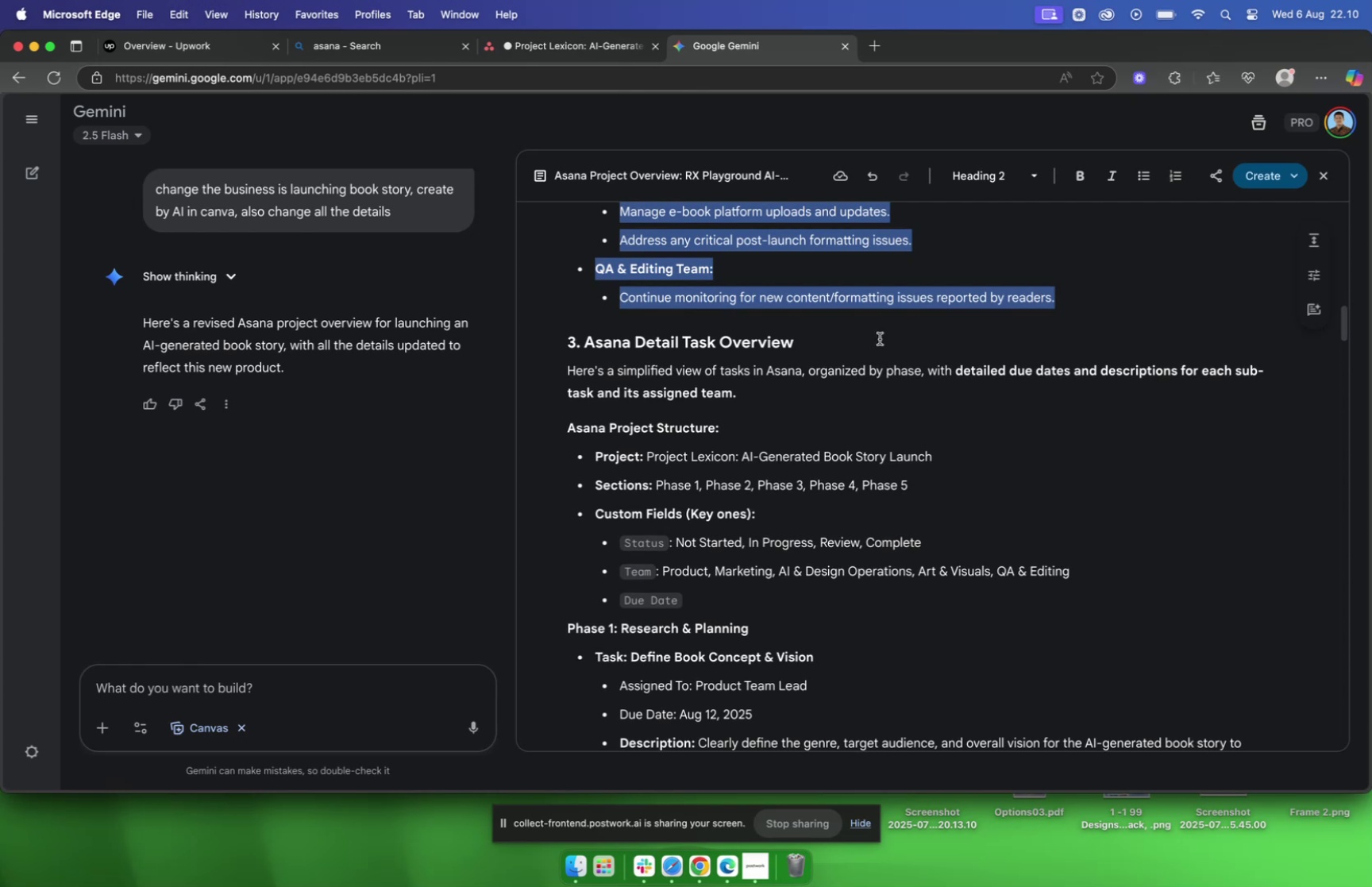 
wait(8.41)
 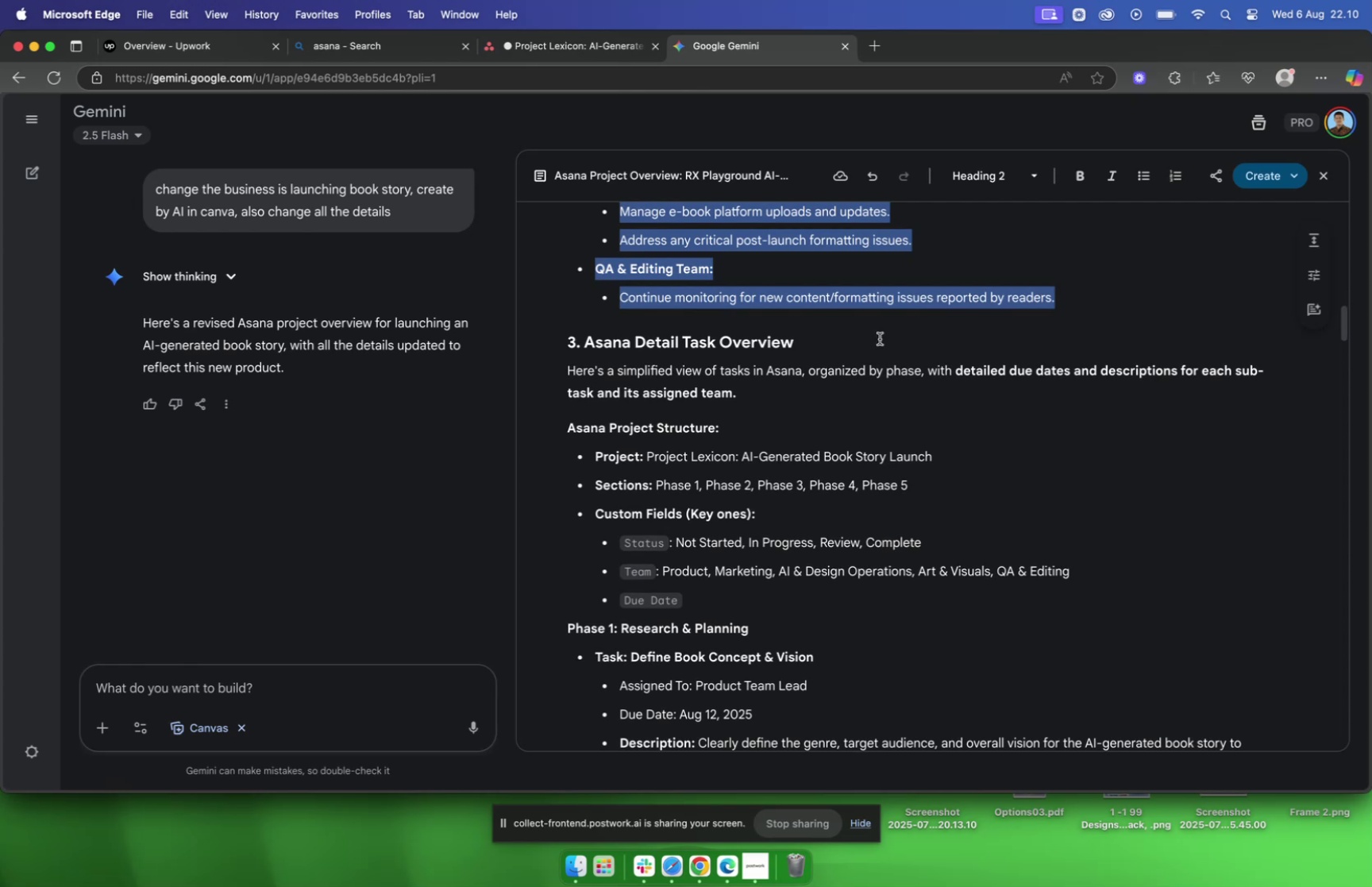 
scroll: coordinate [871, 332], scroll_direction: down, amount: 4.0
 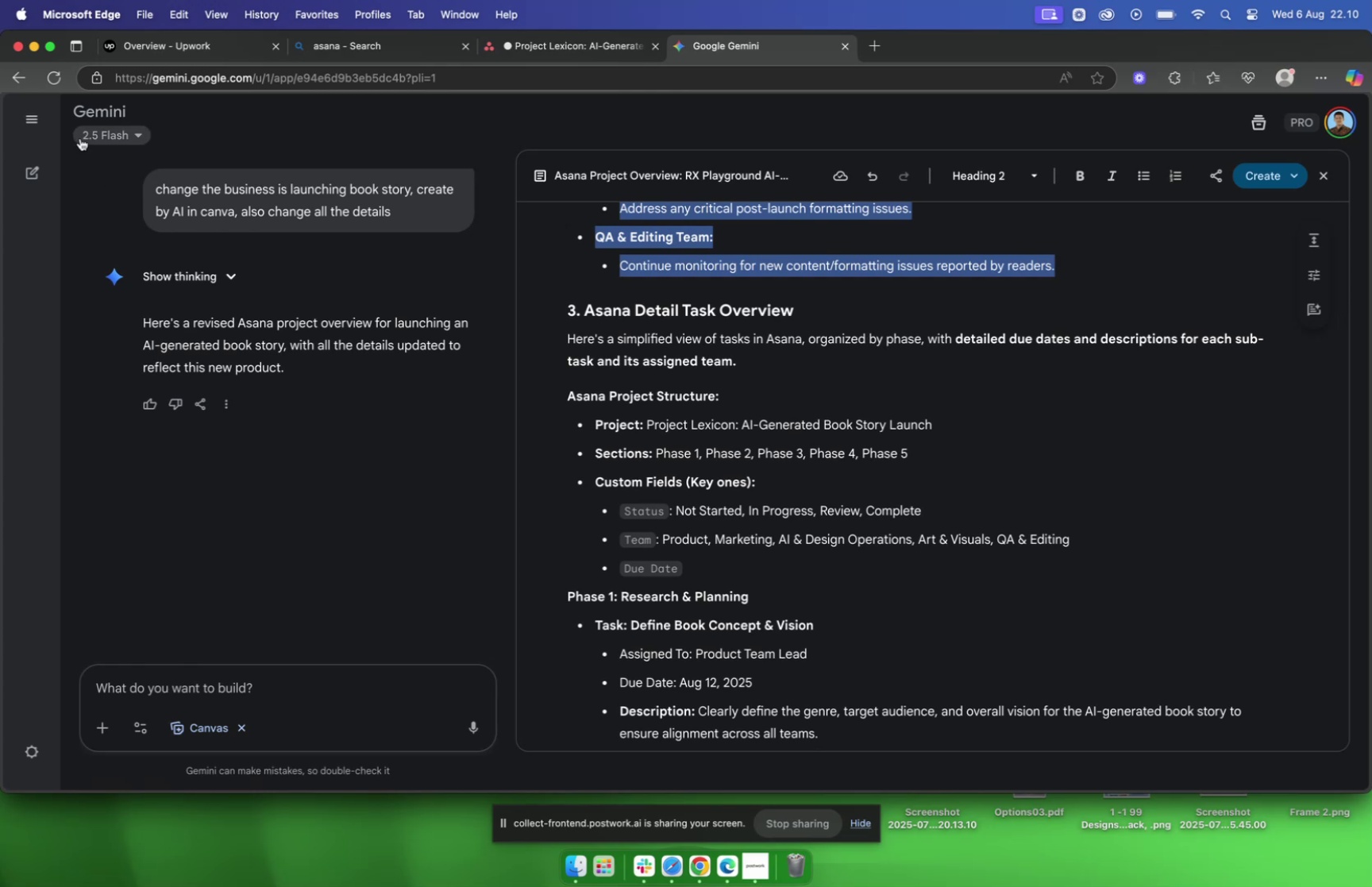 
wait(5.98)
 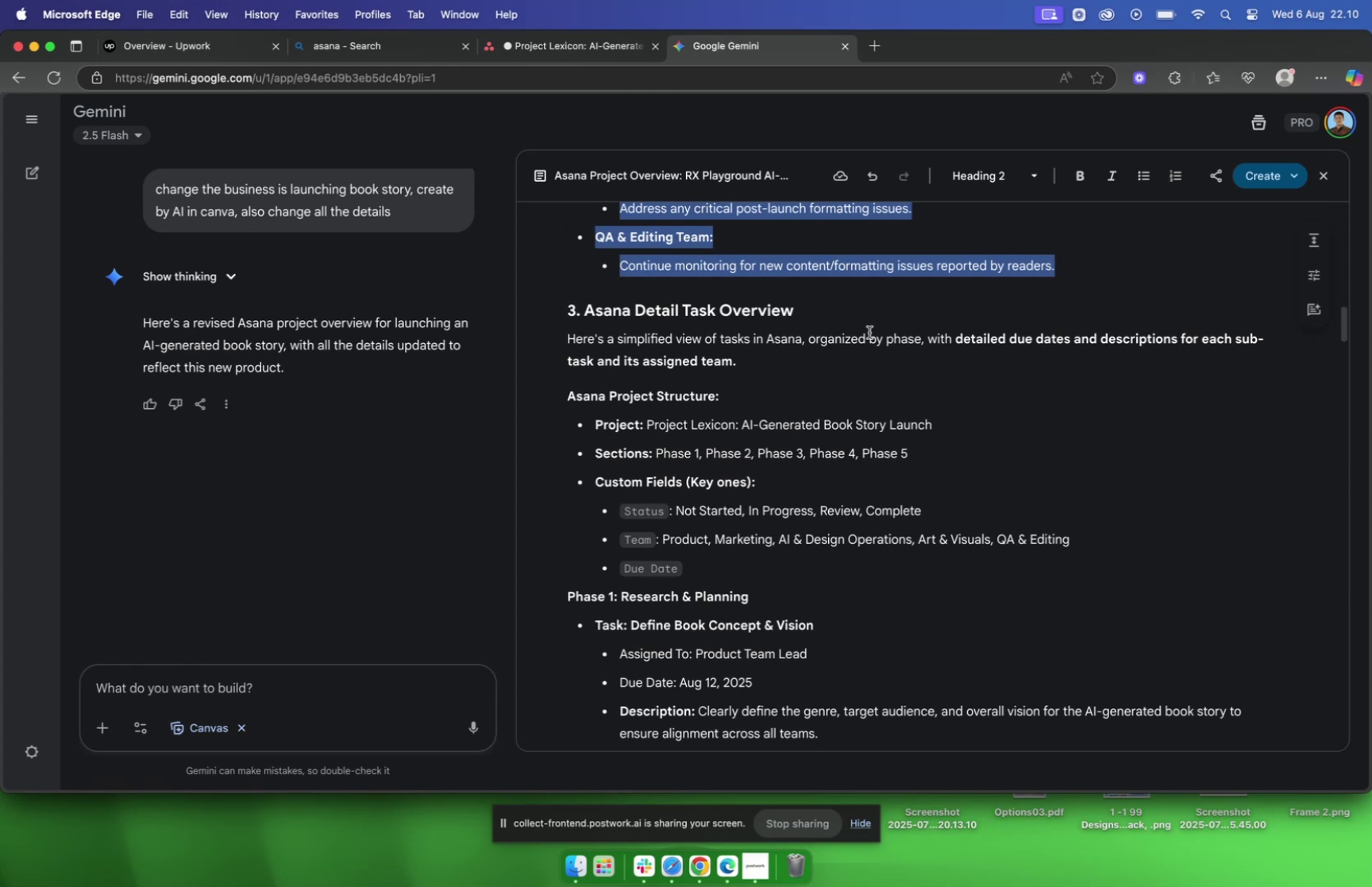 
mouse_move([534, 43])
 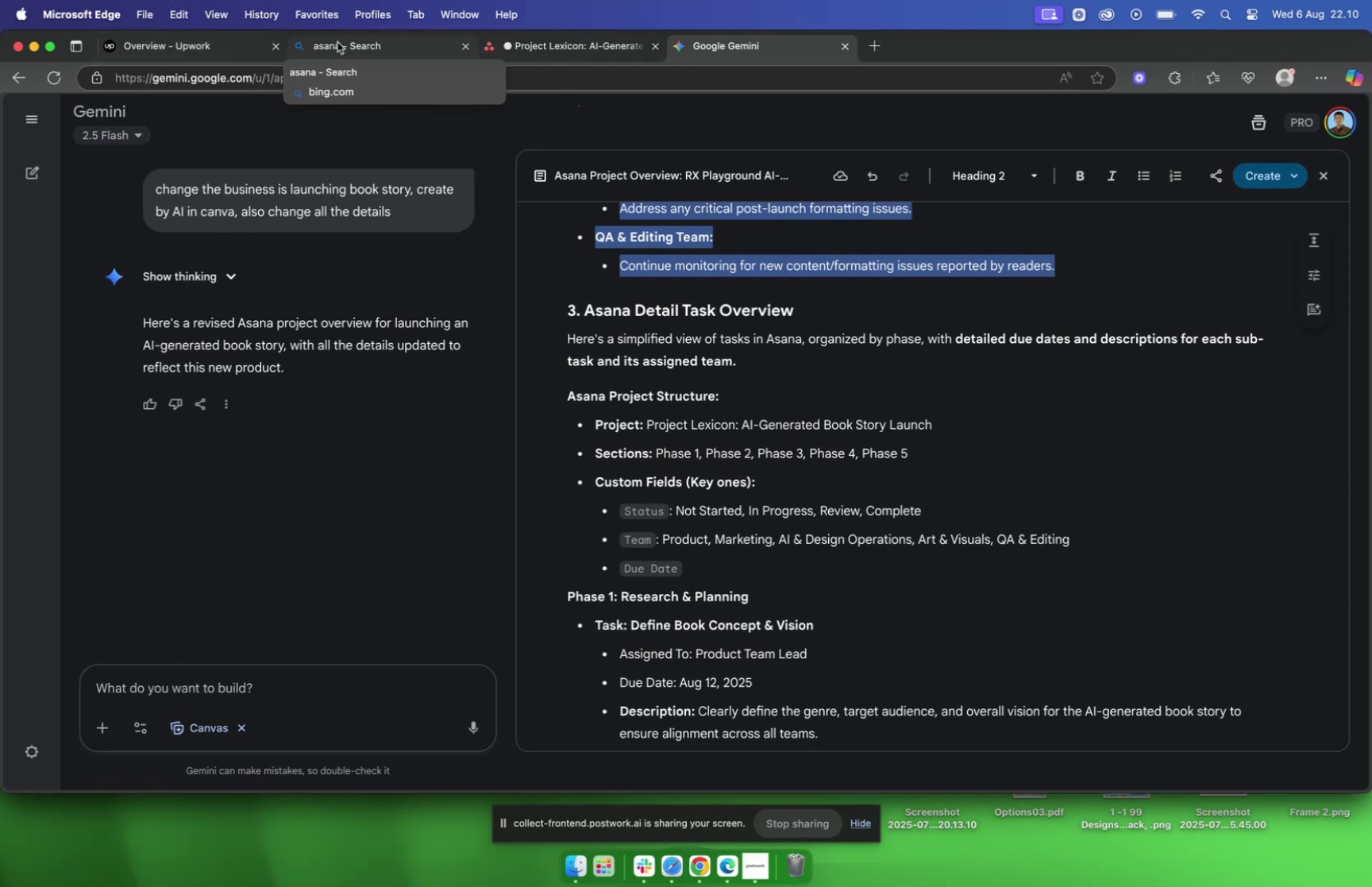 
left_click([337, 42])
 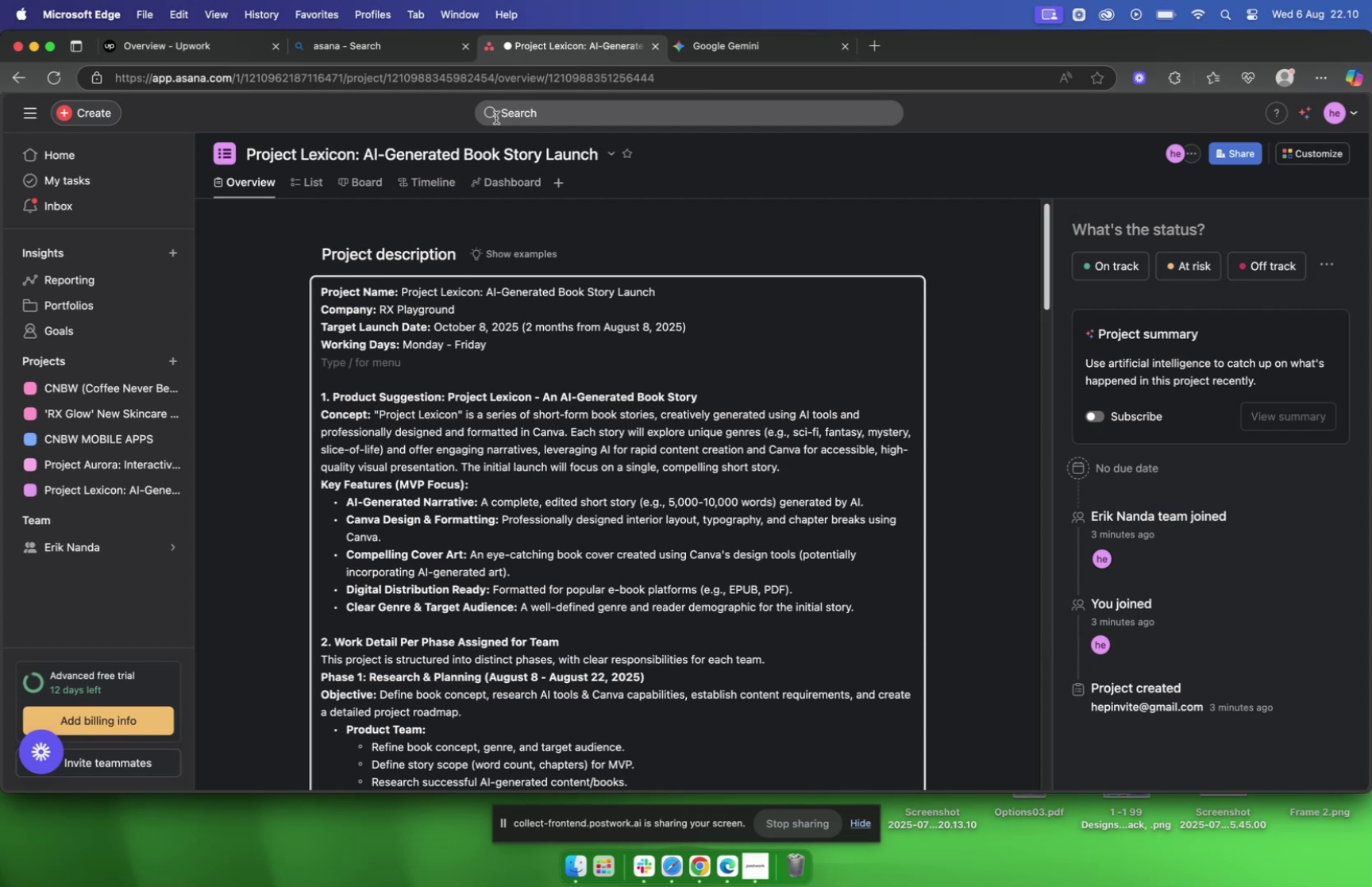 
scroll: coordinate [822, 291], scroll_direction: down, amount: 105.0
 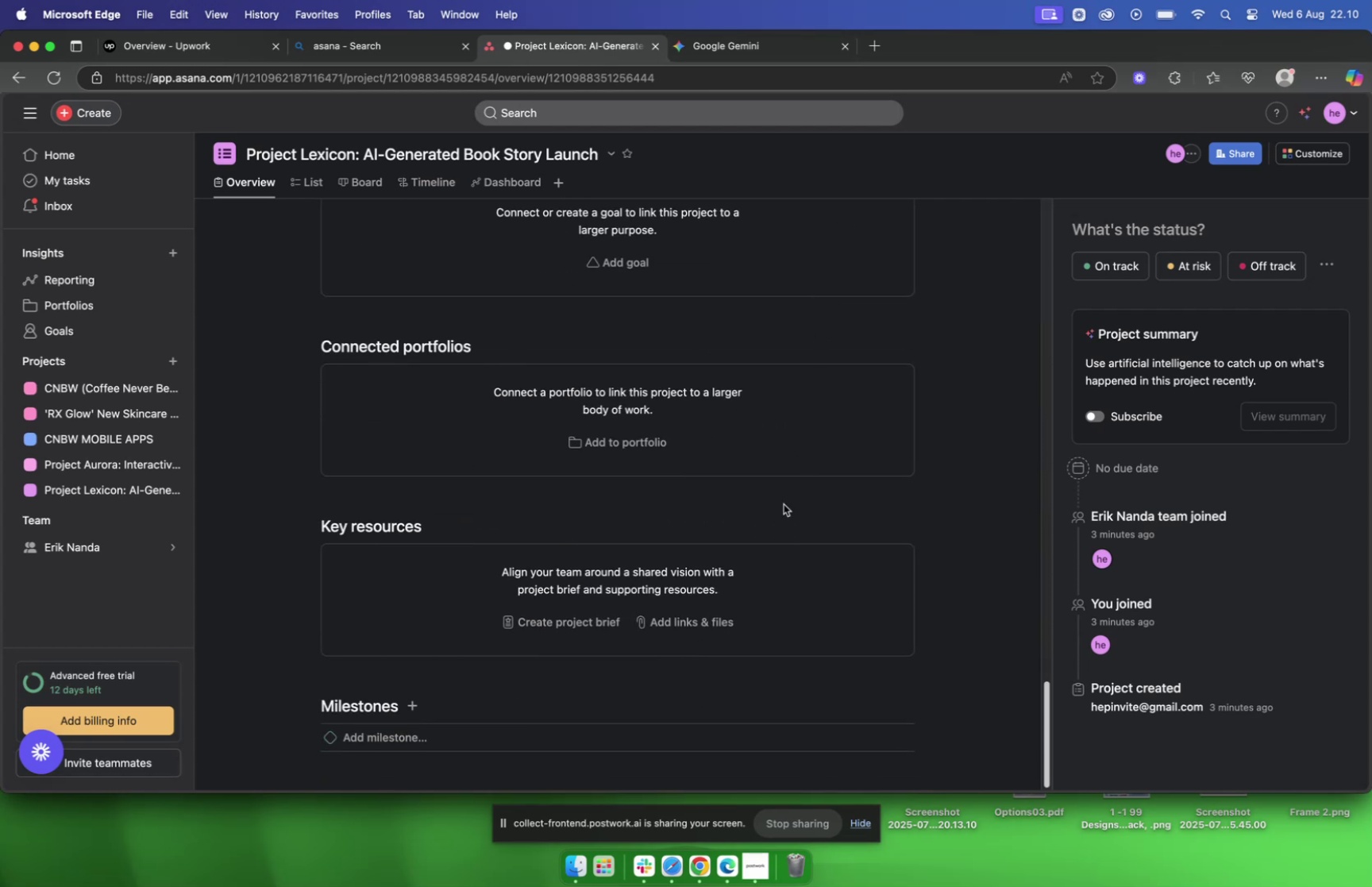 
scroll: coordinate [761, 488], scroll_direction: up, amount: 10.0
 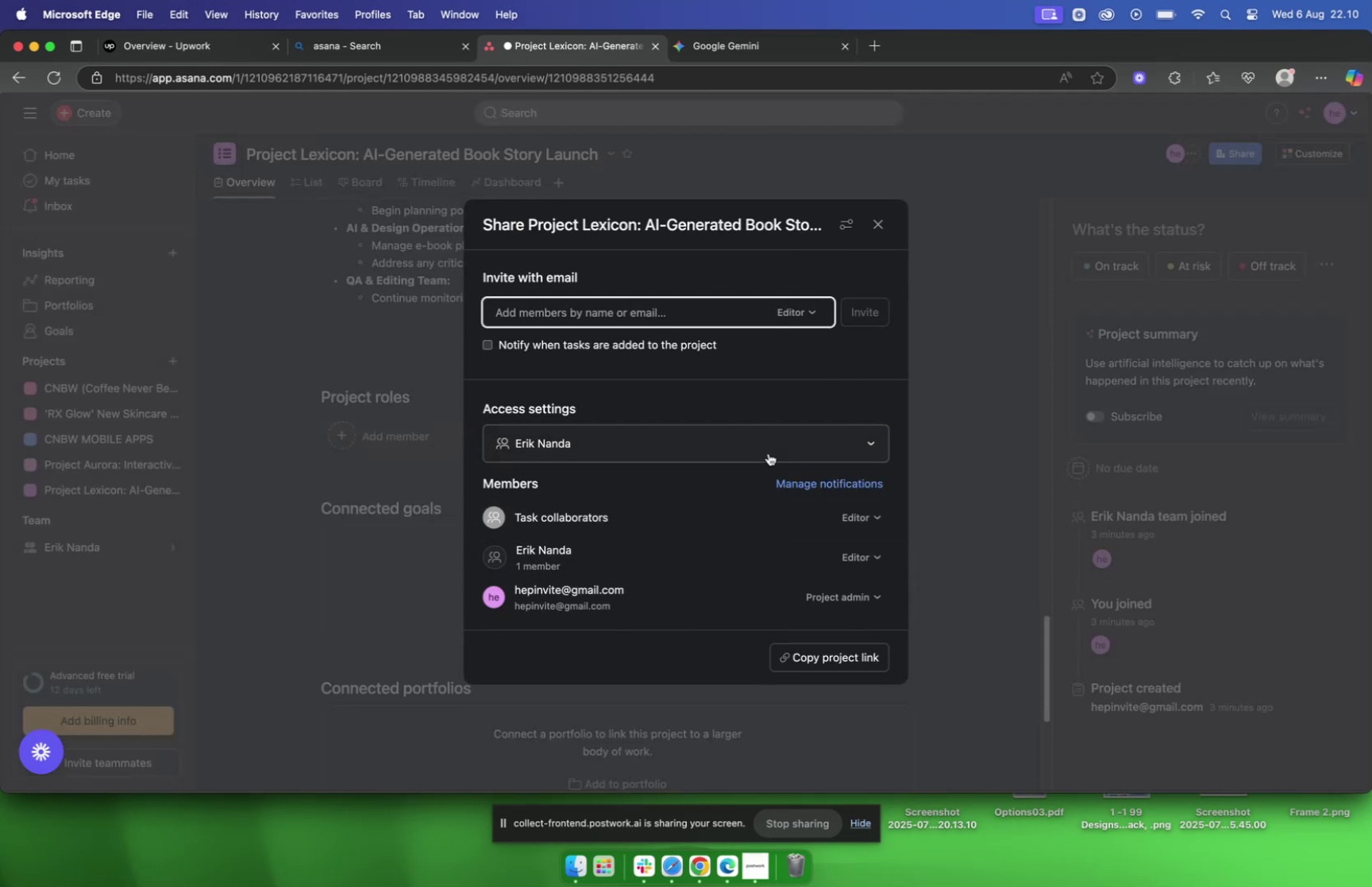 
wait(6.29)
 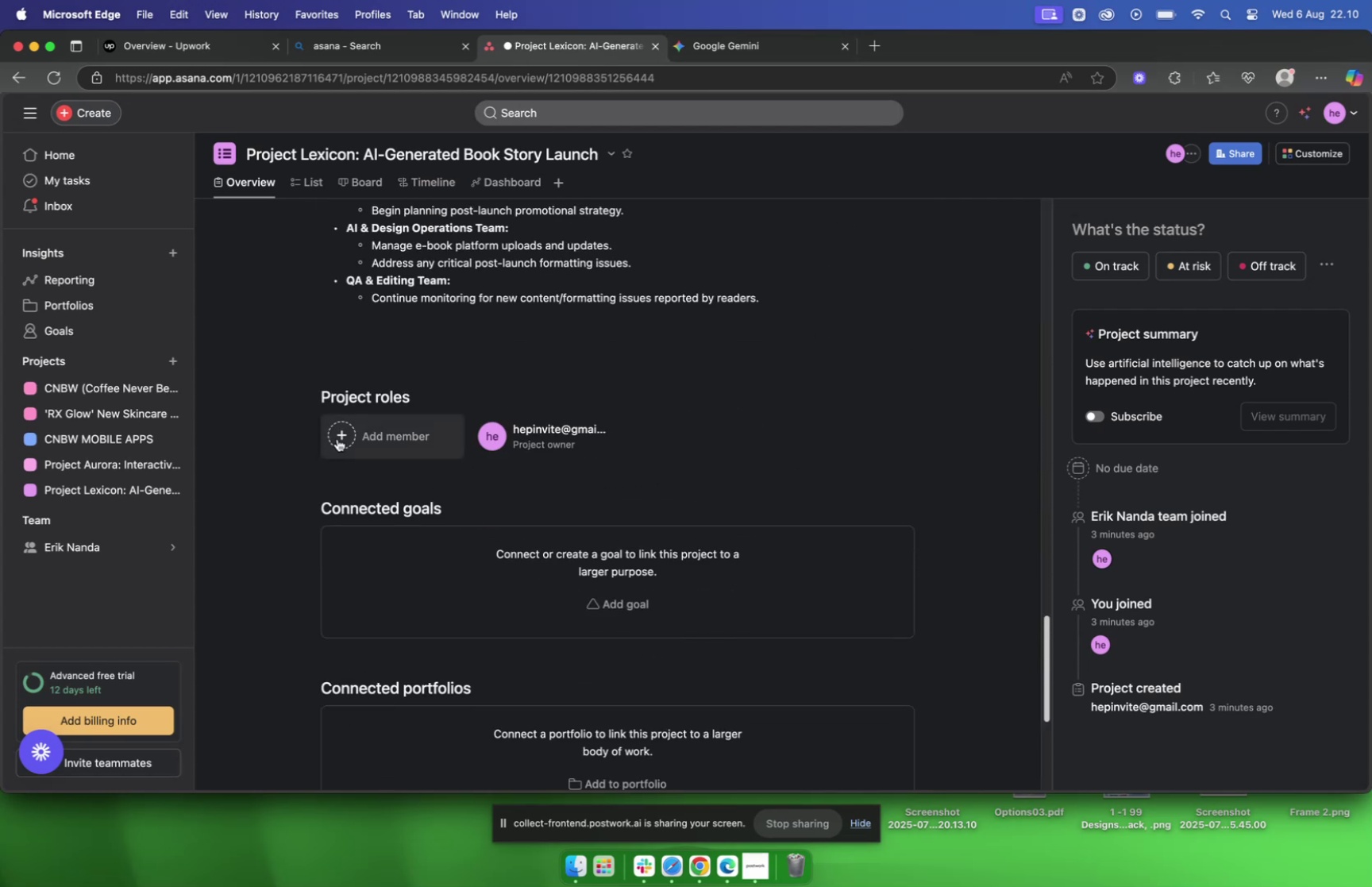 
type(ai)
 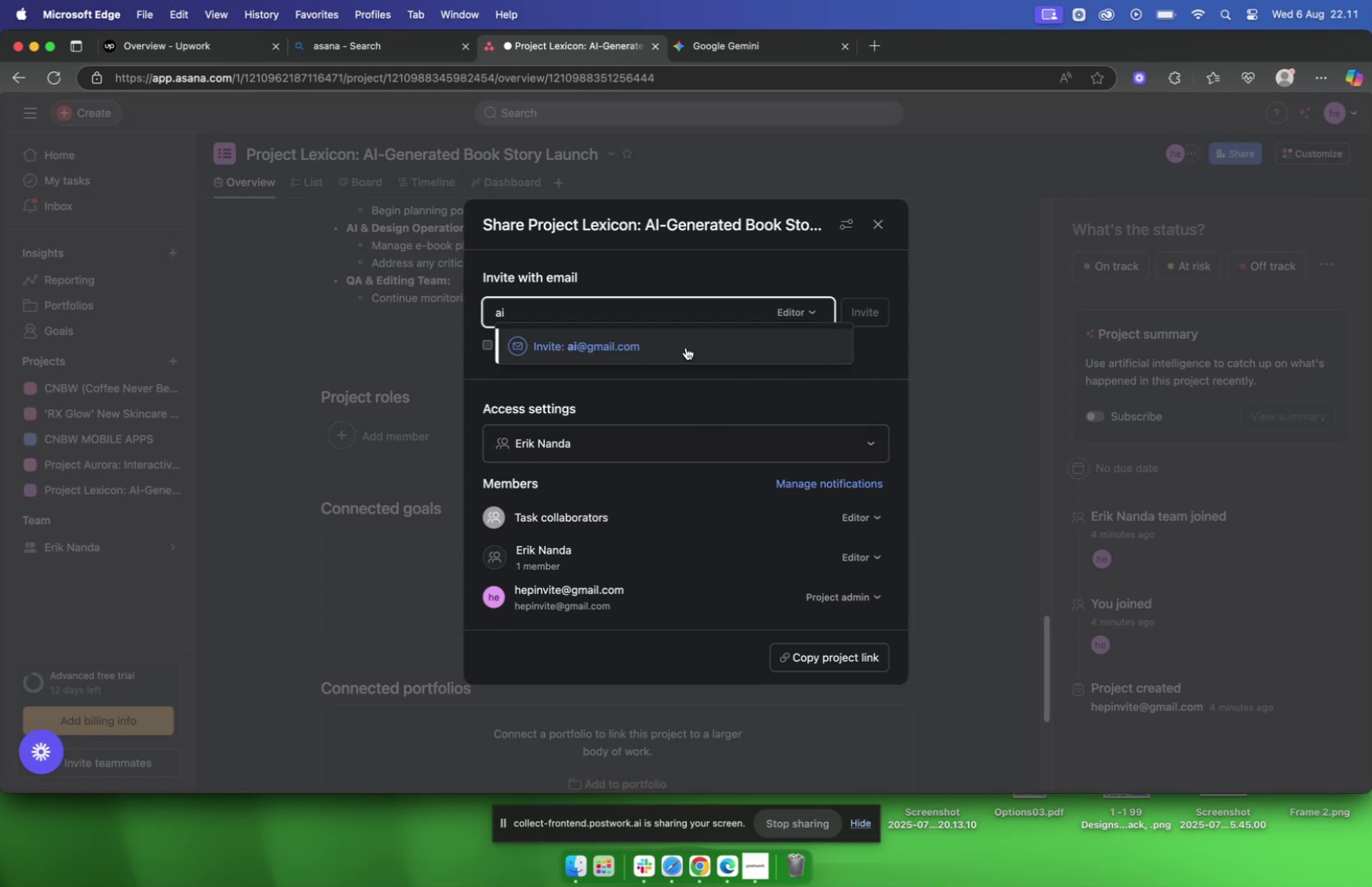 
type(team)
 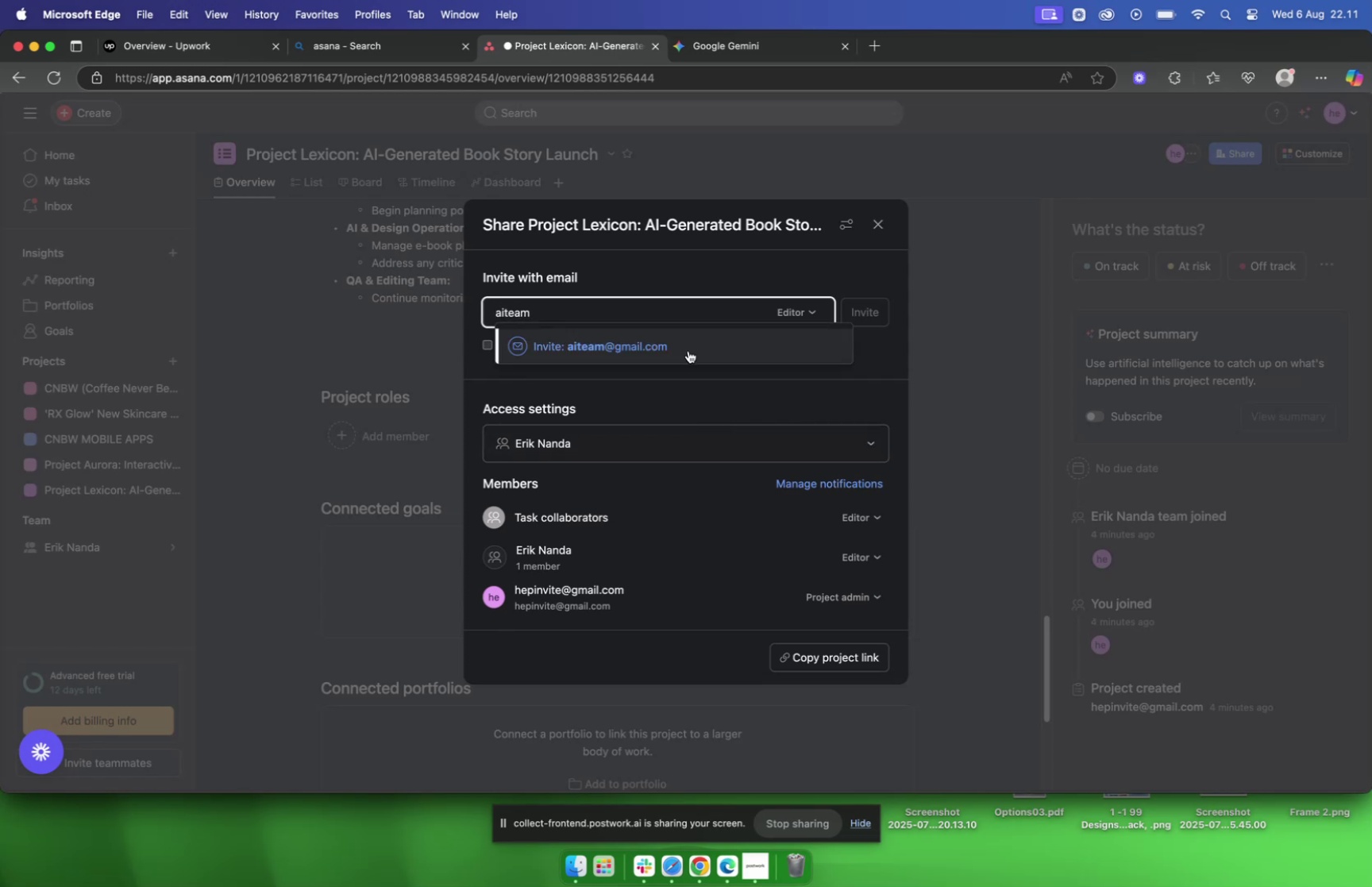 
left_click([688, 350])
 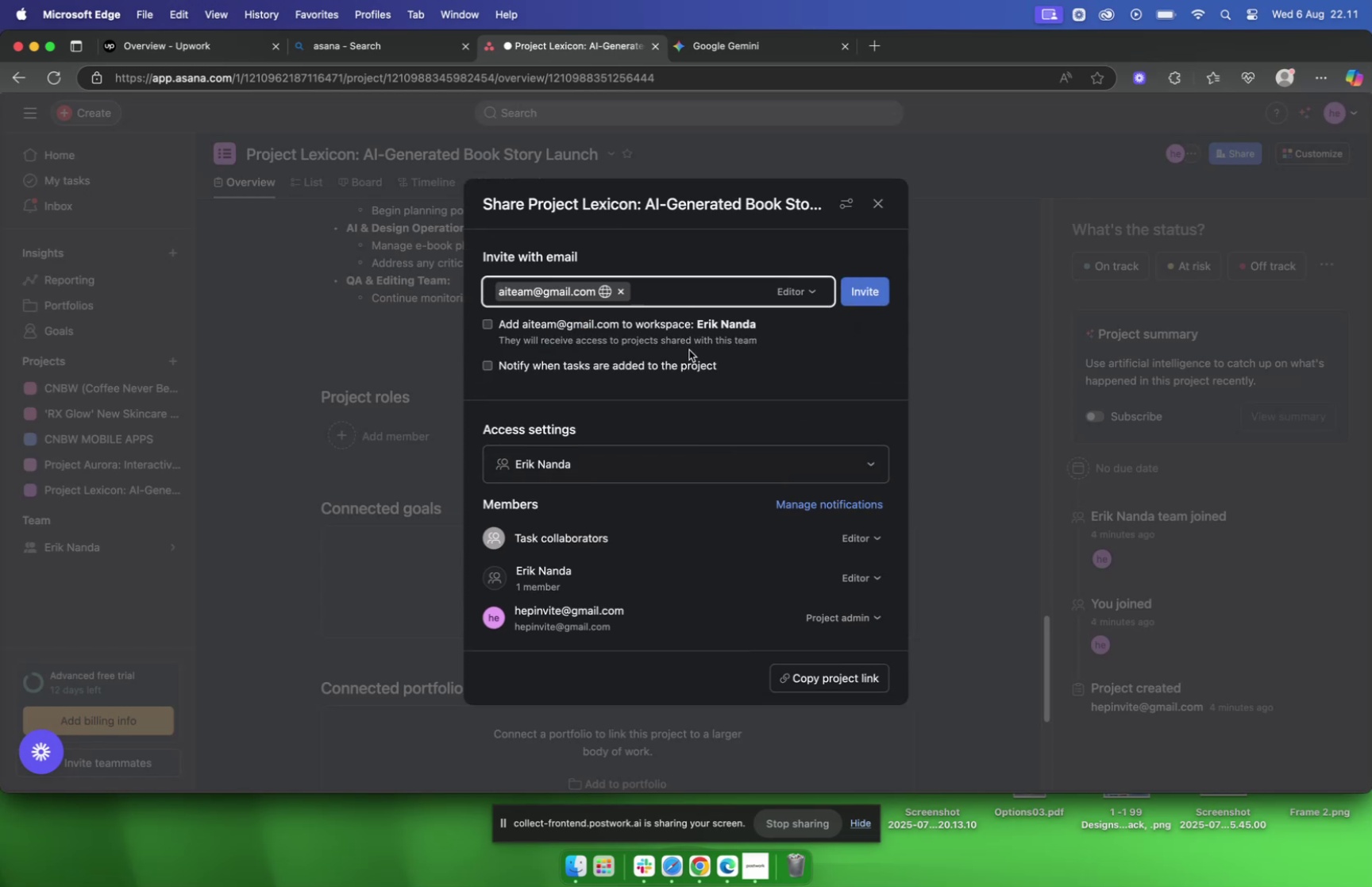 
type(artteam)
 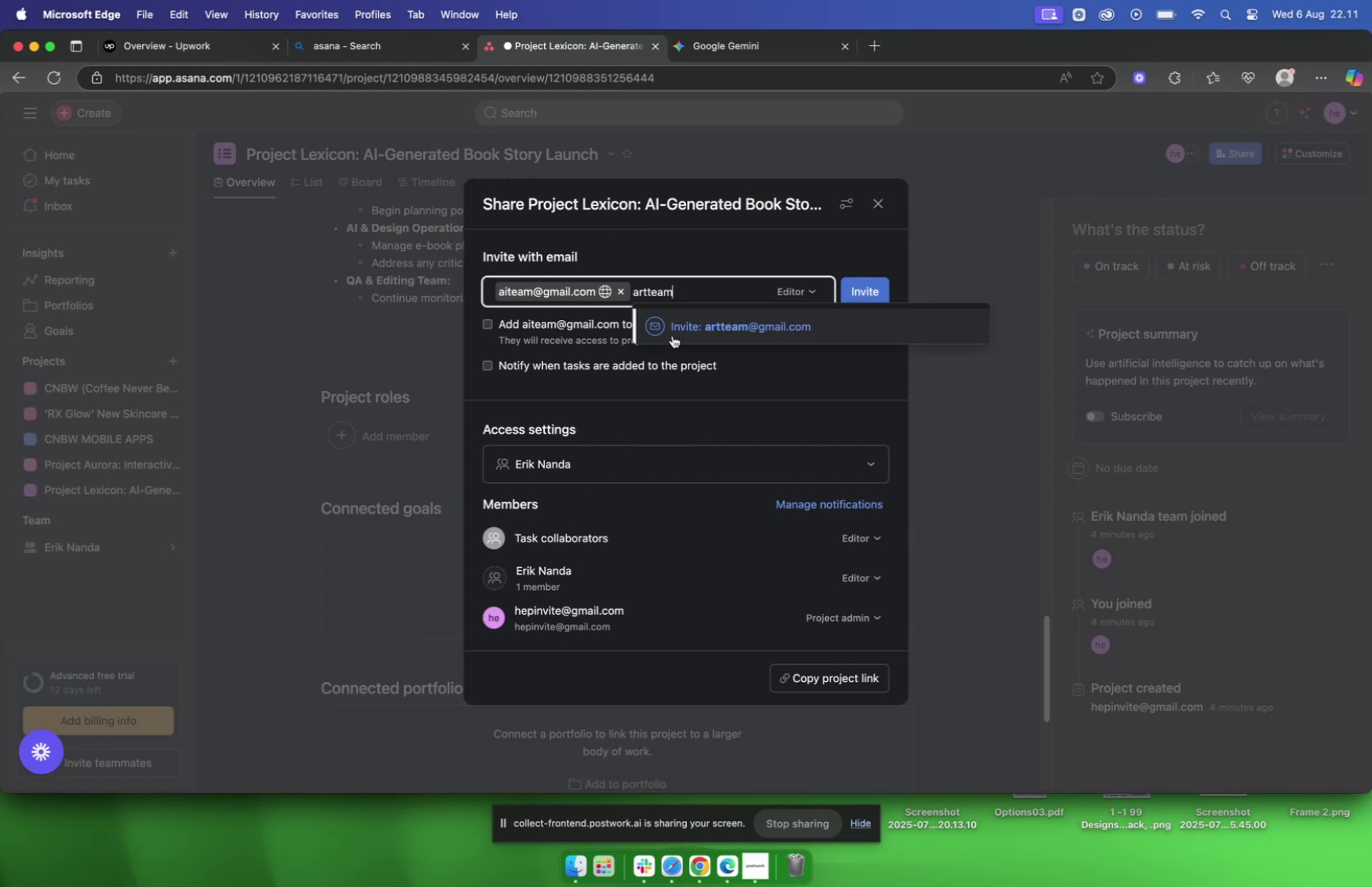 
left_click([699, 326])
 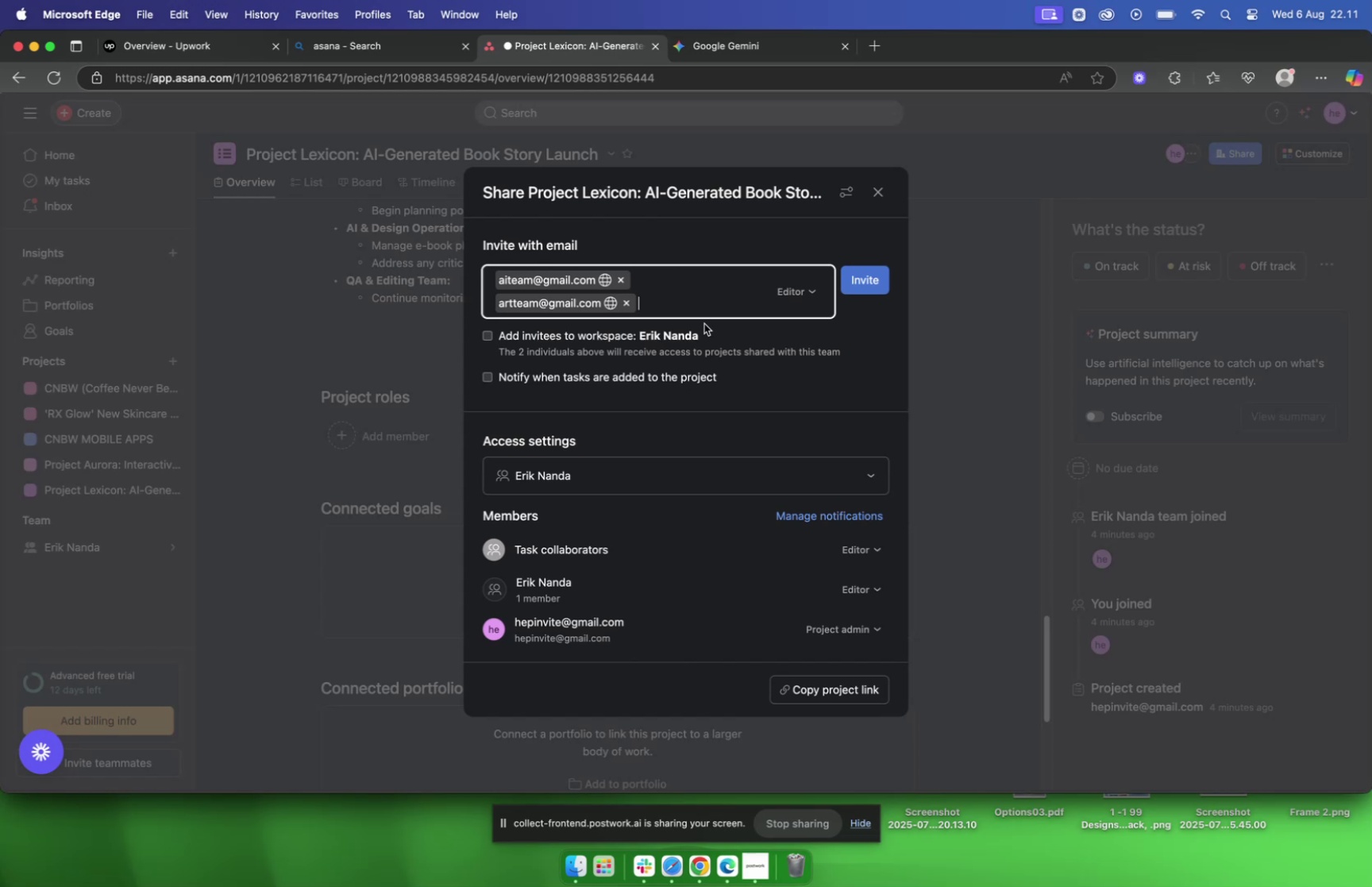 
type(QAteam)
 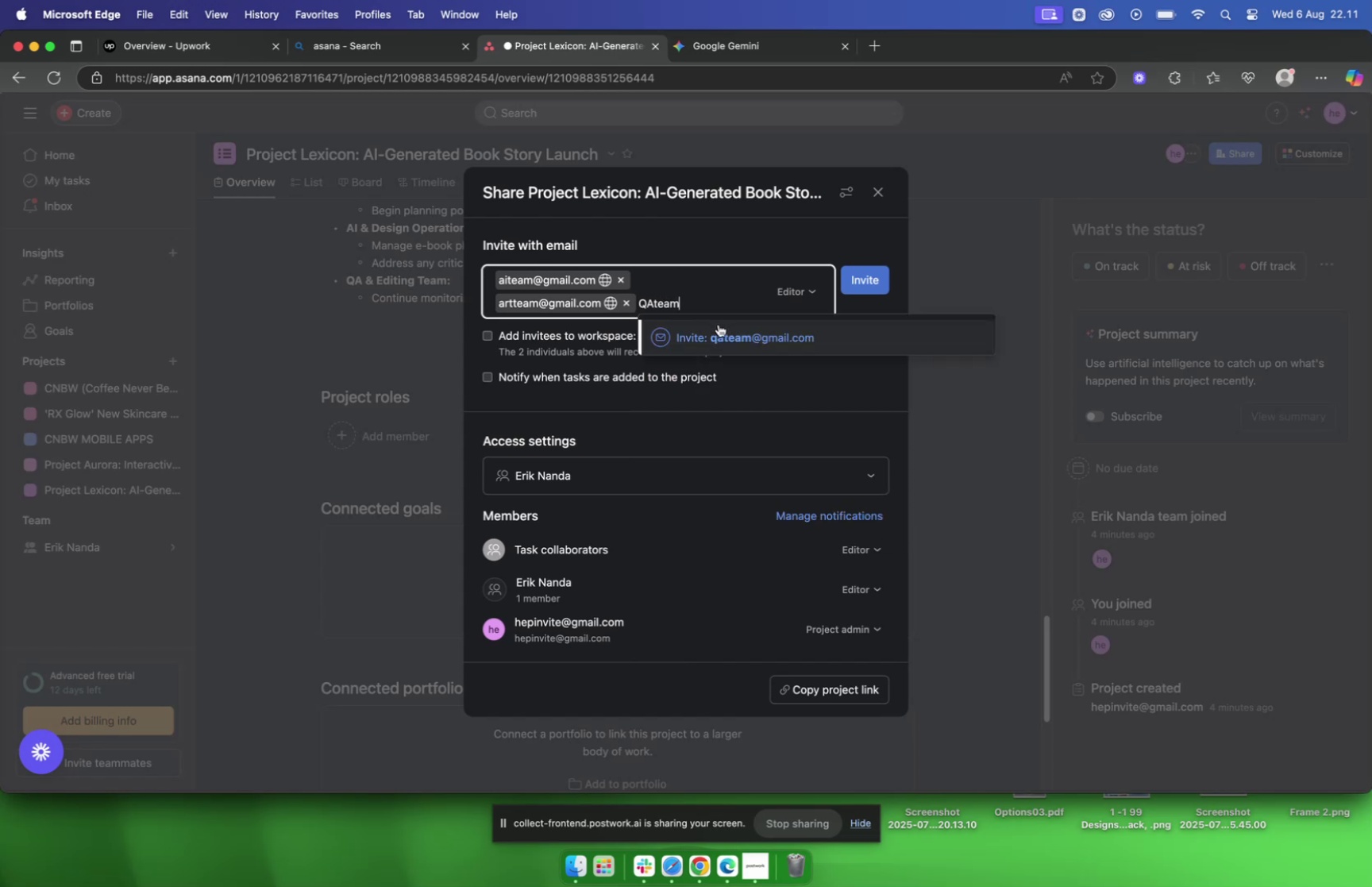 
left_click([729, 331])
 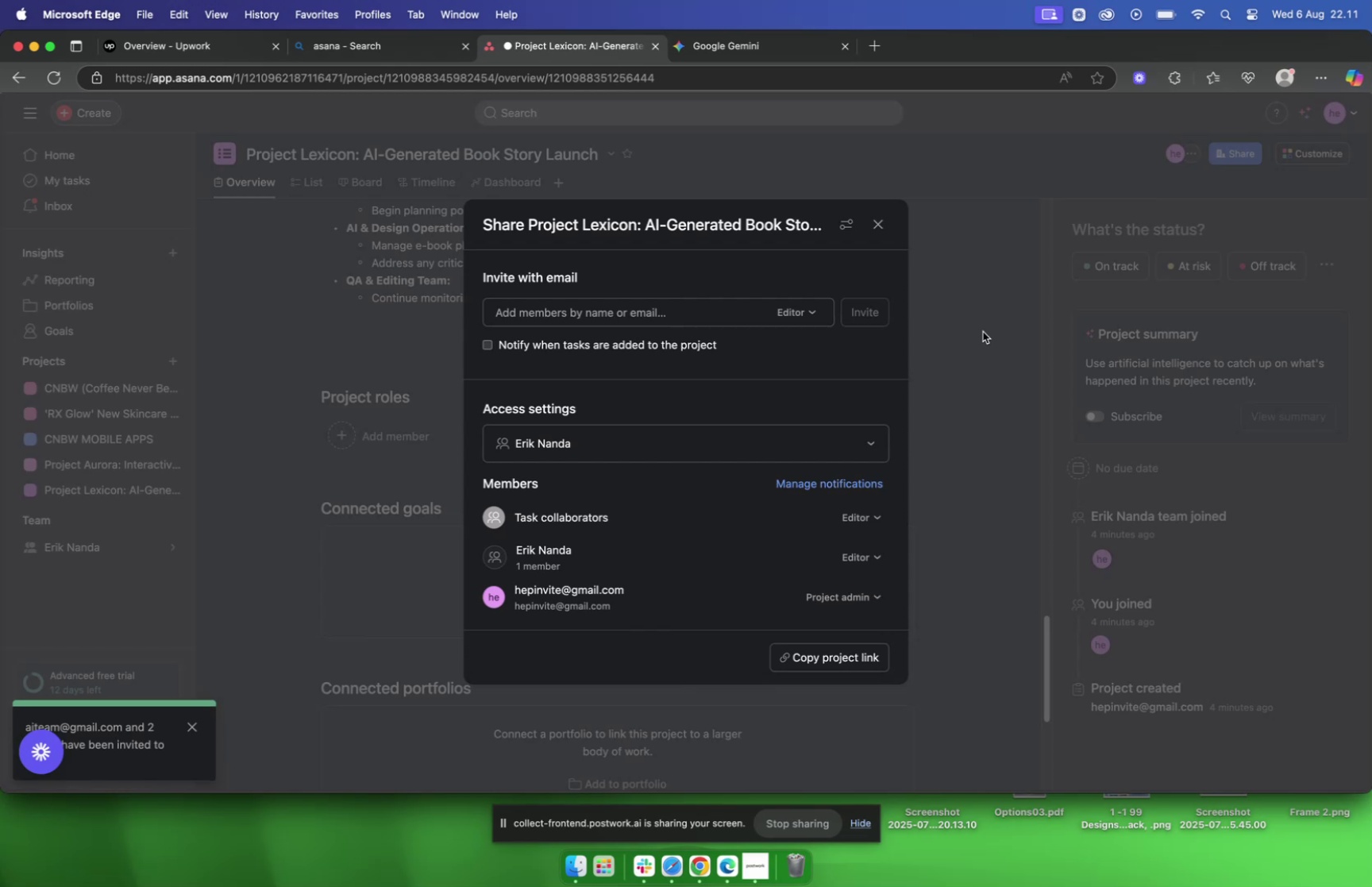 
wait(6.81)
 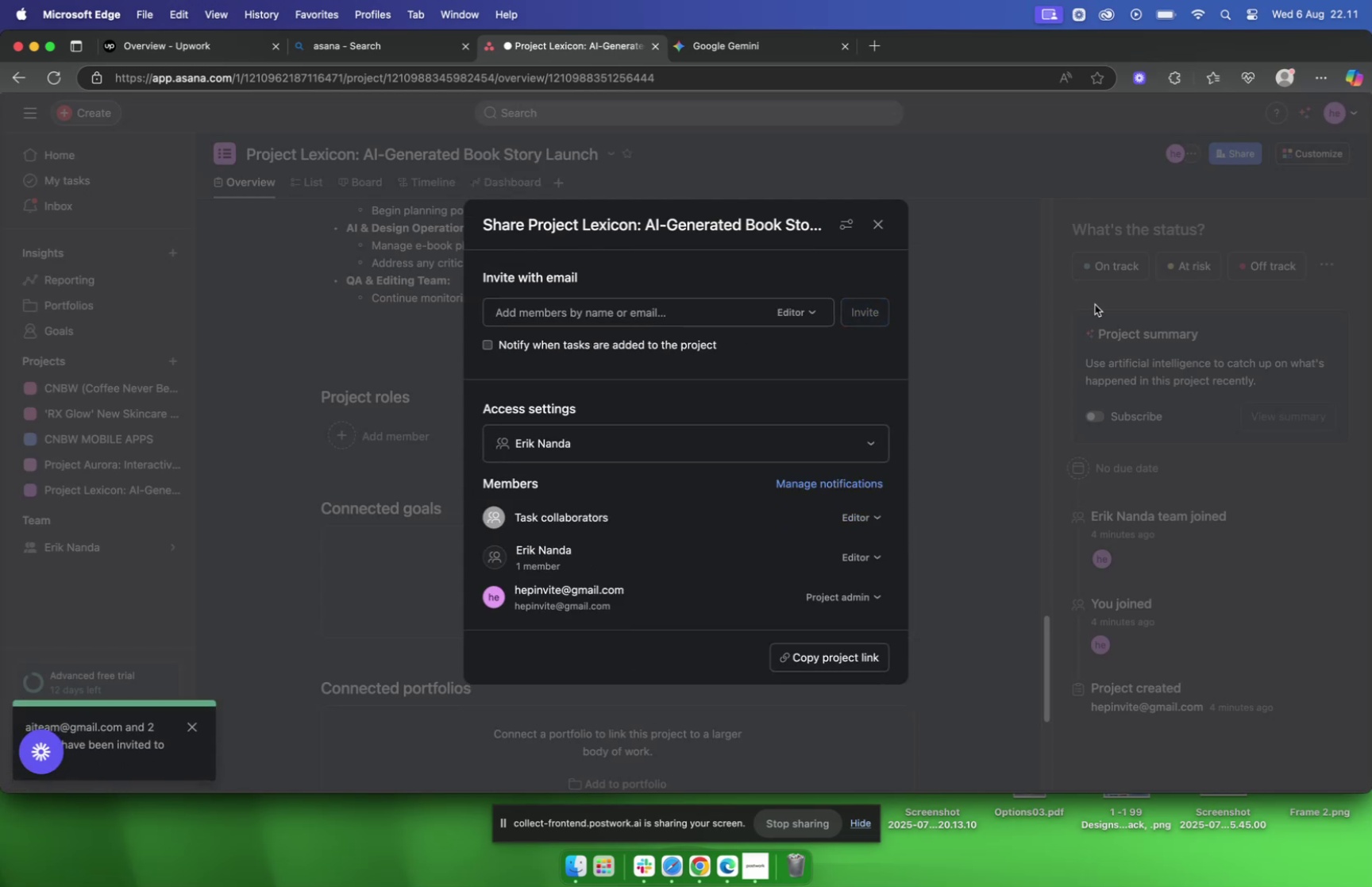 
left_click([983, 331])
 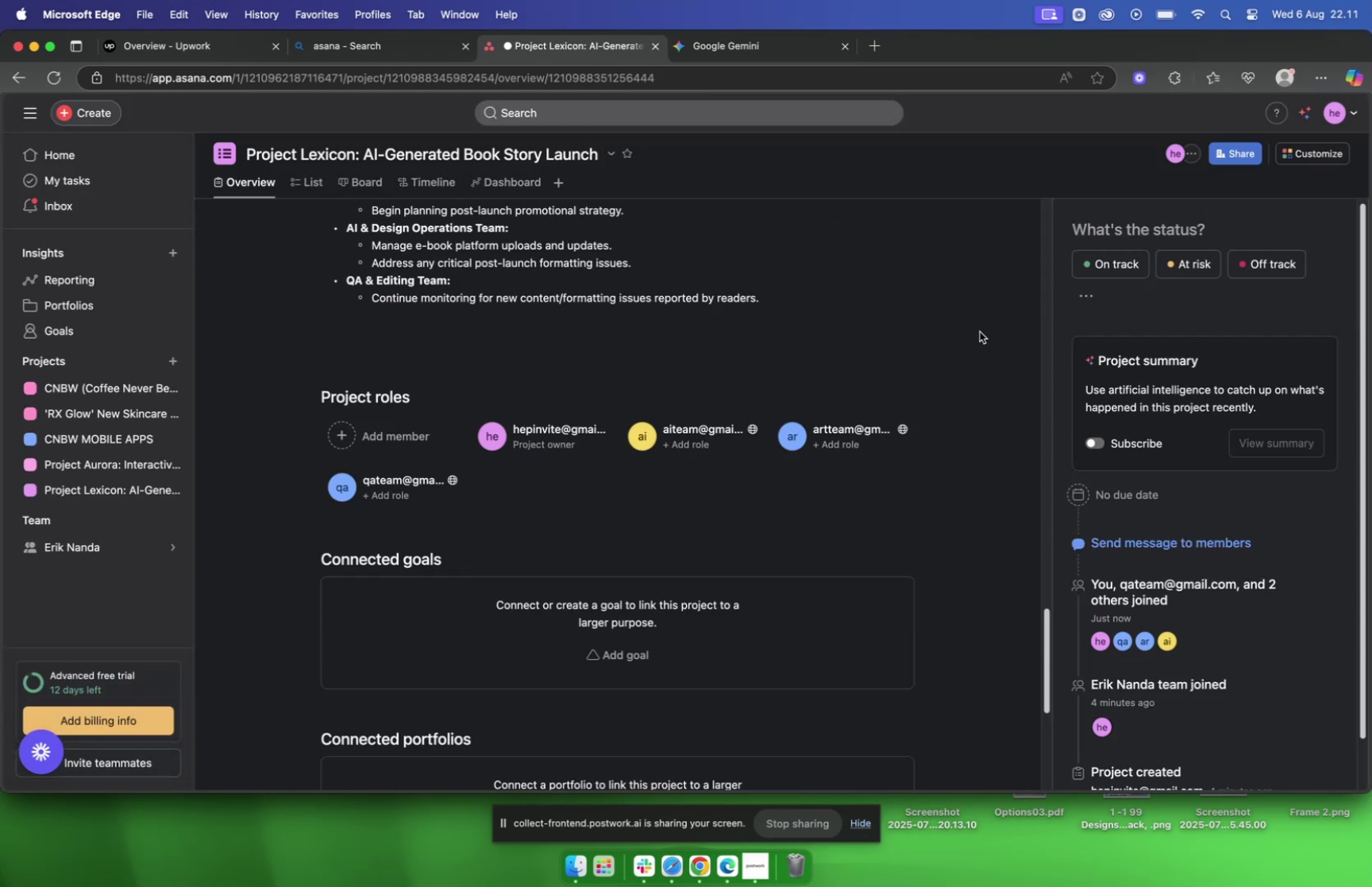 
wait(7.17)
 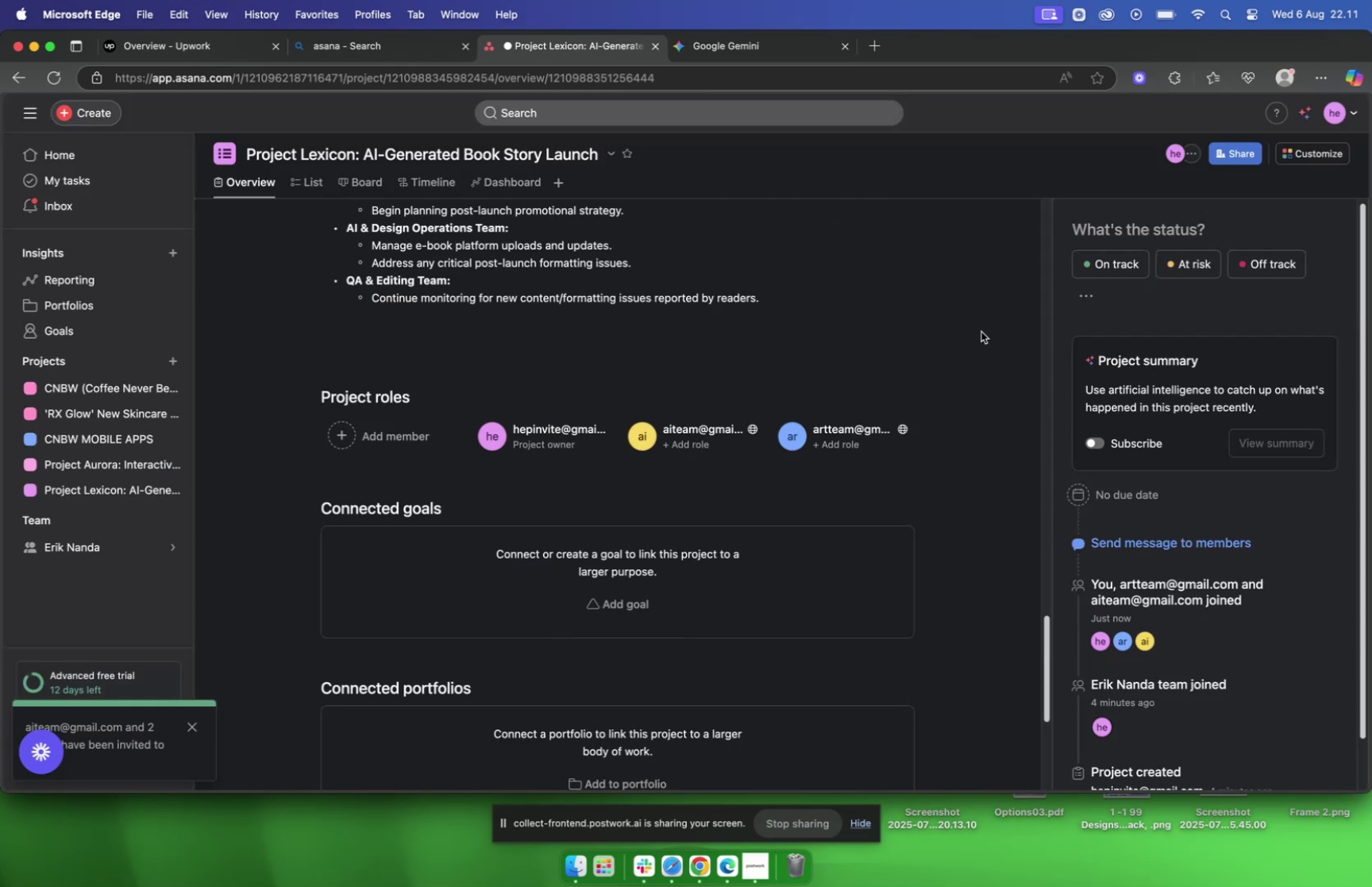 
scroll: coordinate [794, 315], scroll_direction: up, amount: 83.0
 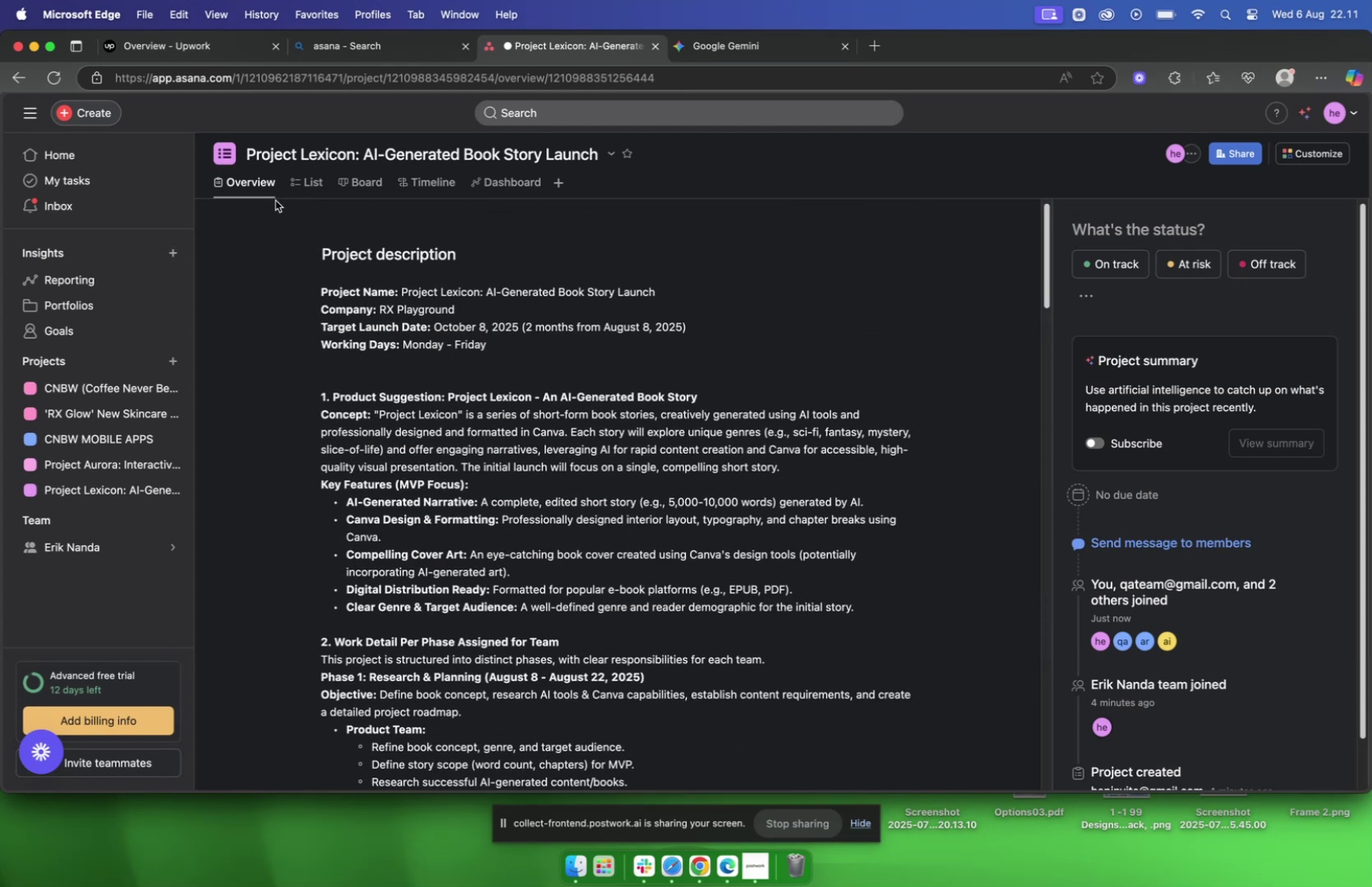 
left_click([292, 186])
 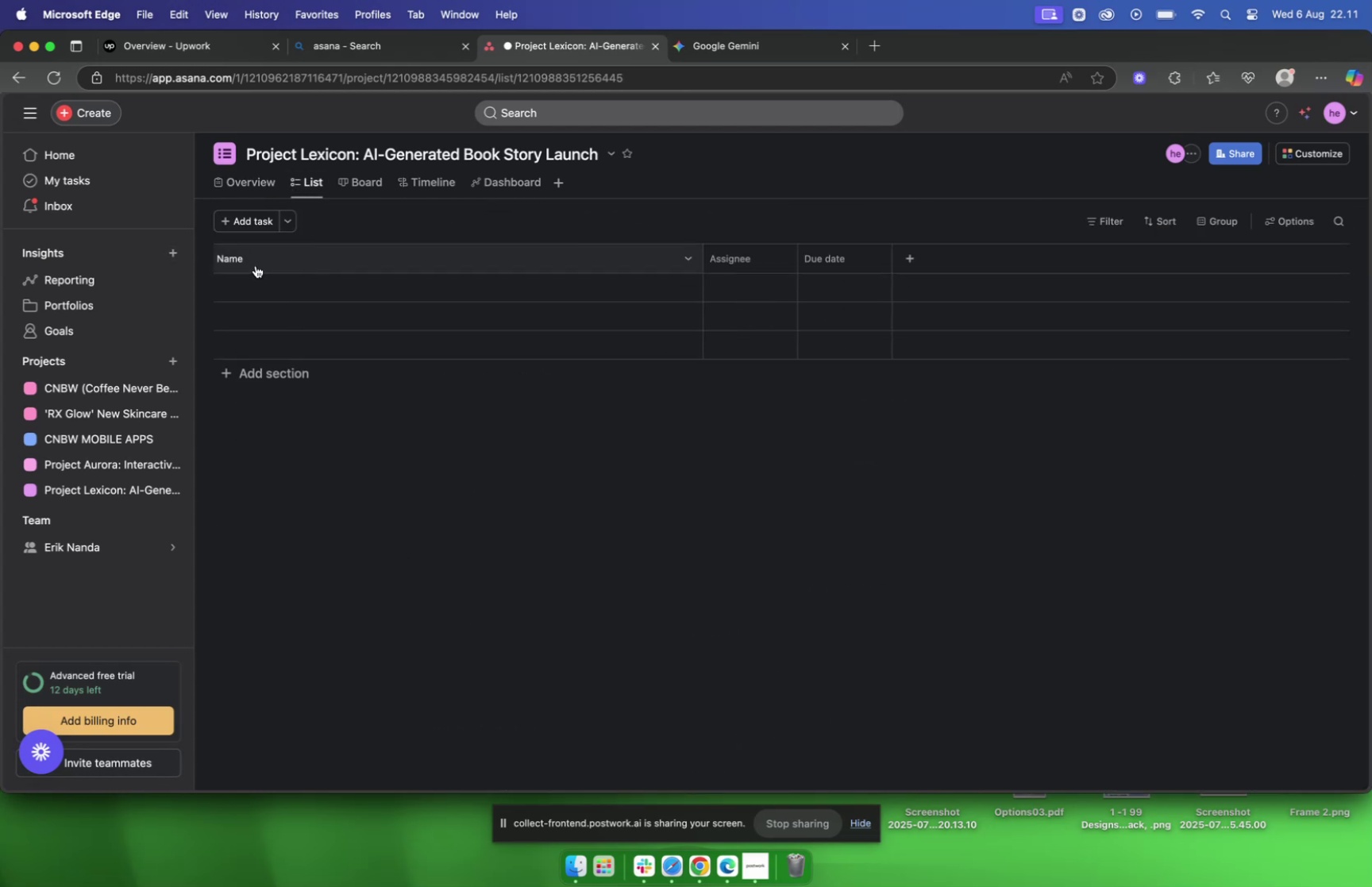 
mouse_move([262, 259])
 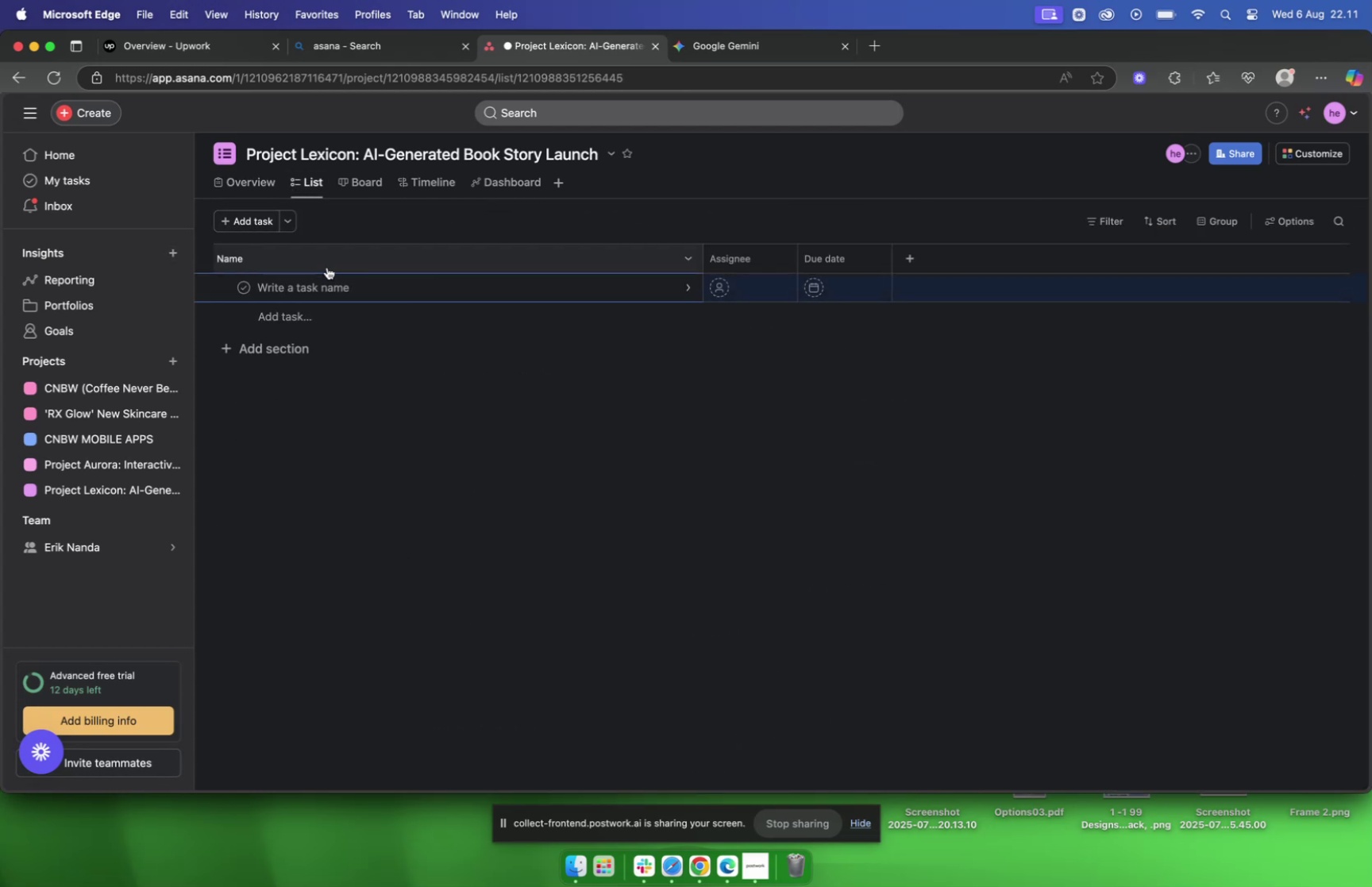 
left_click([320, 254])
 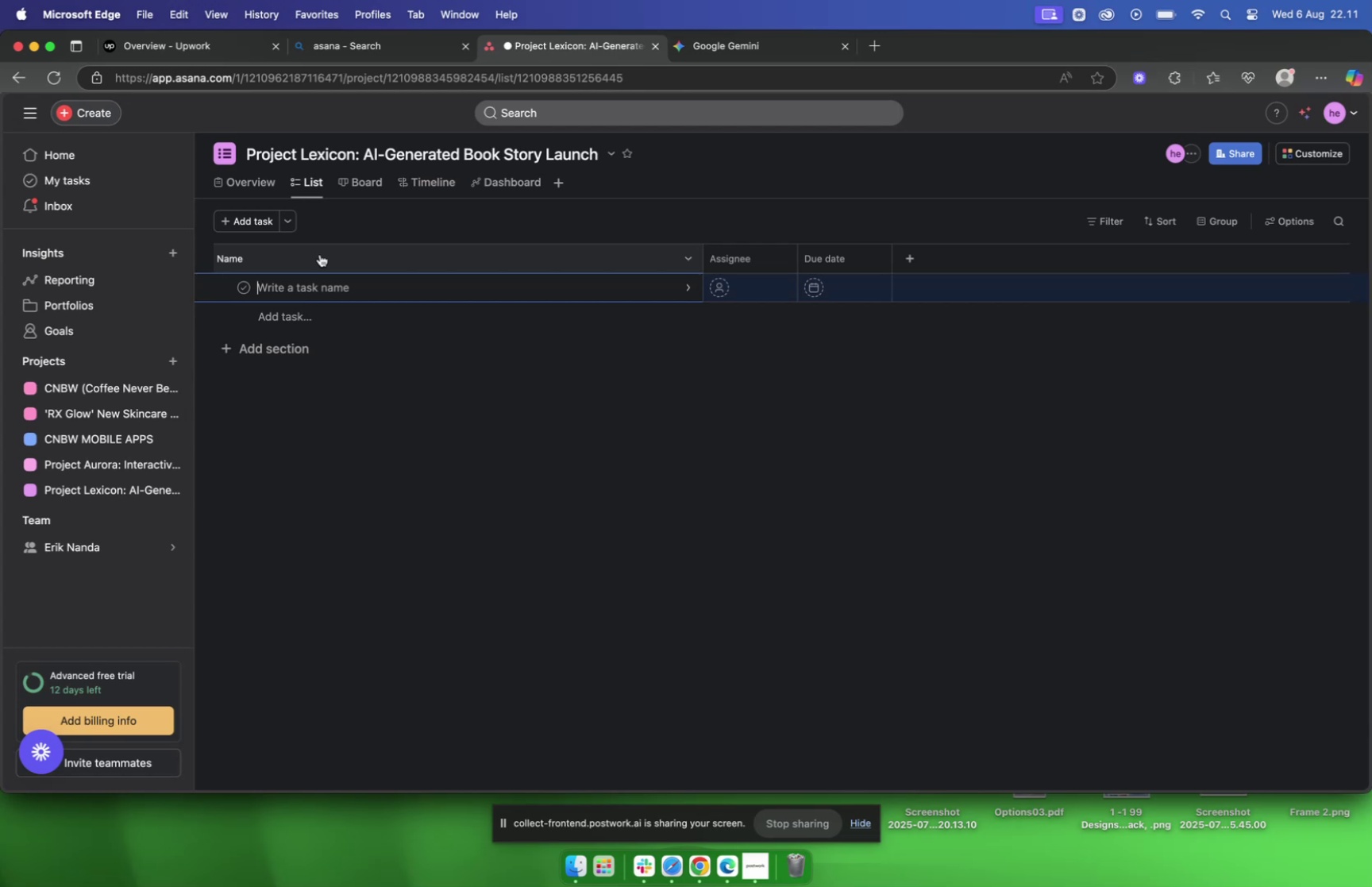 
key(Shift+P)
 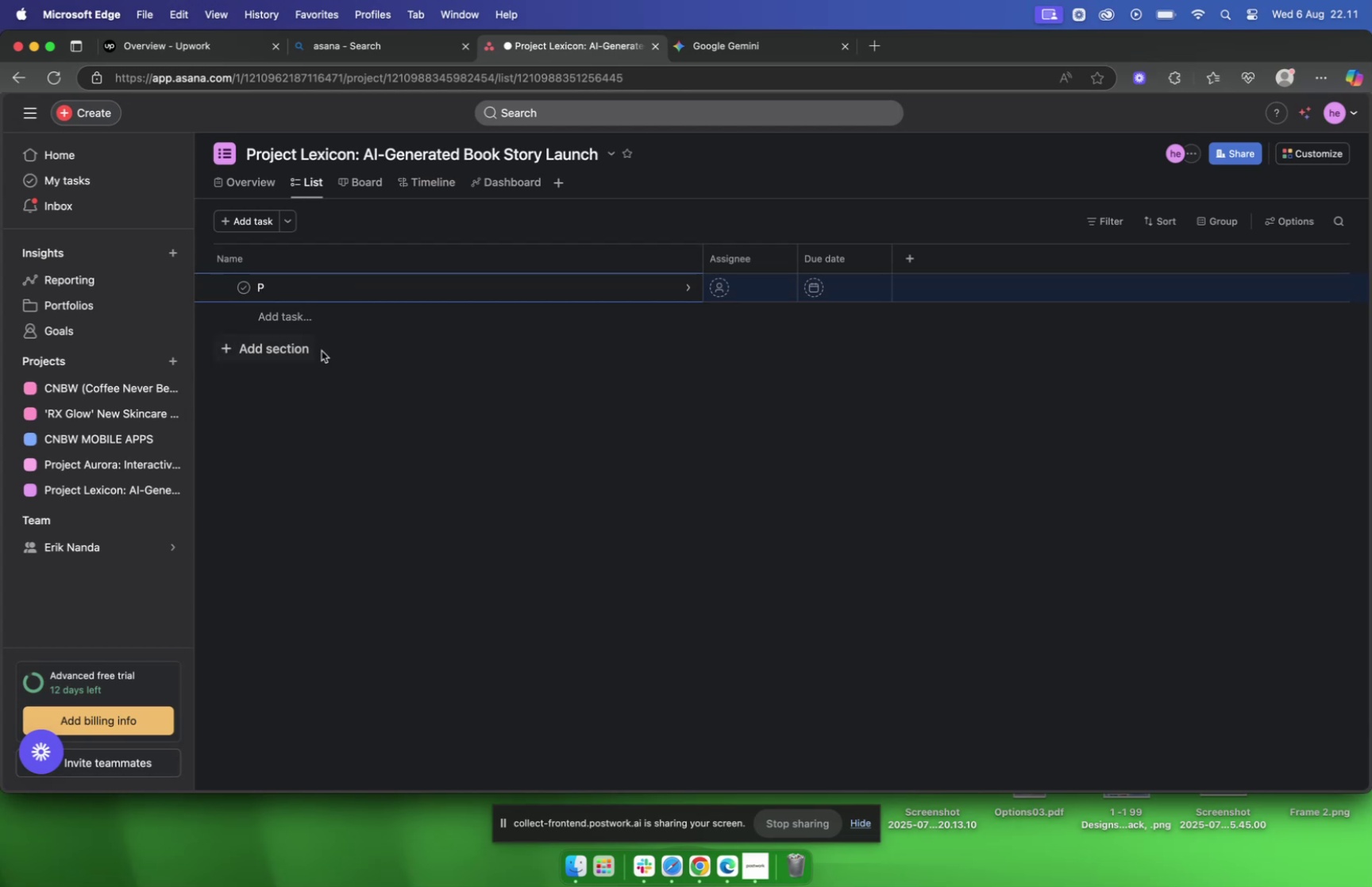 
left_click([350, 406])
 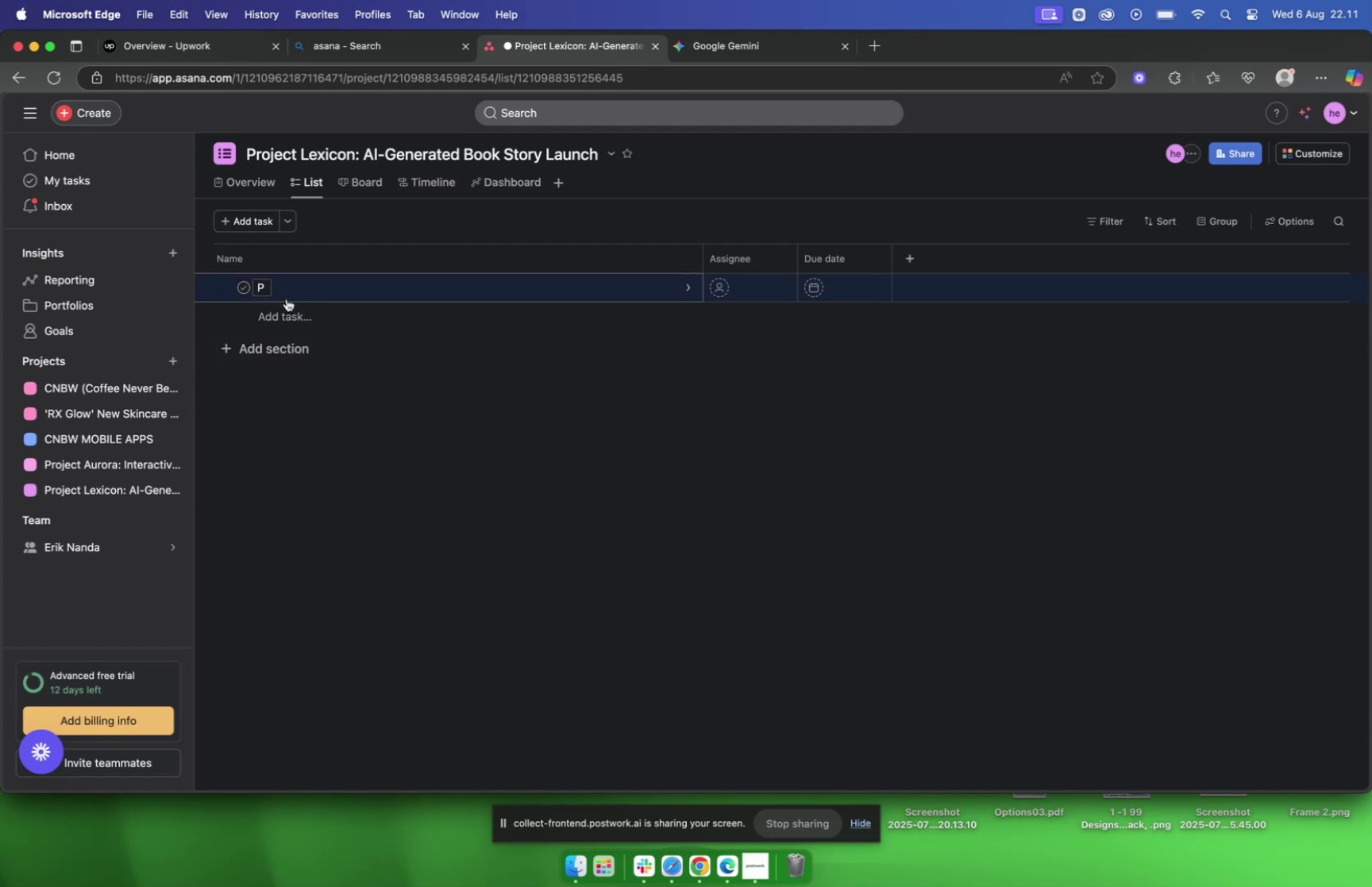 
left_click([283, 291])
 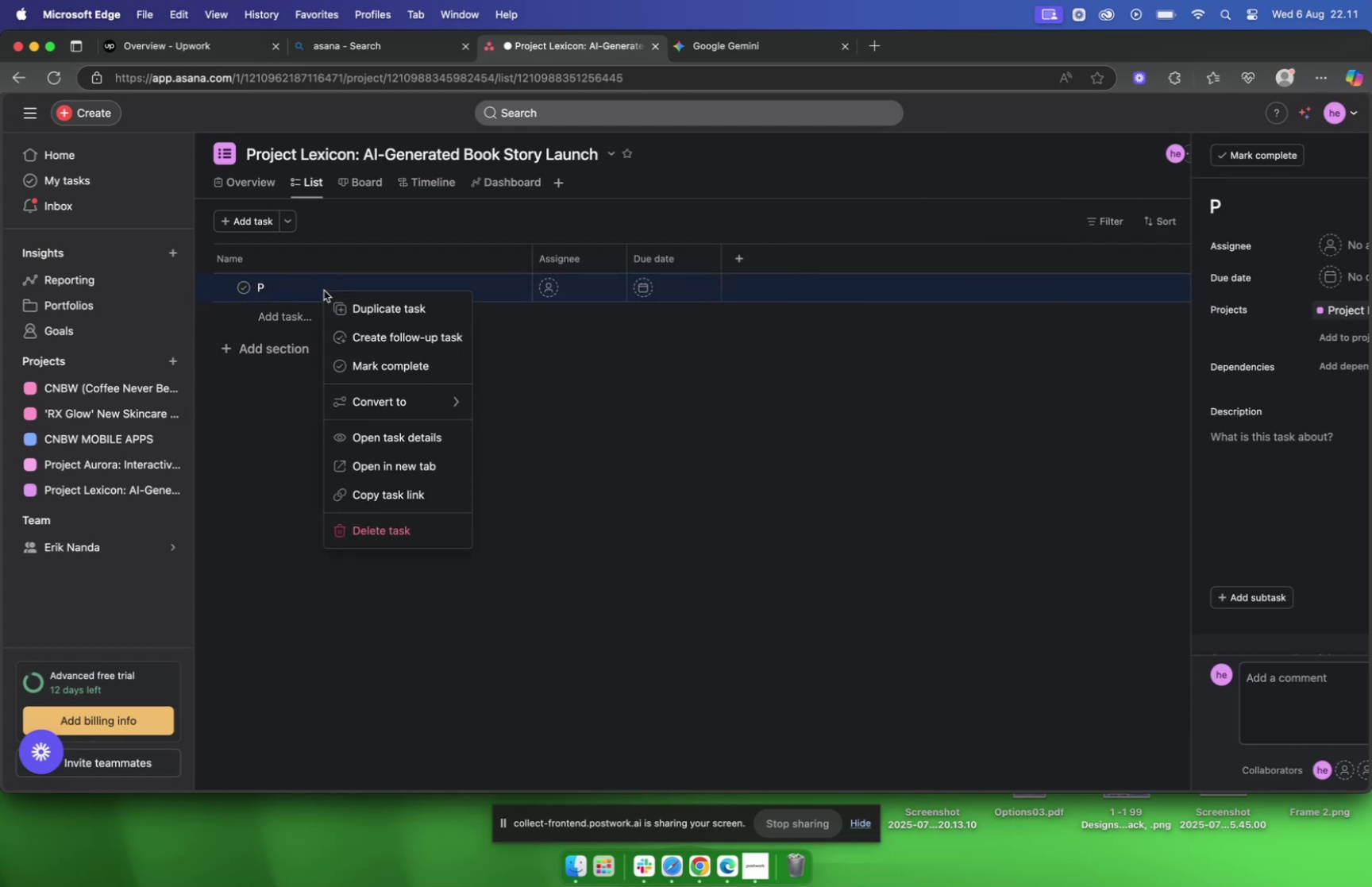 
left_click([387, 520])
 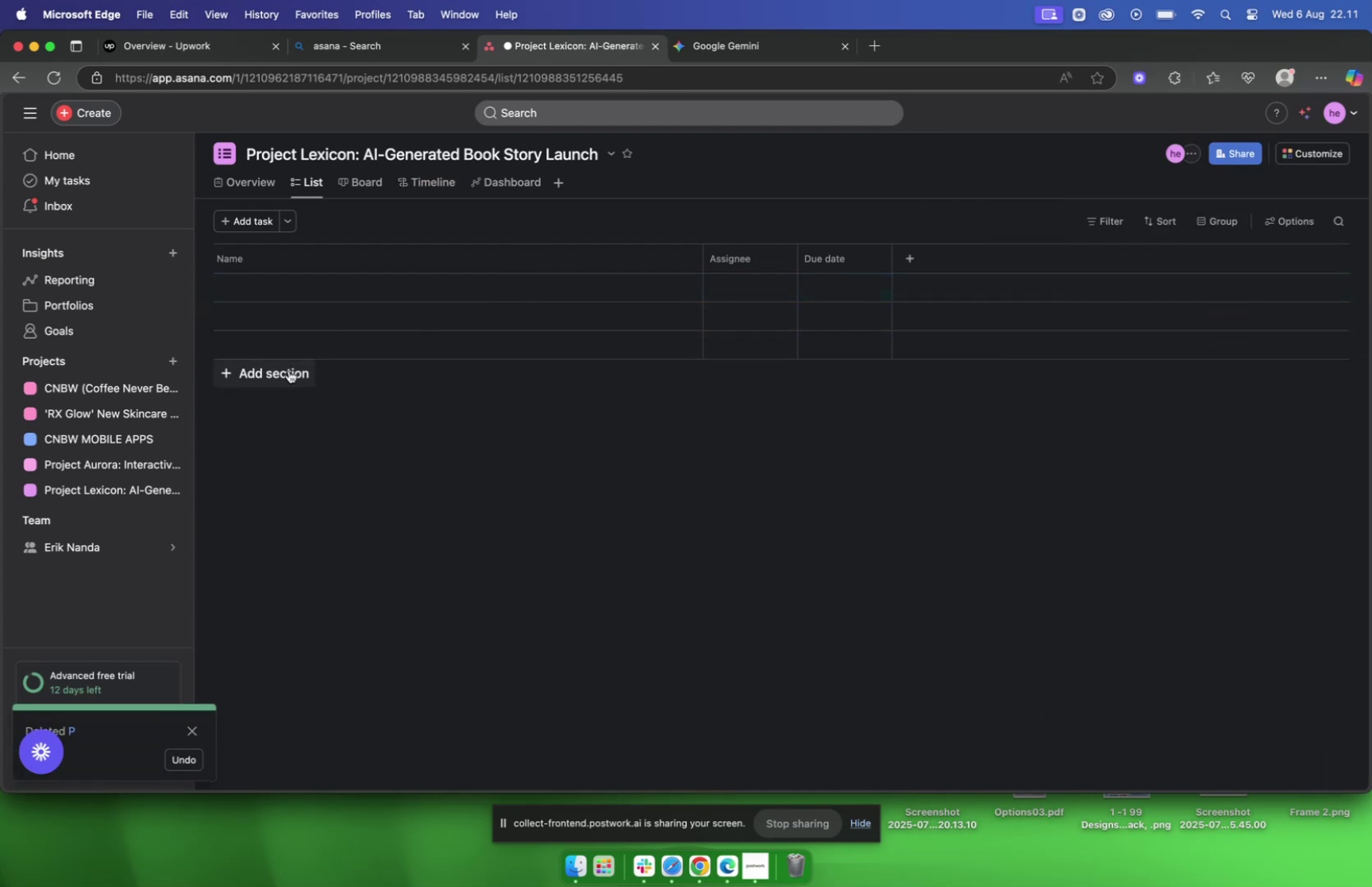 
left_click([288, 370])
 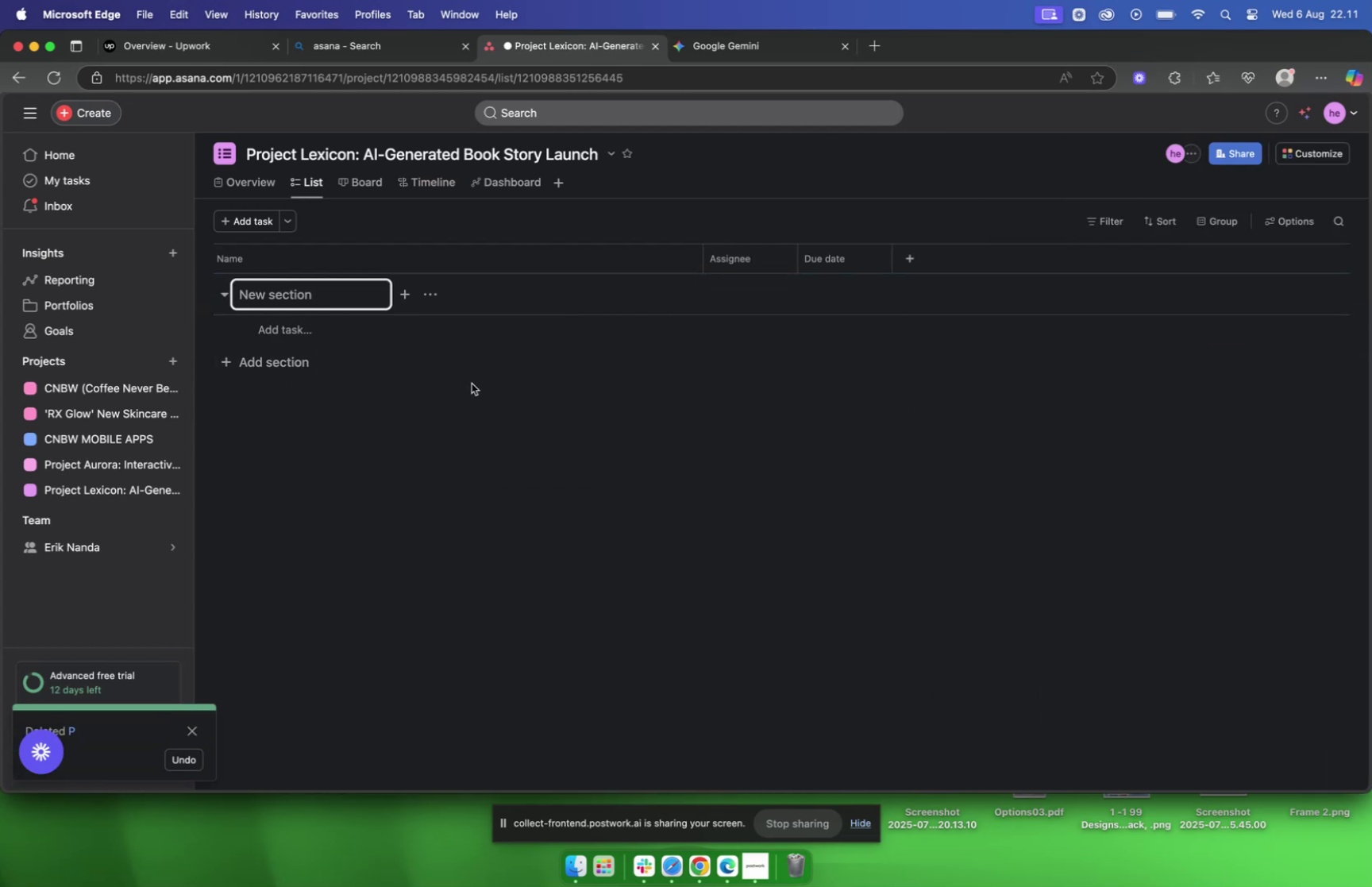 
type(Phase 1)
 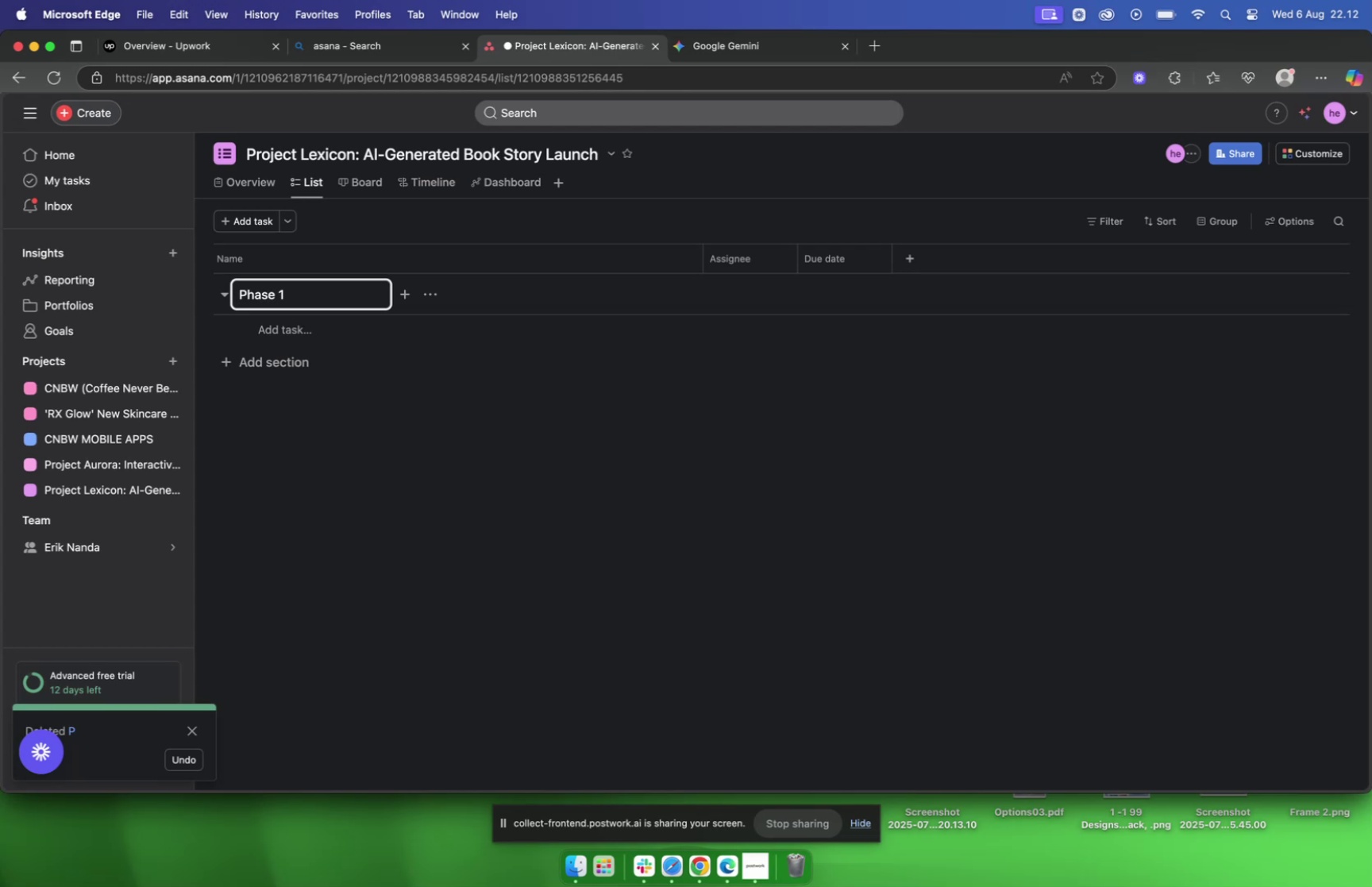 
key(Enter)
 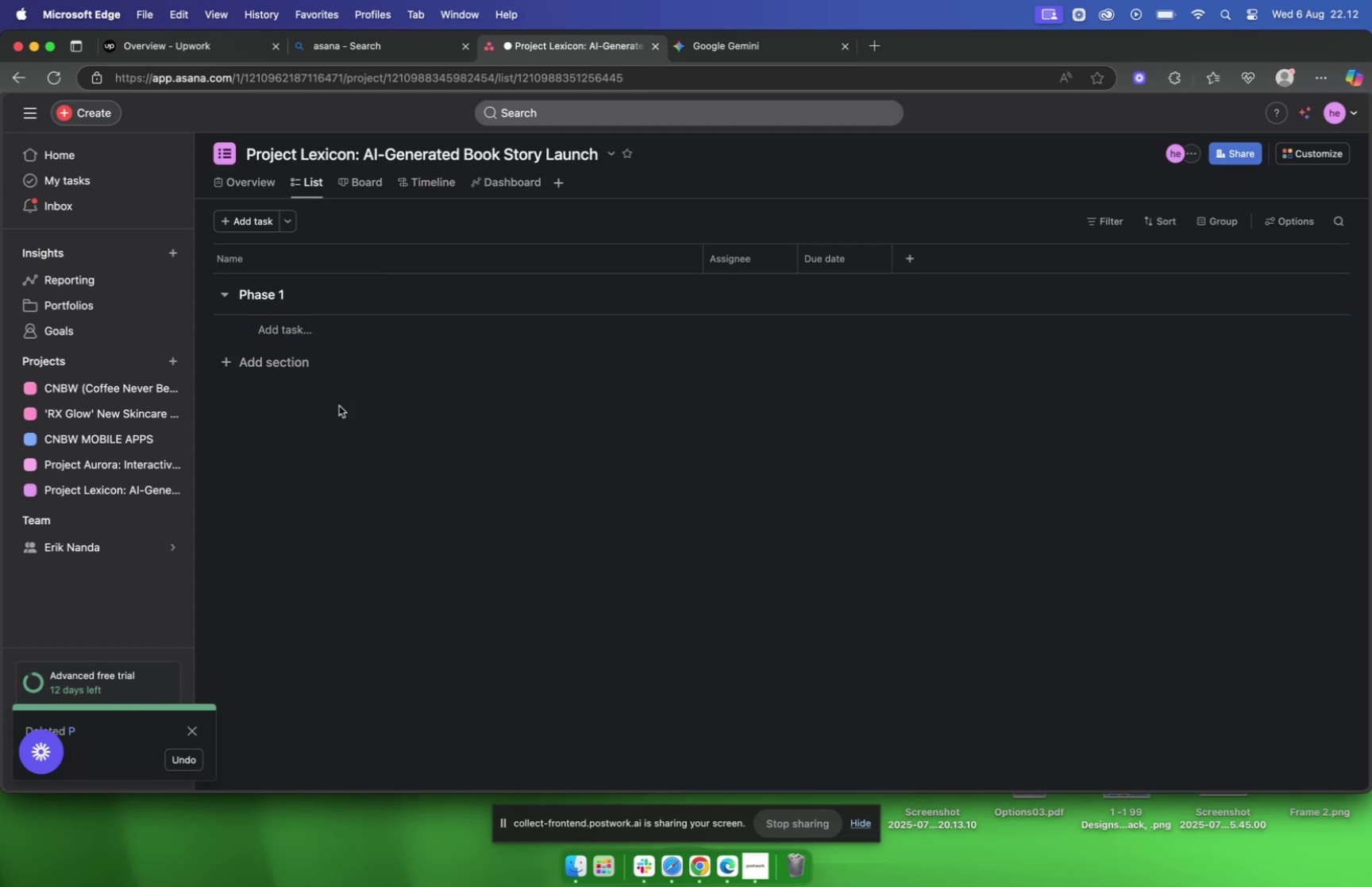 
left_click([276, 365])
 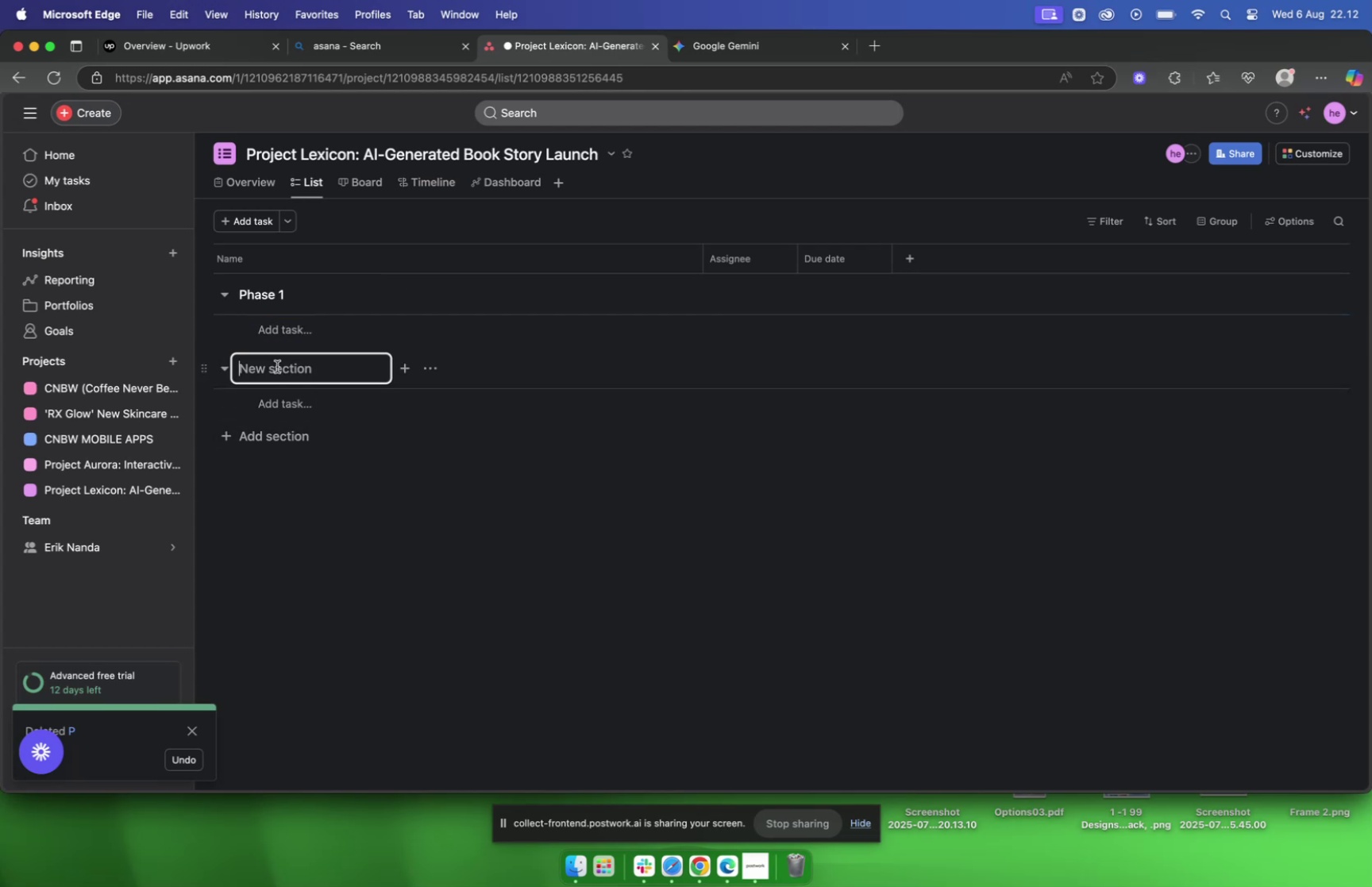 
type(Phase 2)
 